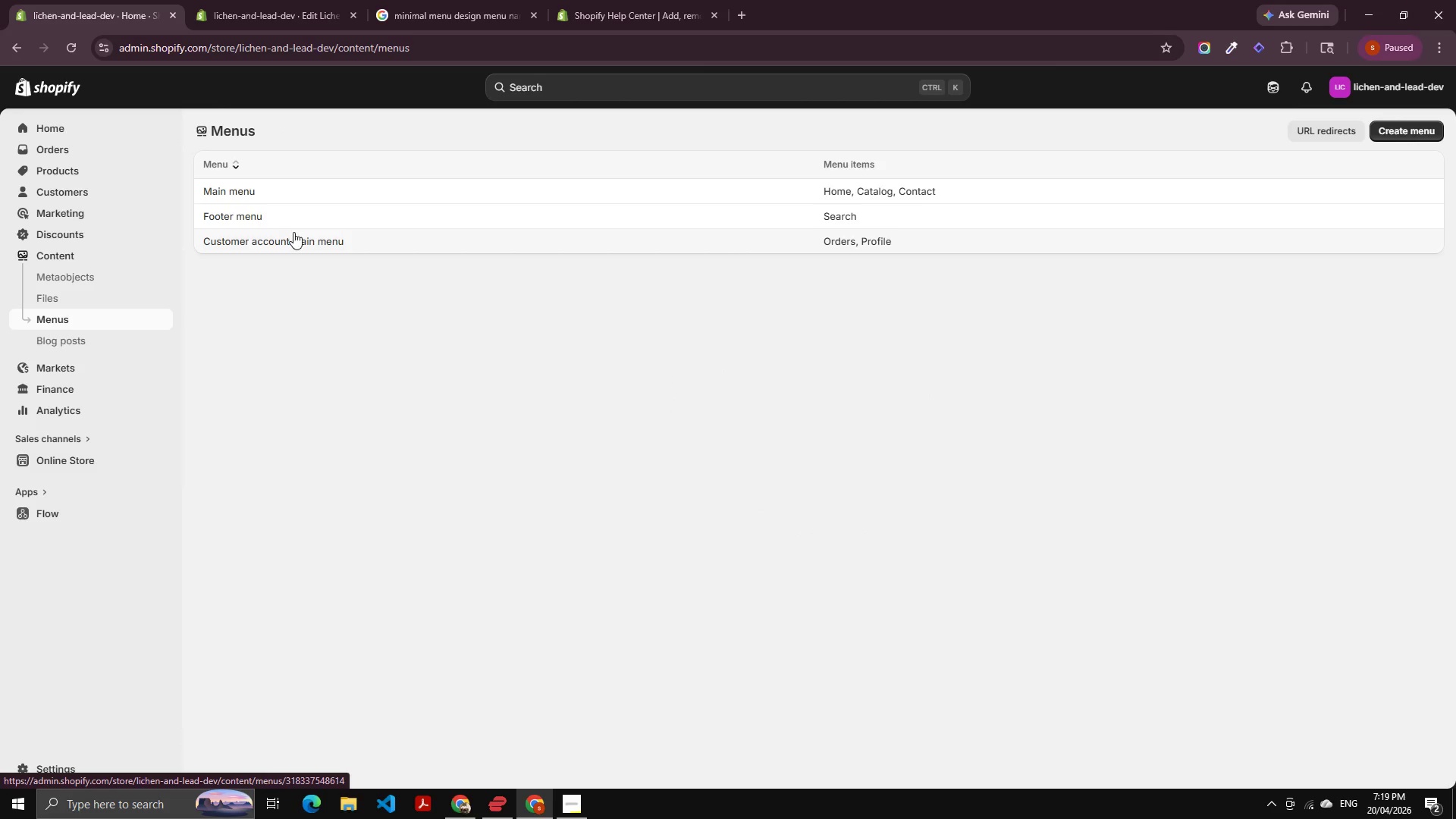 
left_click([384, 191])
 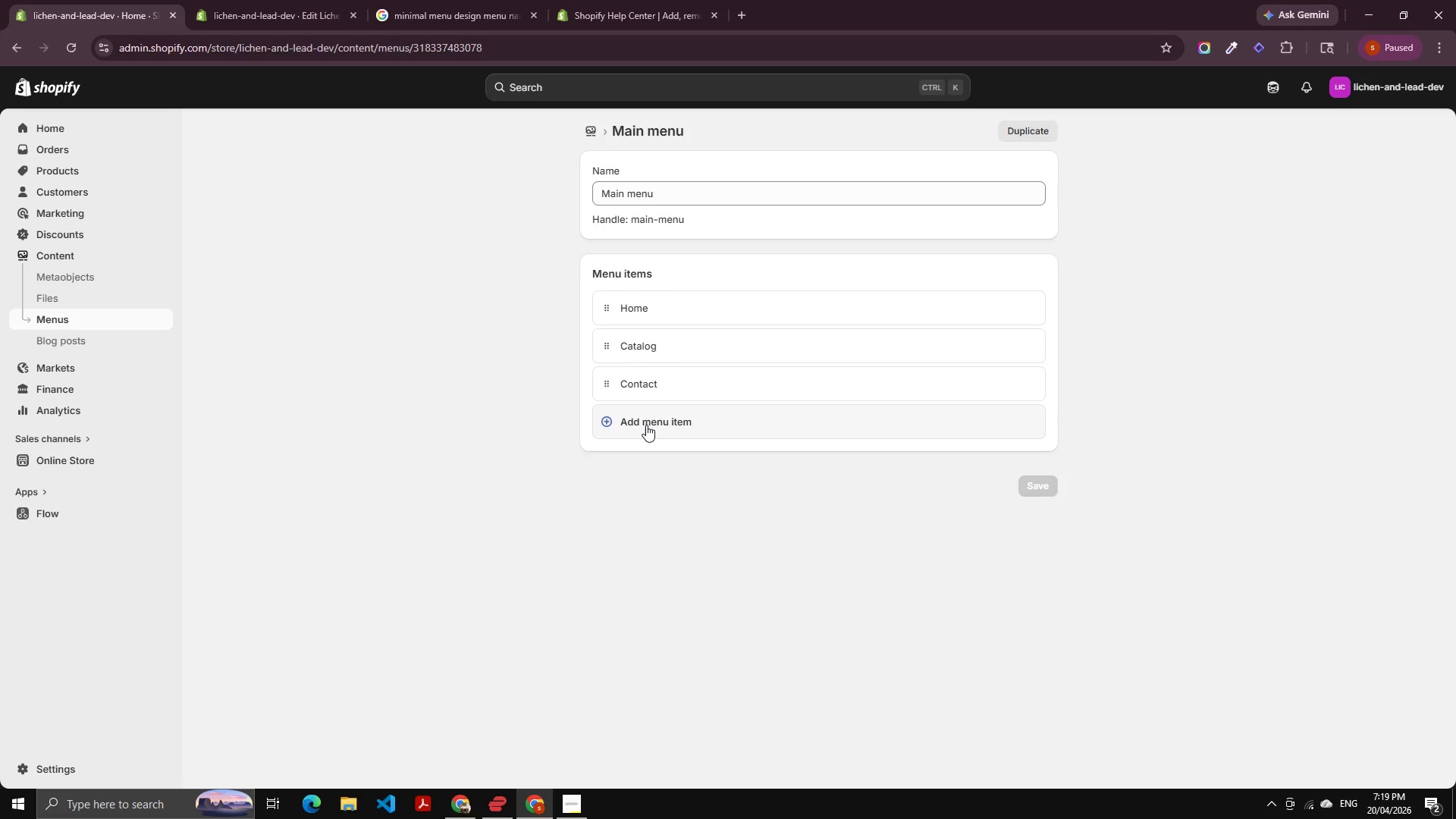 
wait(5.33)
 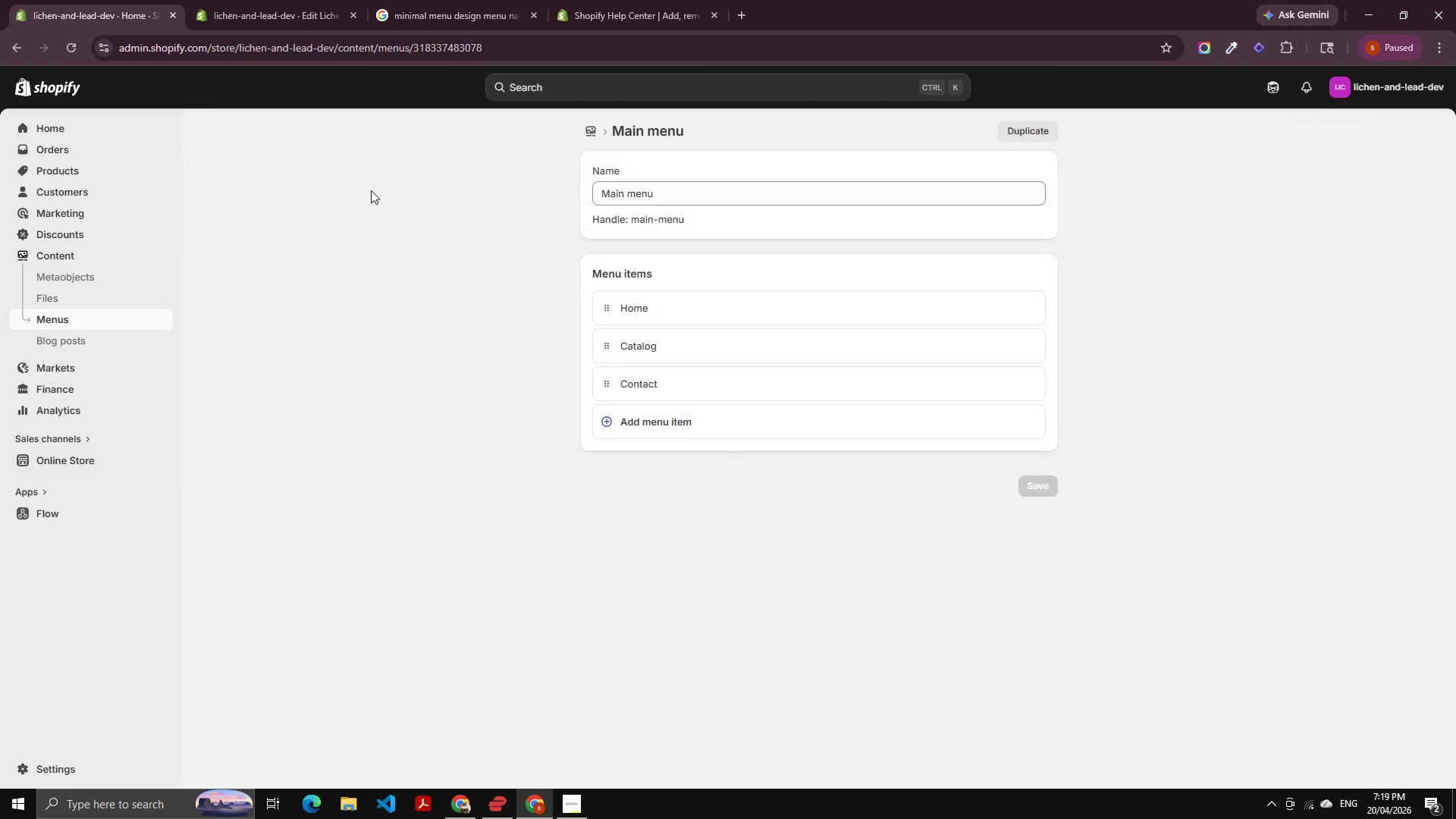 
left_click([634, 439])
 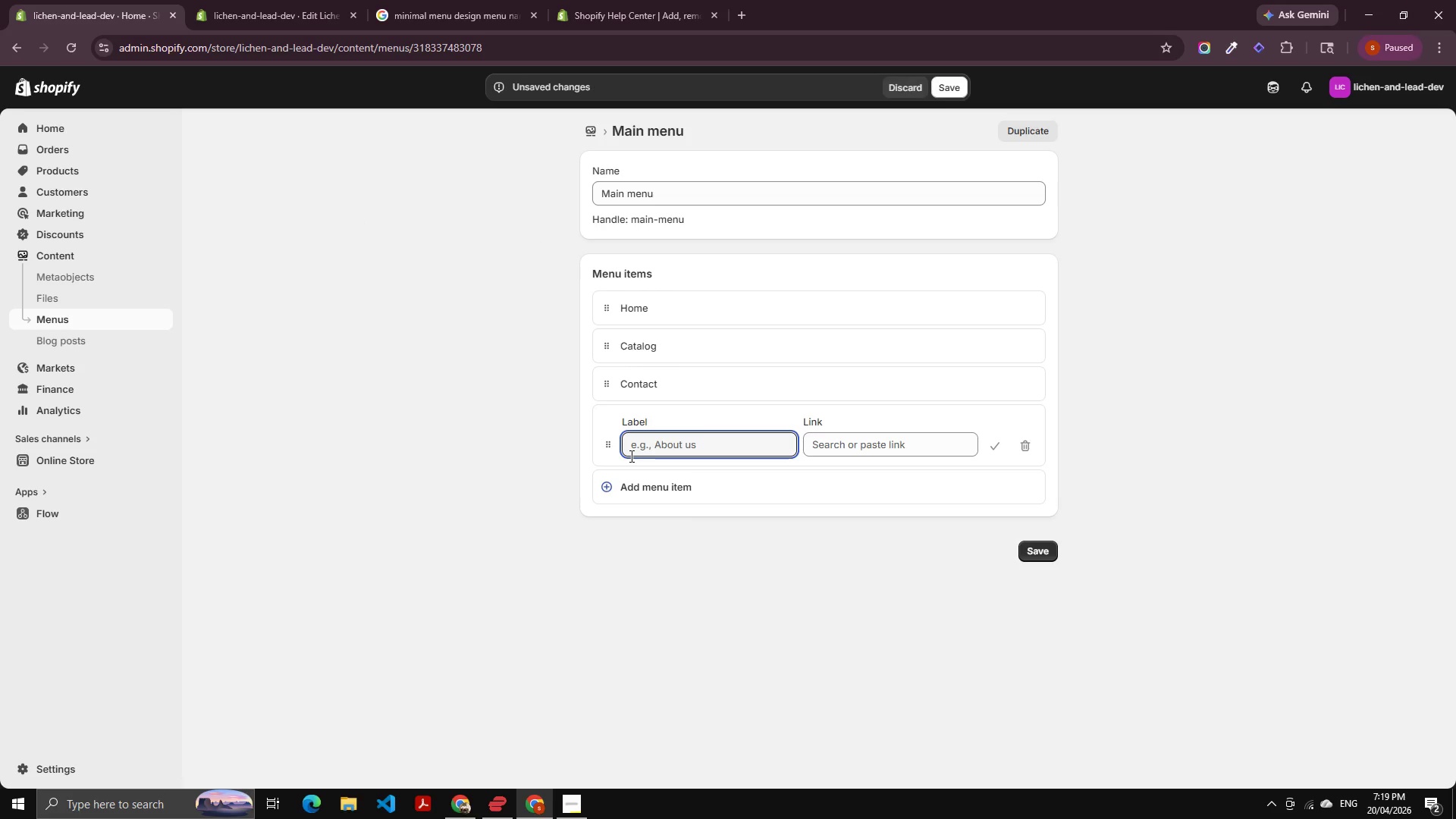 
type(Shop)
 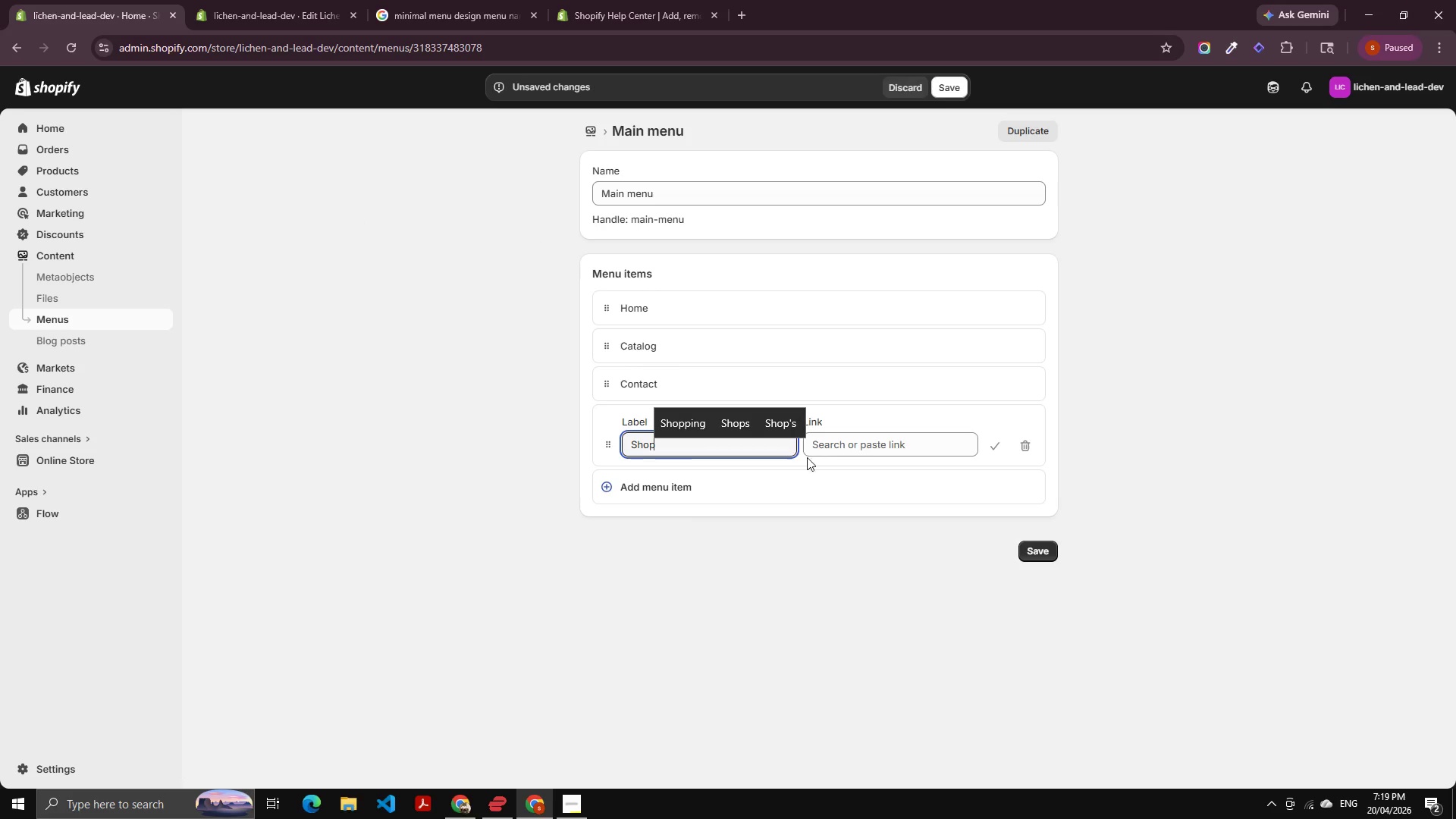 
left_click([871, 441])
 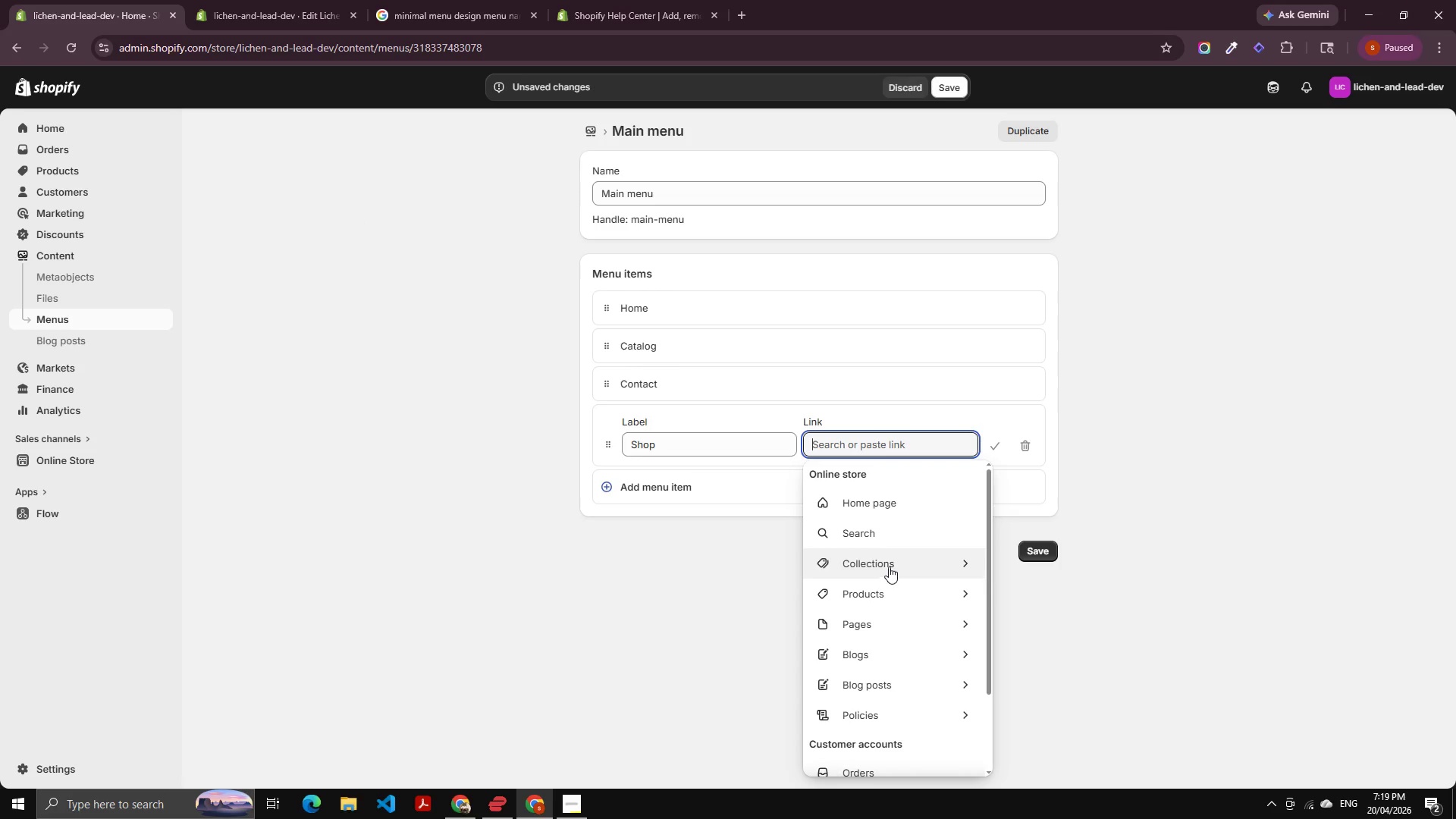 
left_click([880, 592])
 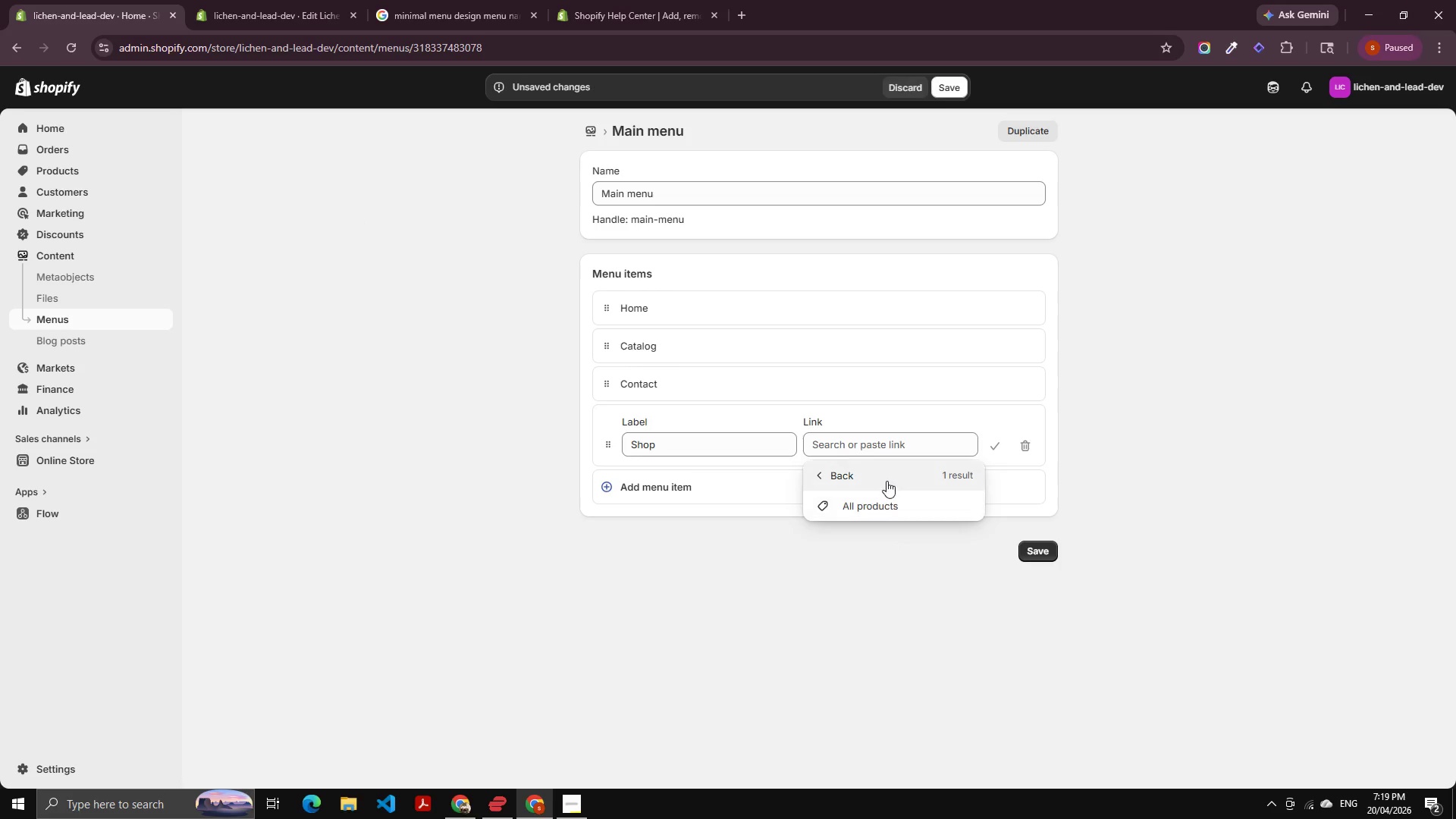 
left_click([858, 498])
 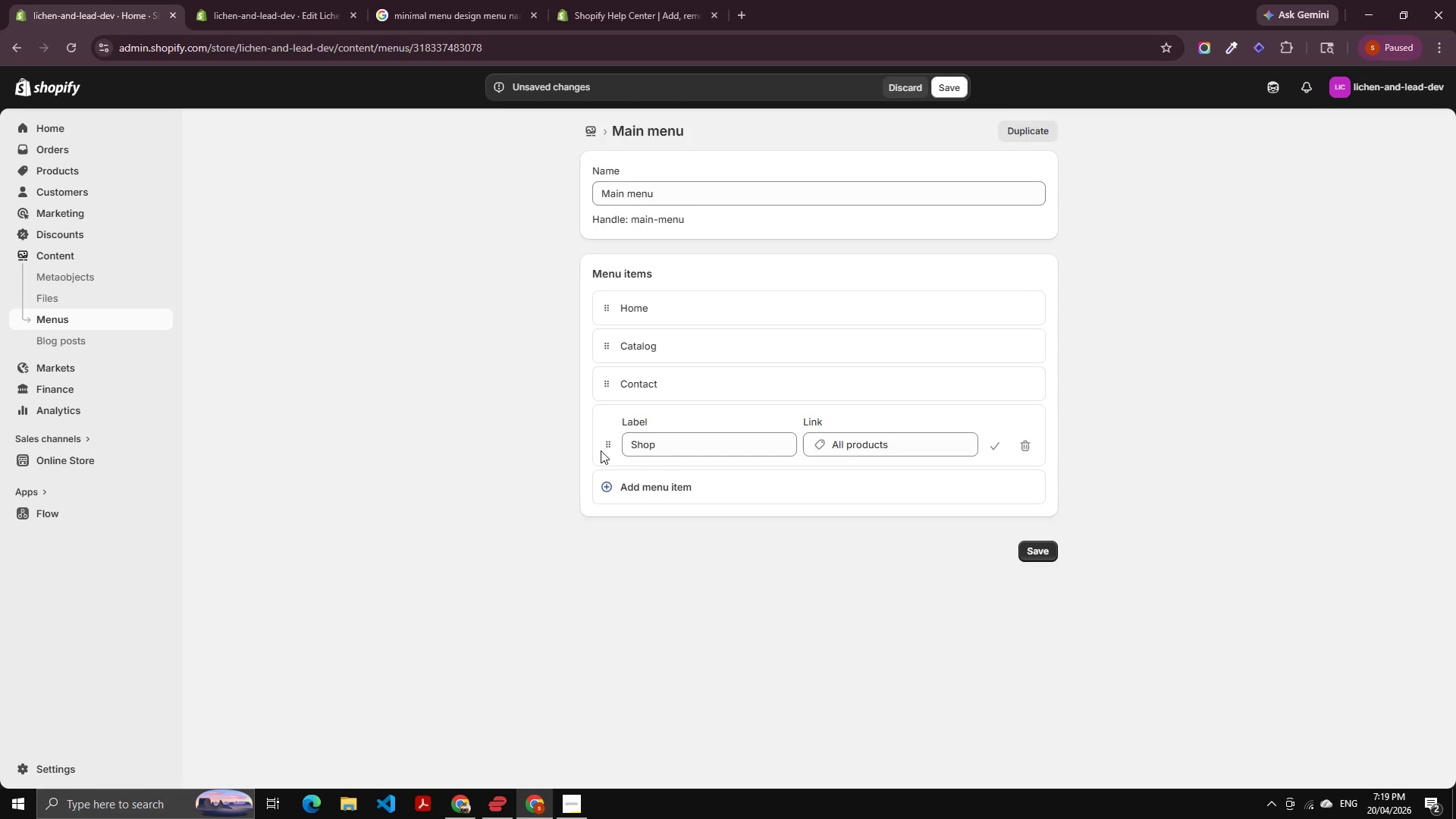 
left_click_drag(start_coordinate=[602, 447], to_coordinate=[602, 375])
 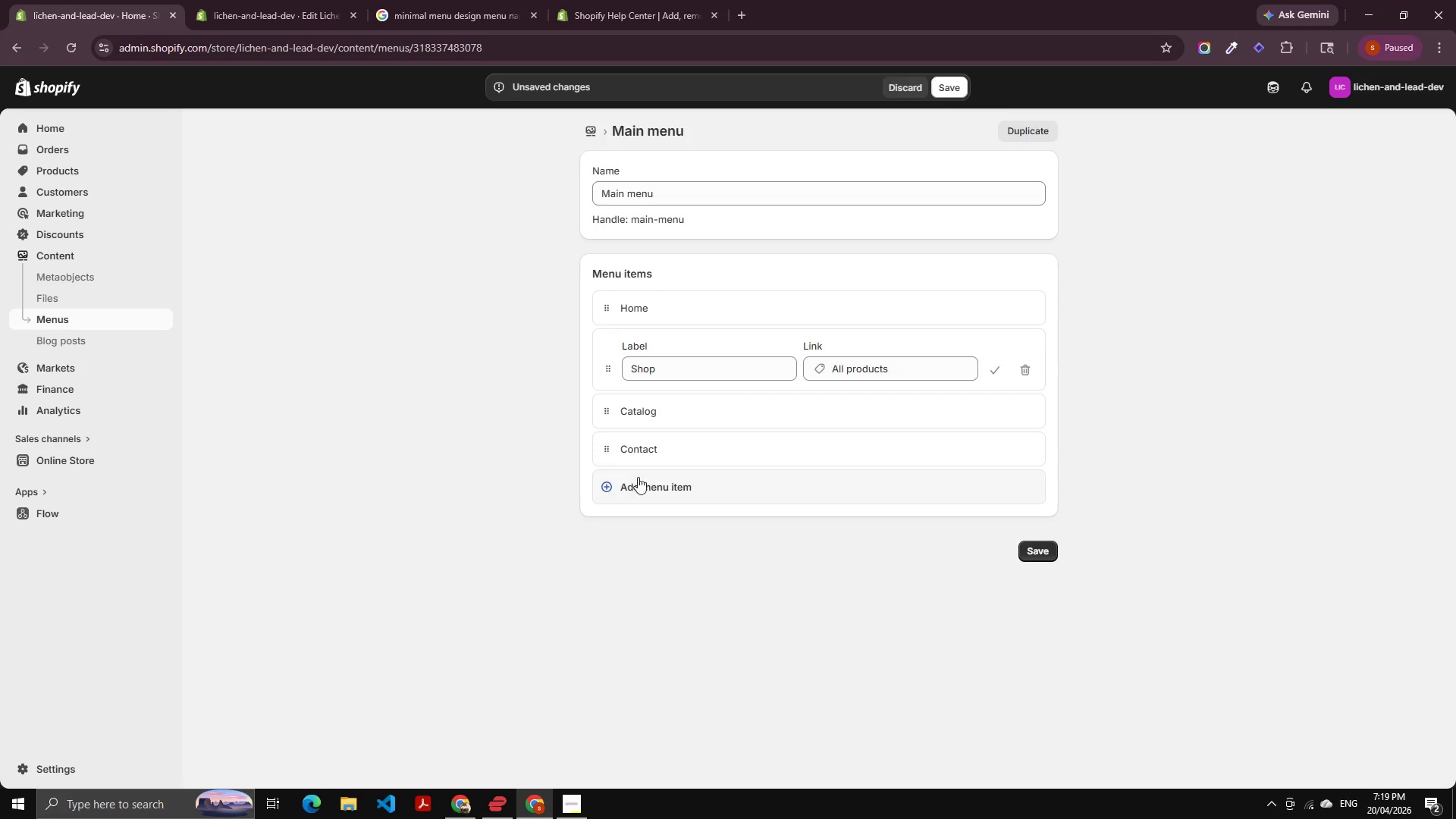 
left_click([651, 479])
 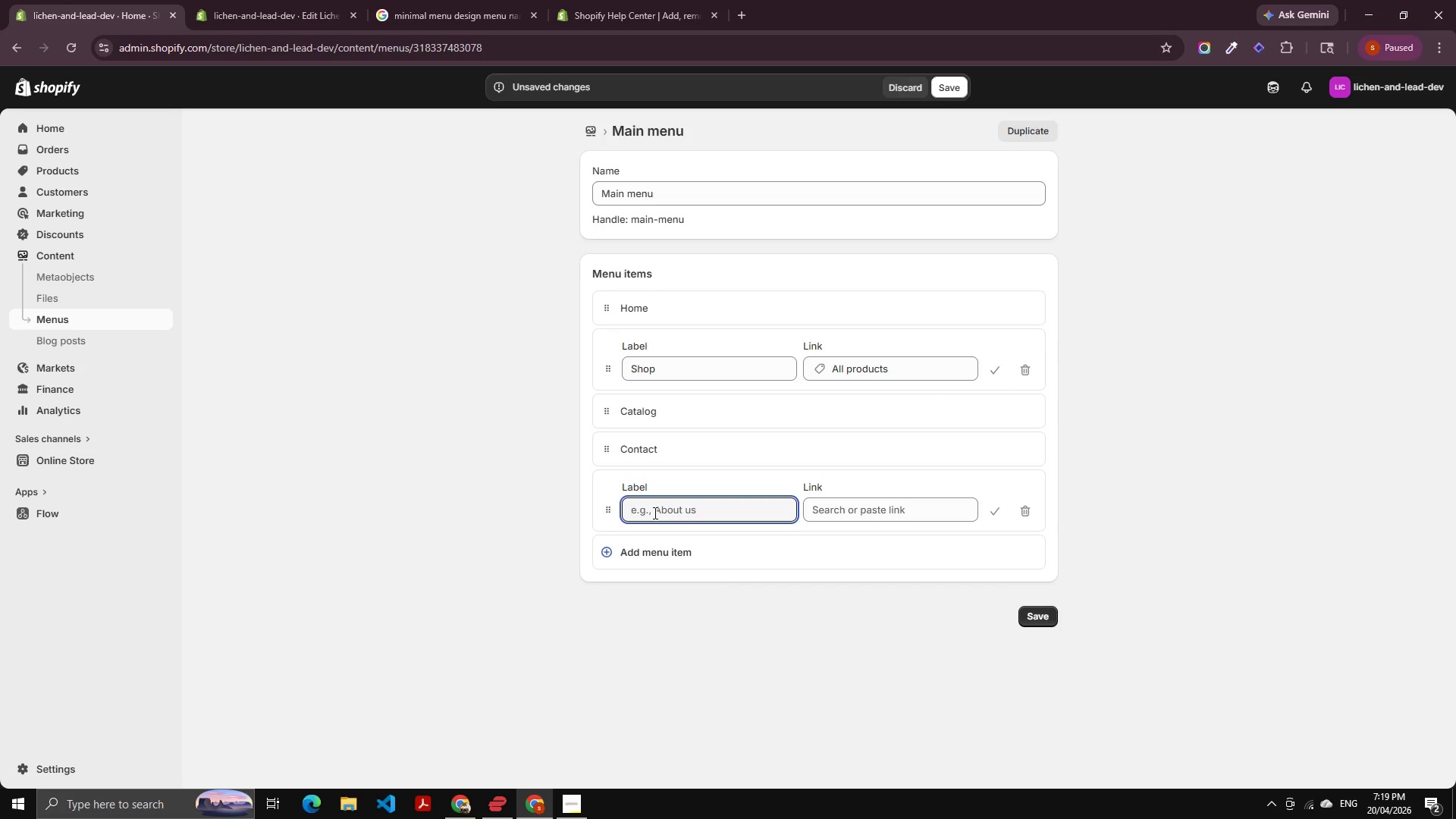 
type(About Us)
 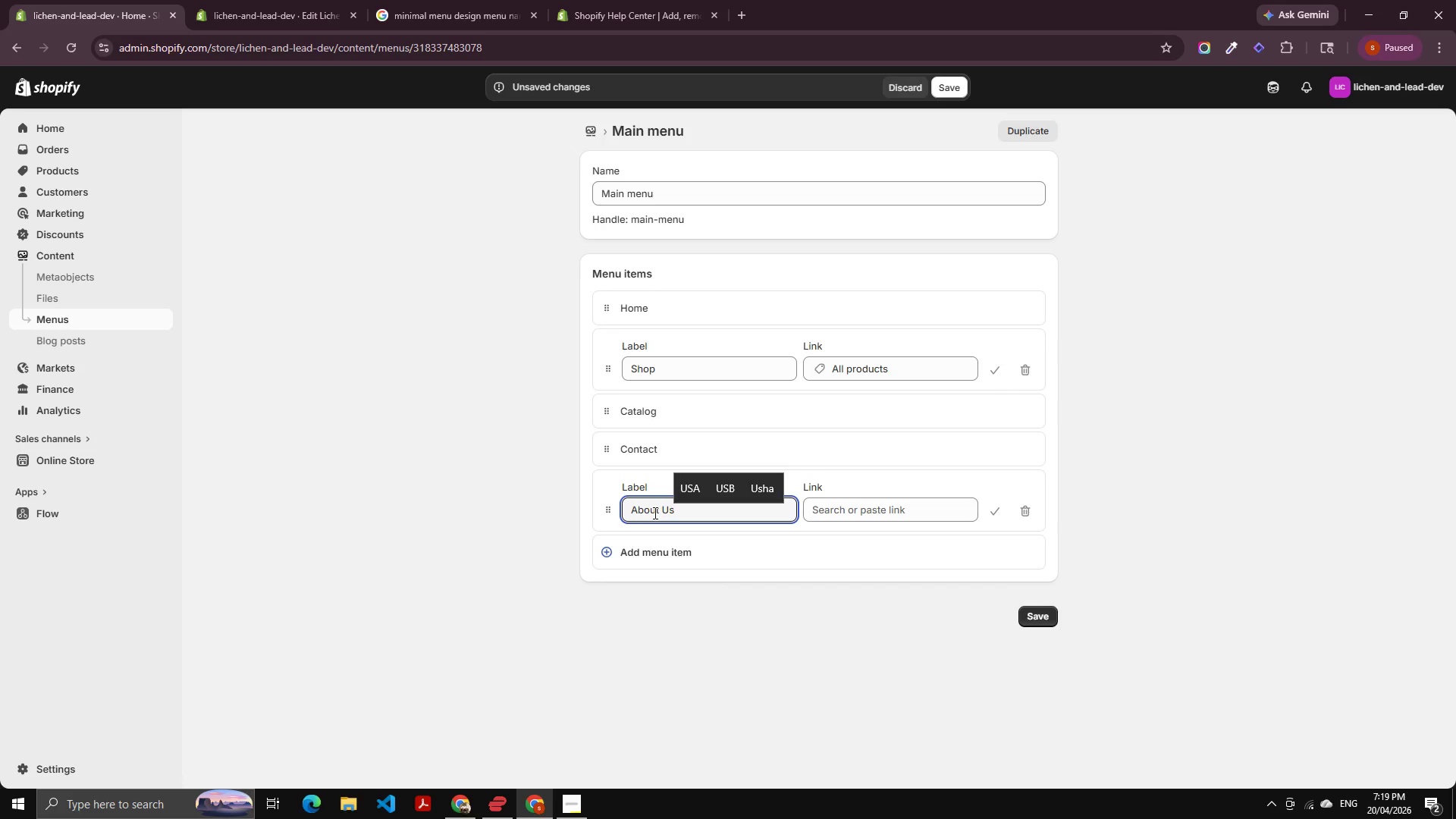 
left_click([855, 512])
 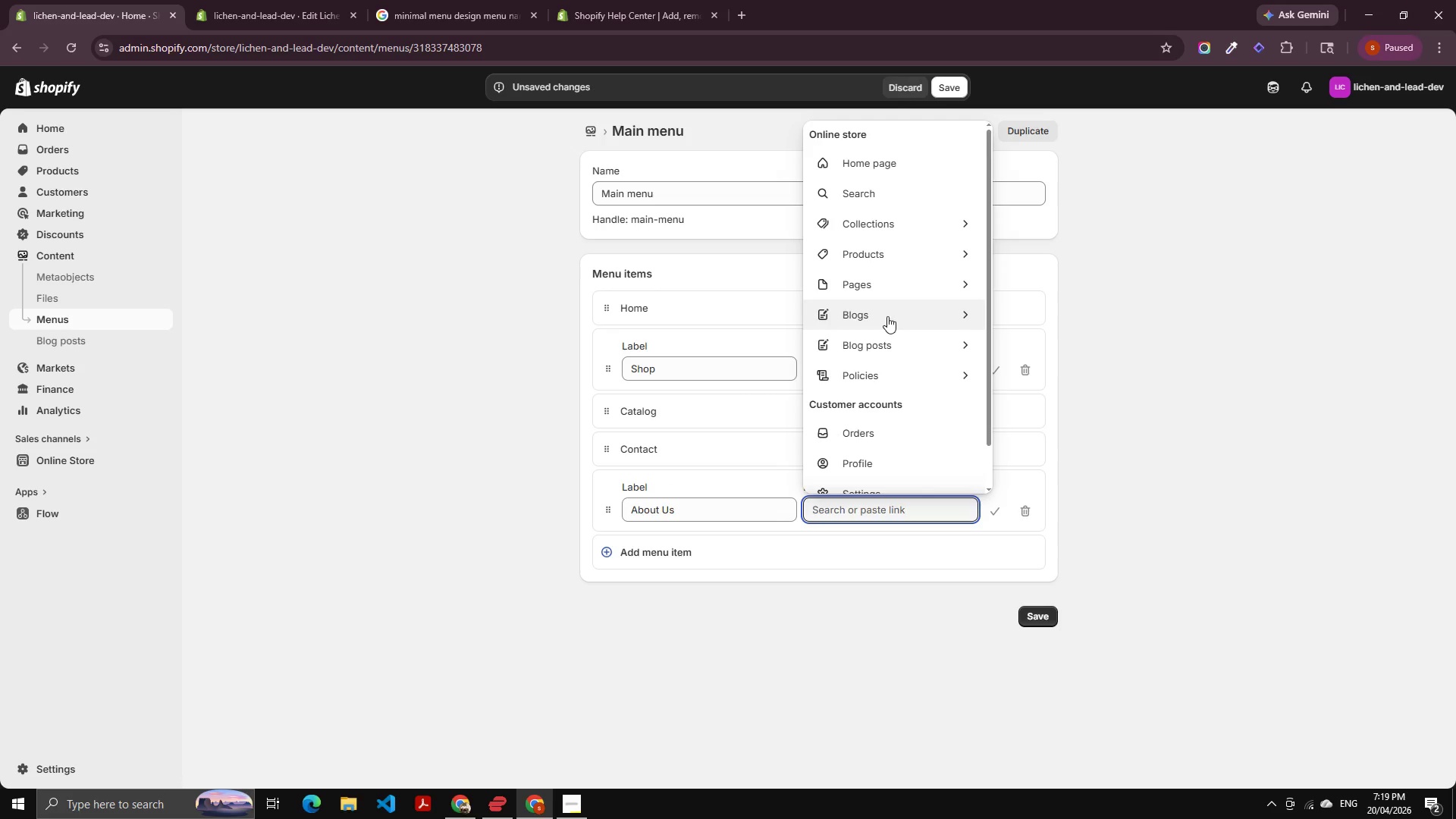 
left_click([892, 296])
 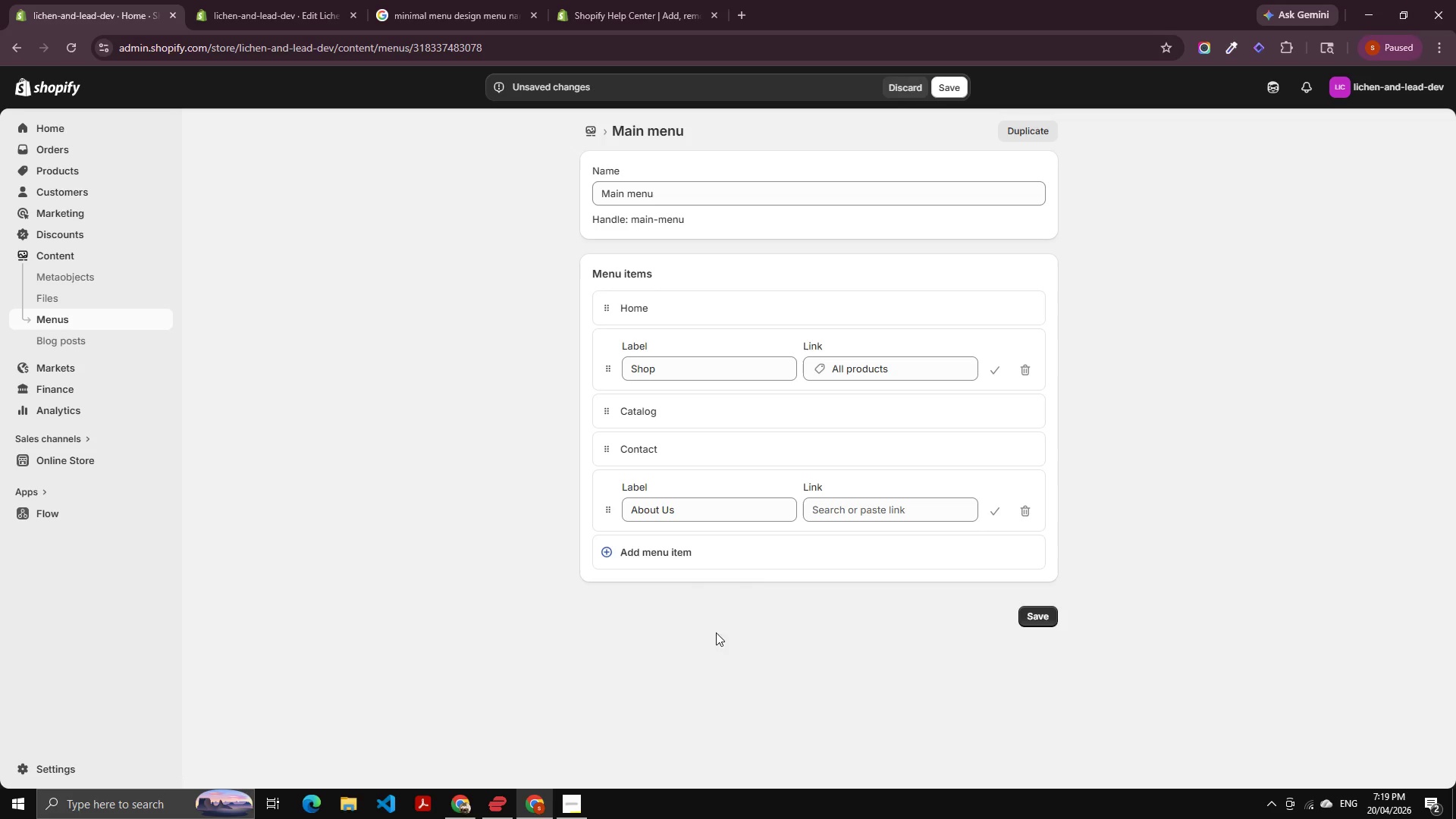 
left_click([1025, 510])
 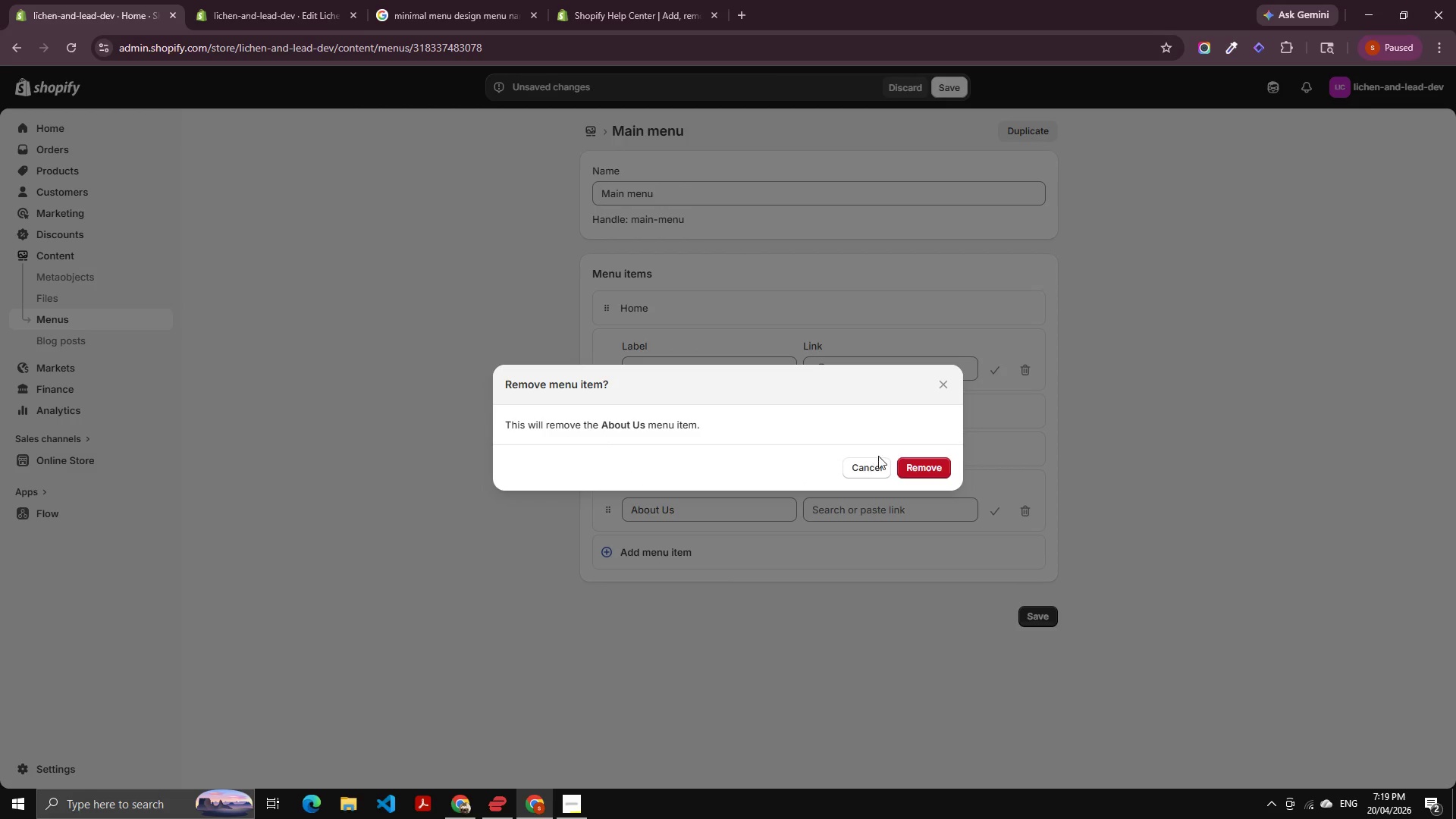 
left_click([900, 467])
 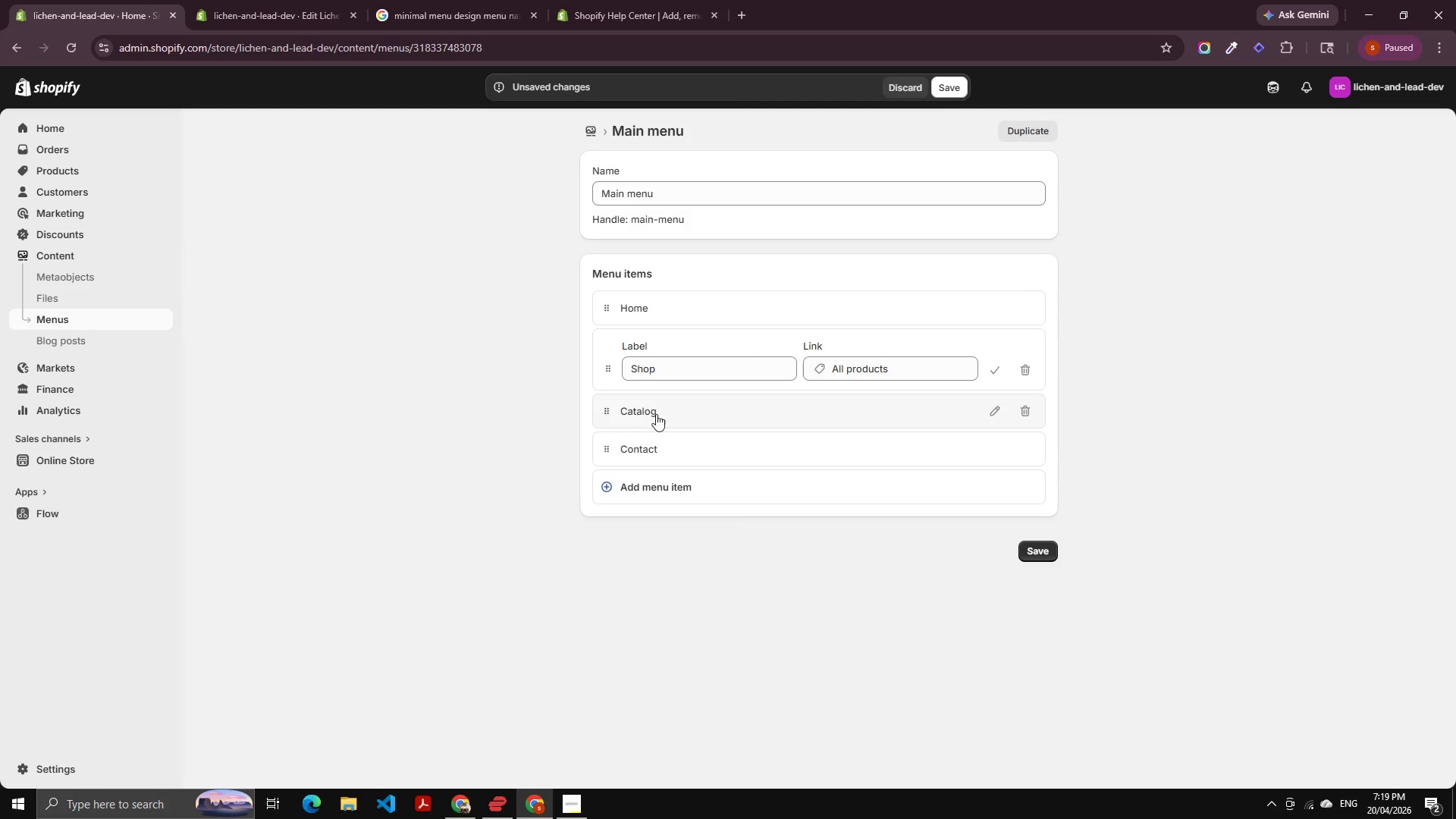 
left_click([660, 409])
 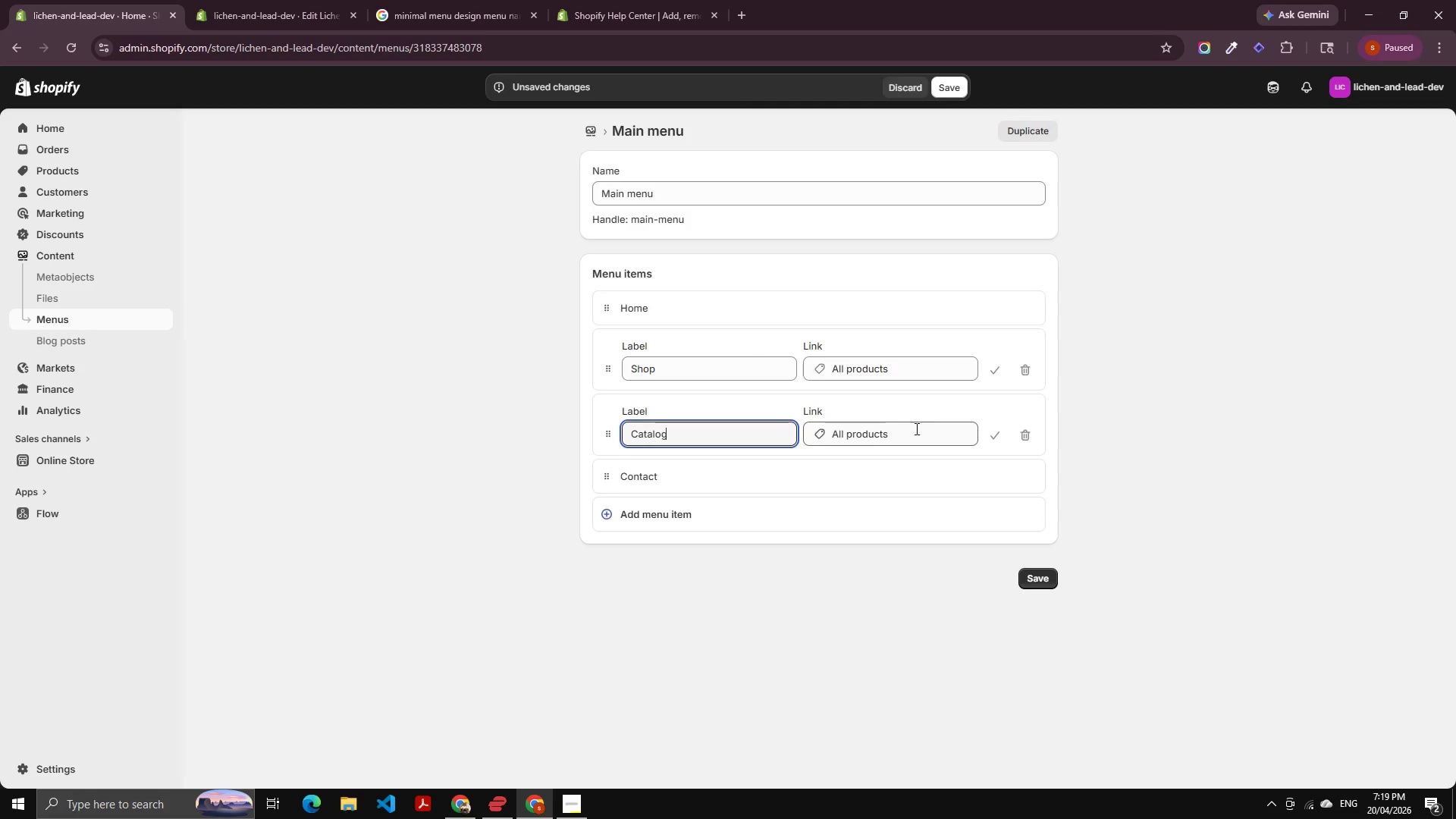 
left_click([915, 428])
 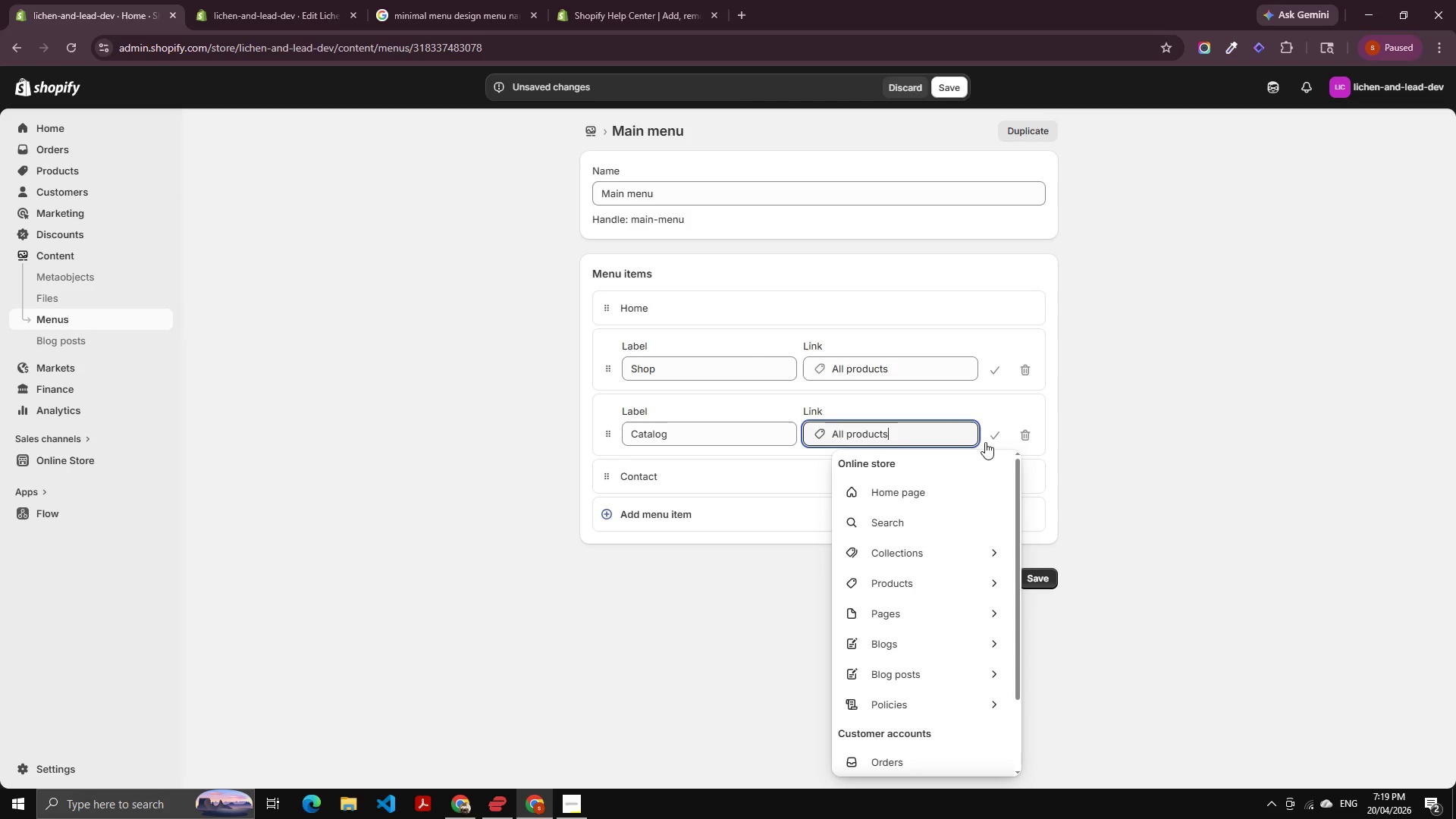 
left_click([1024, 435])
 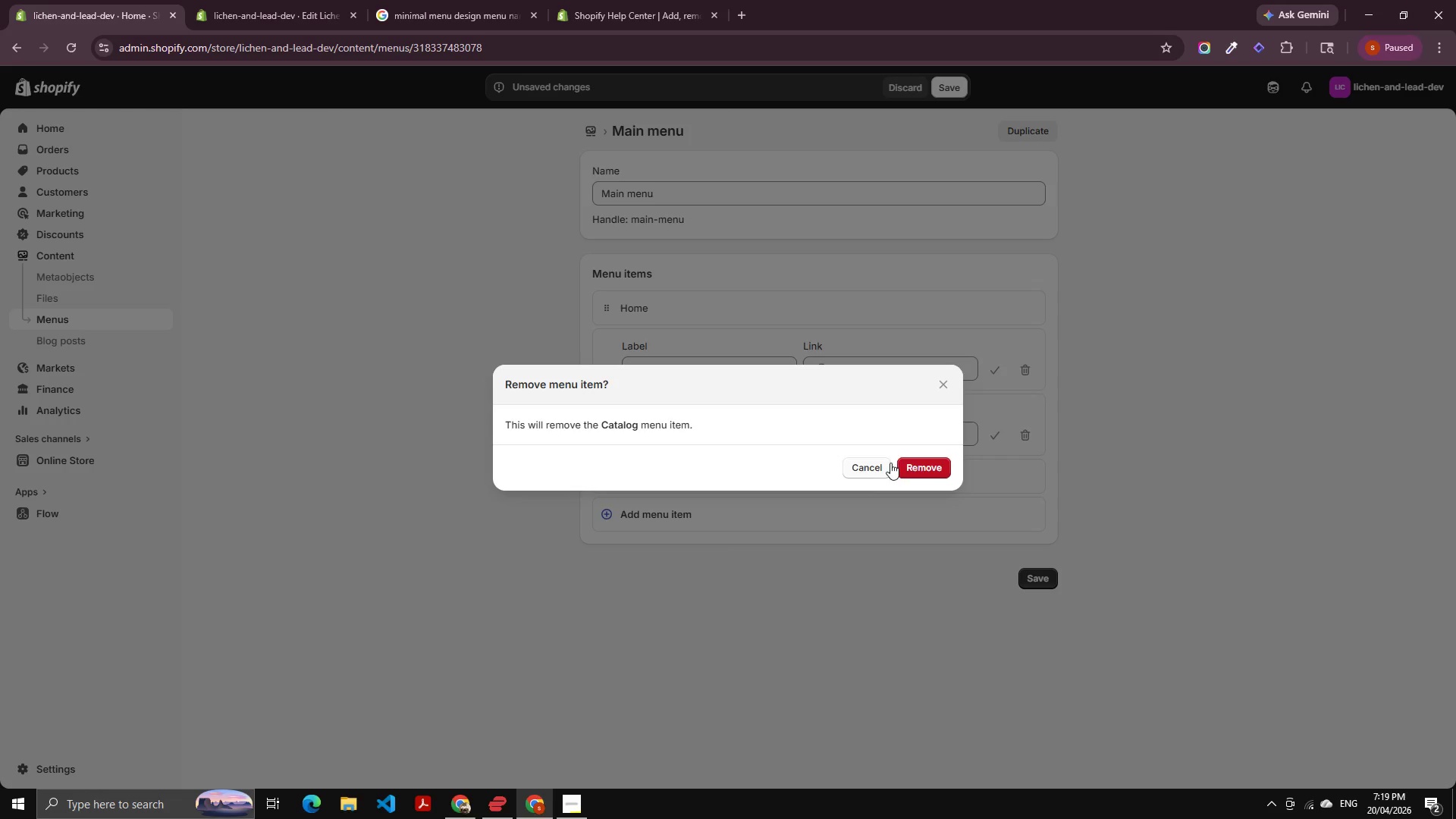 
left_click([916, 463])
 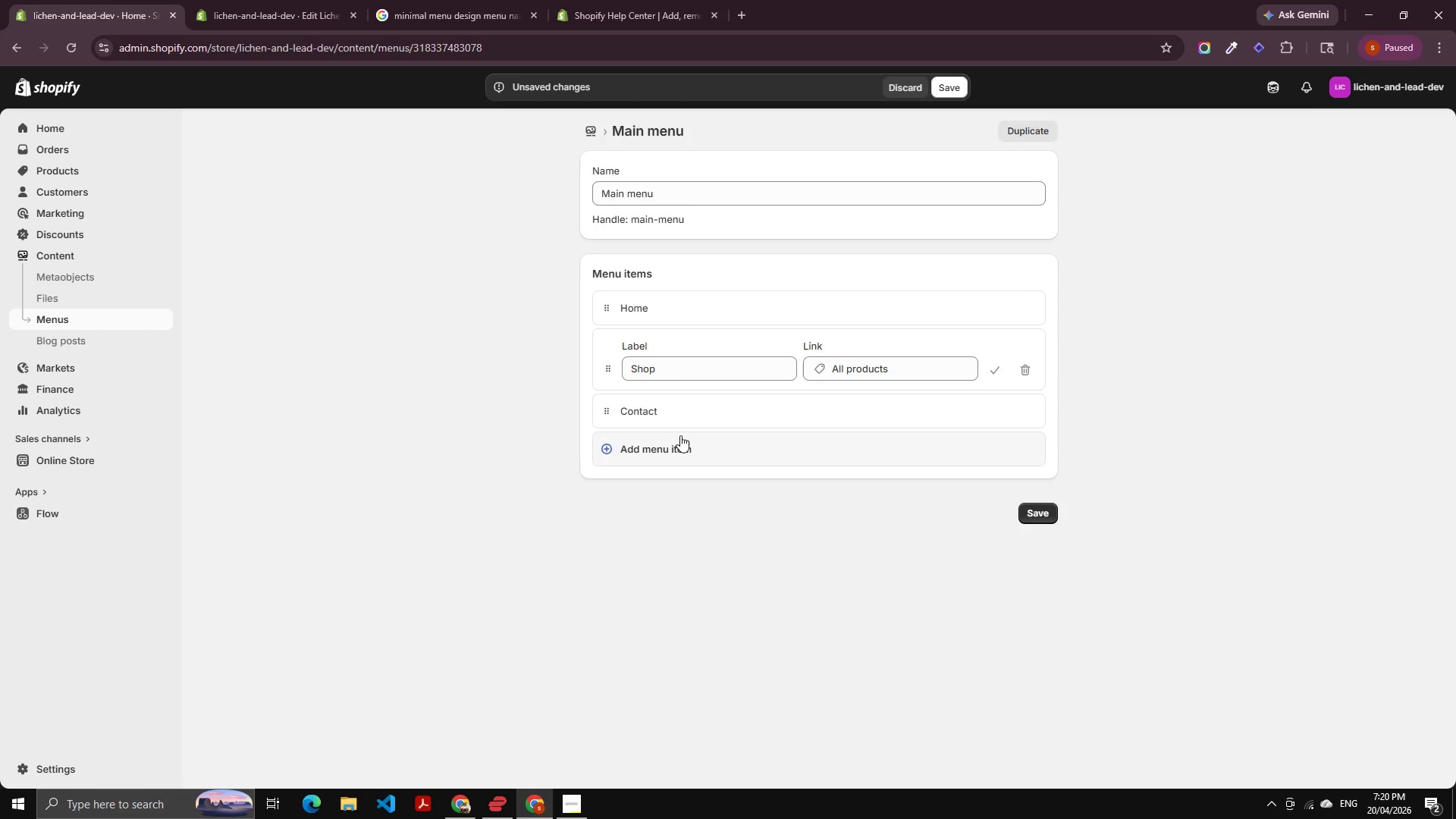 
left_click([679, 416])
 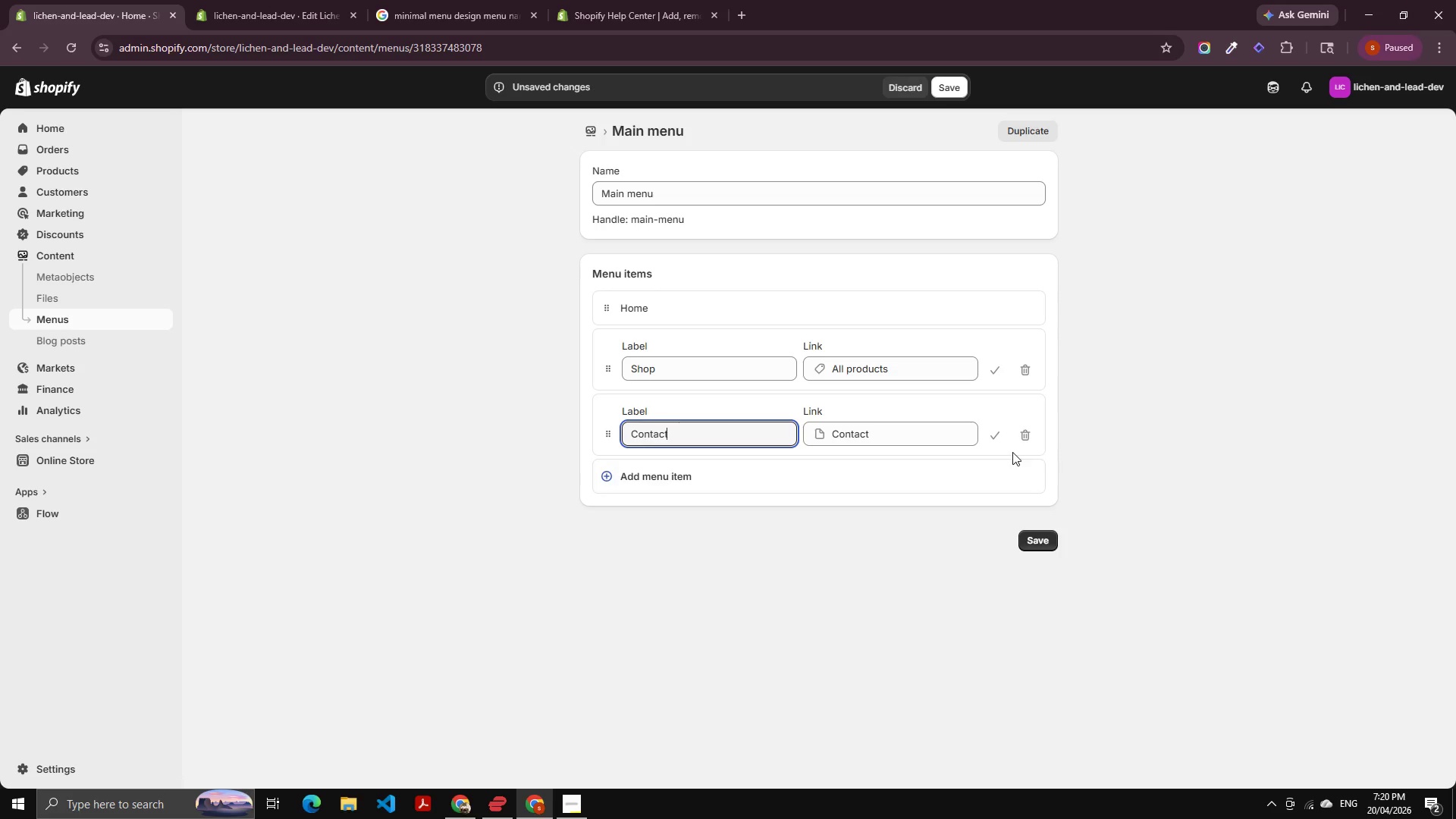 
left_click_drag(start_coordinate=[1003, 435], to_coordinate=[1002, 431])
 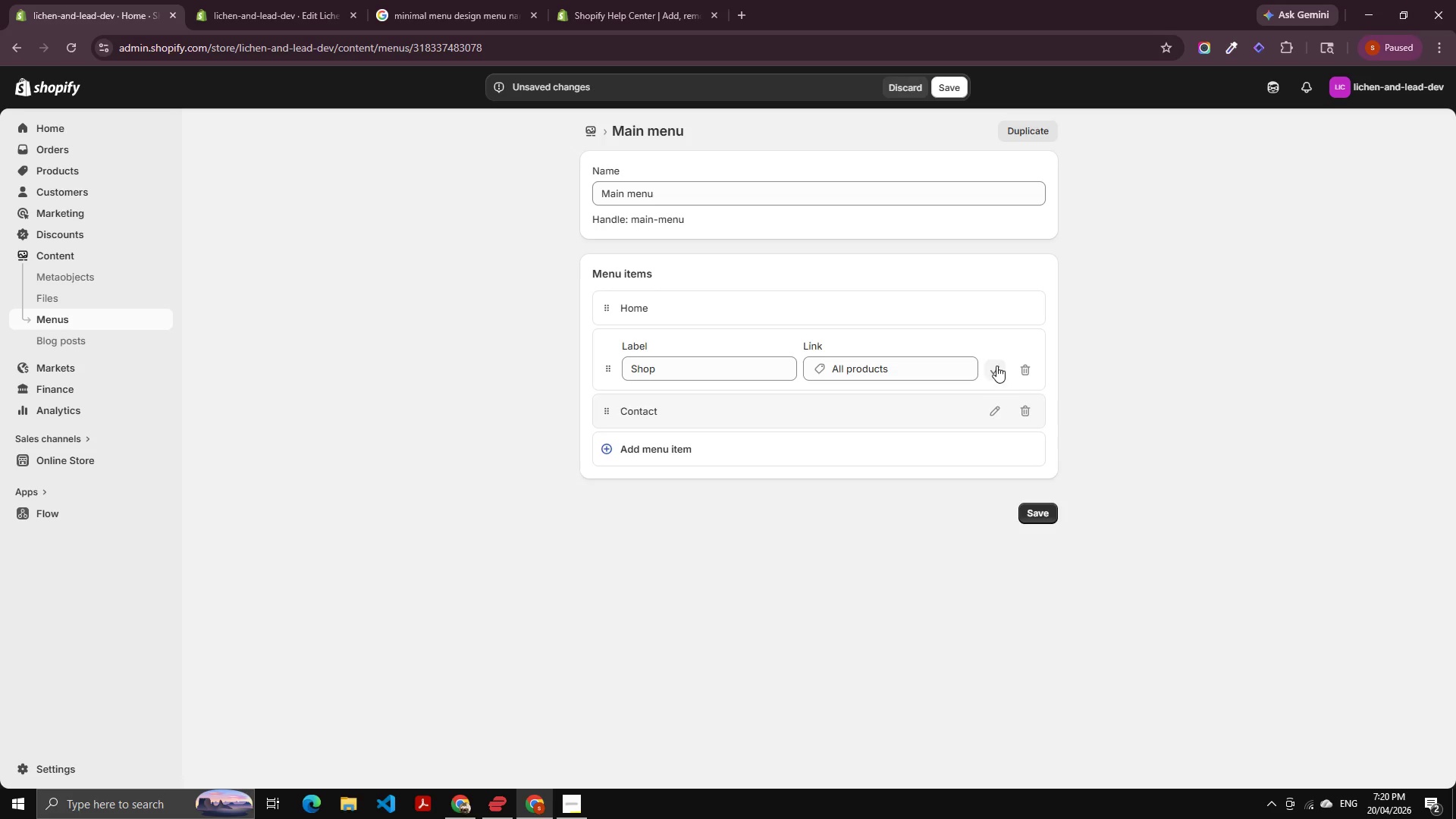 
double_click([996, 366])
 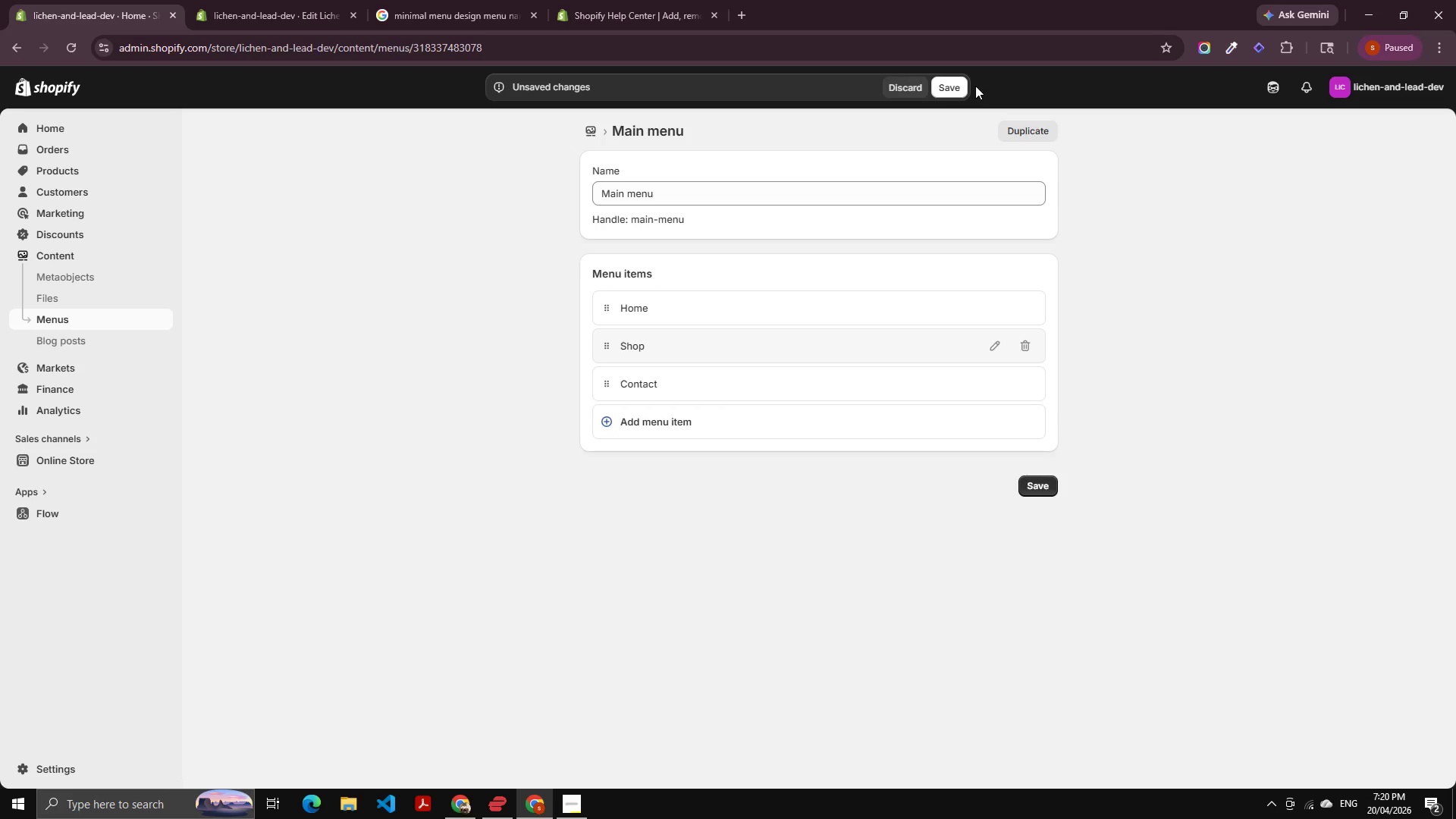 
left_click([948, 86])
 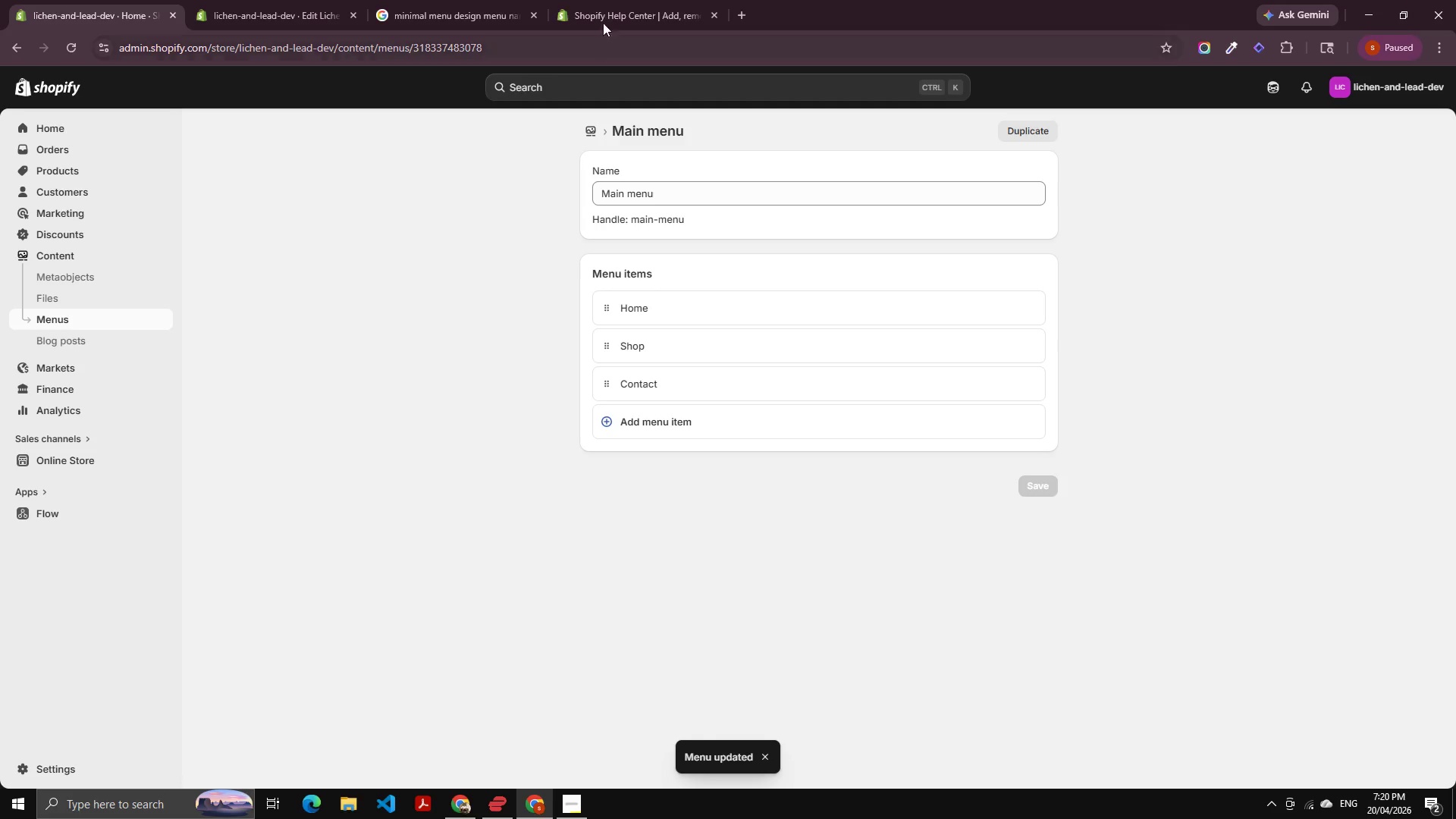 
left_click([397, 0])
 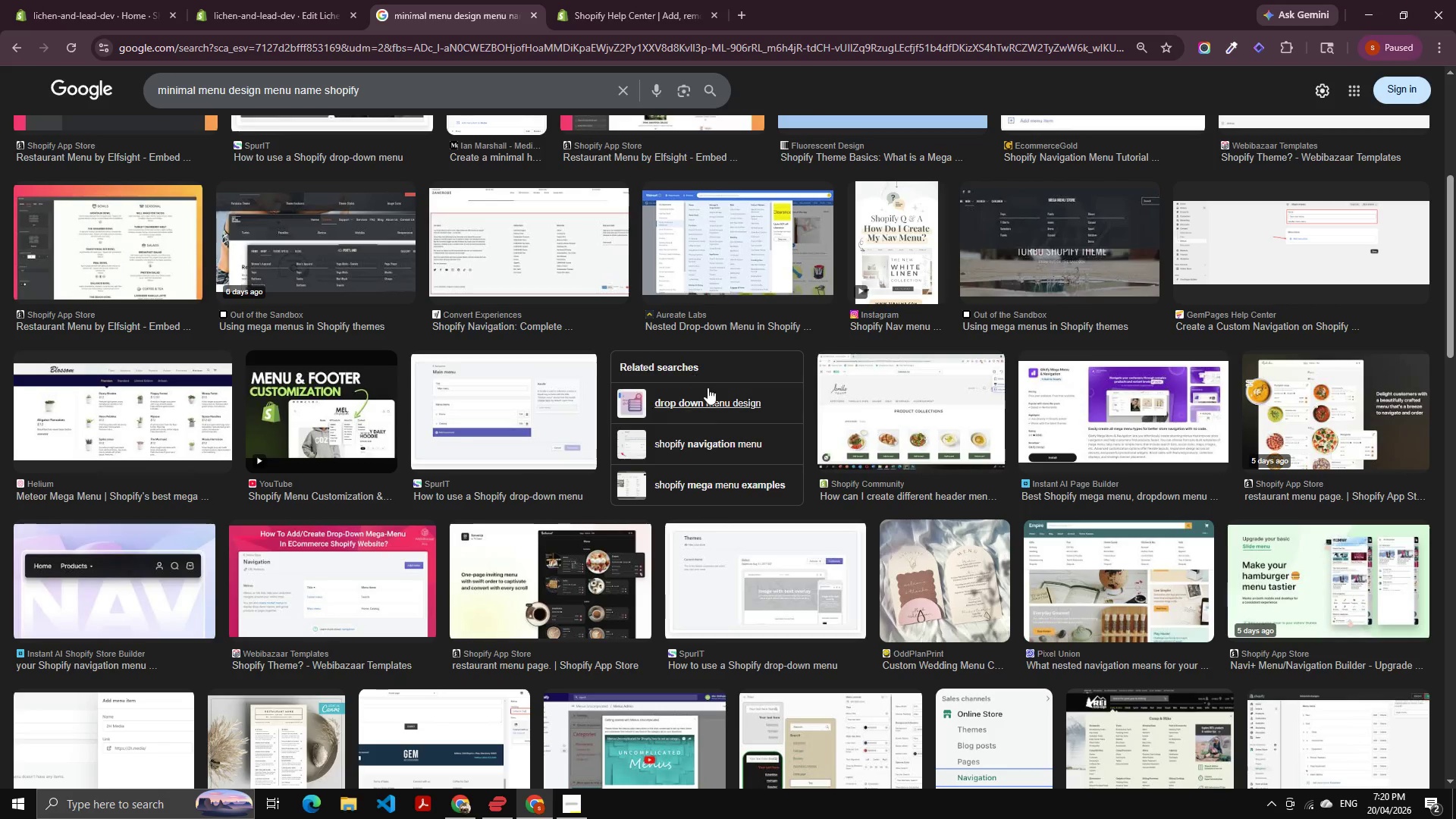 
scroll: coordinate [275, 292], scroll_direction: up, amount: 8.0
 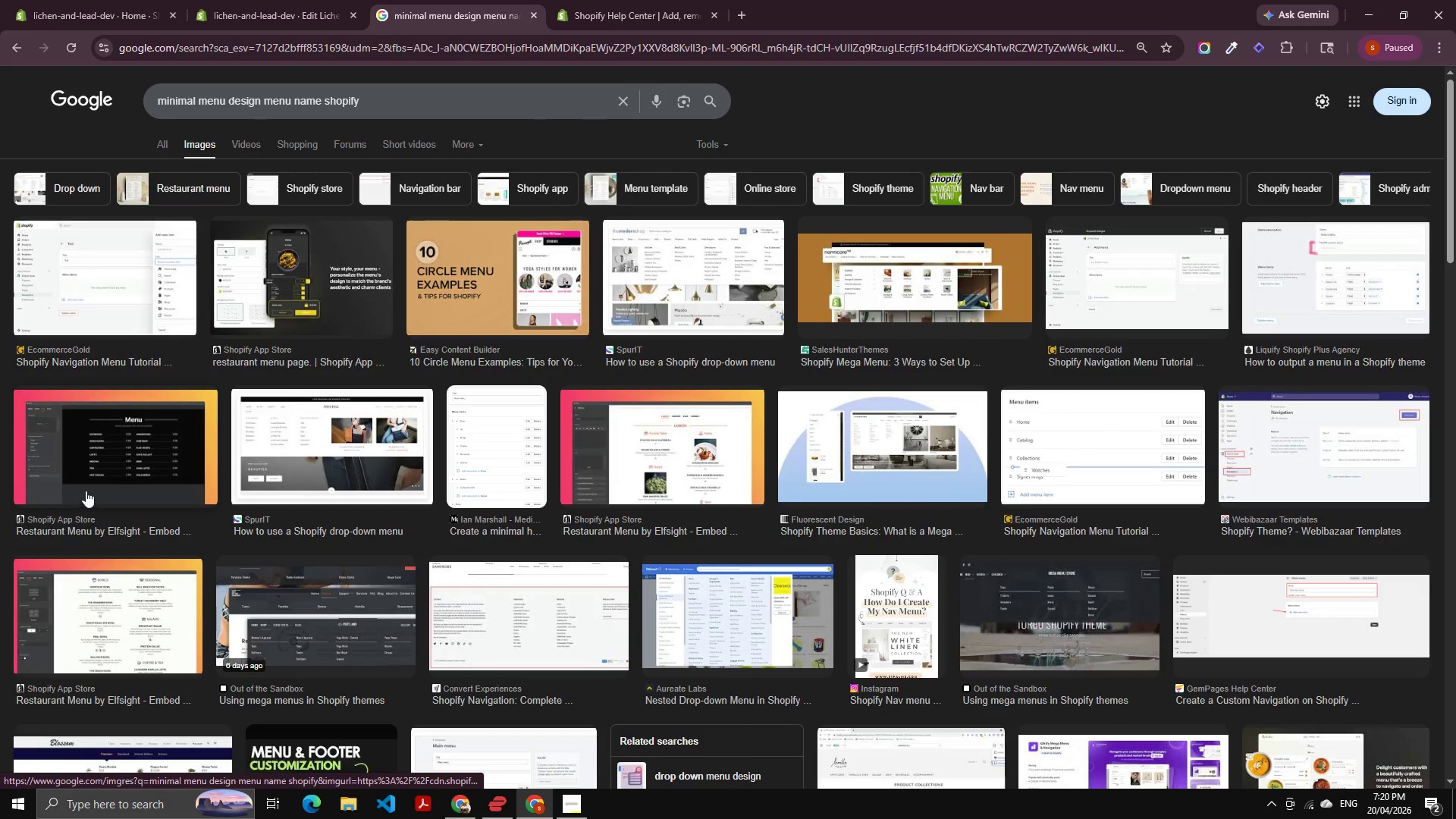 
left_click([113, 453])
 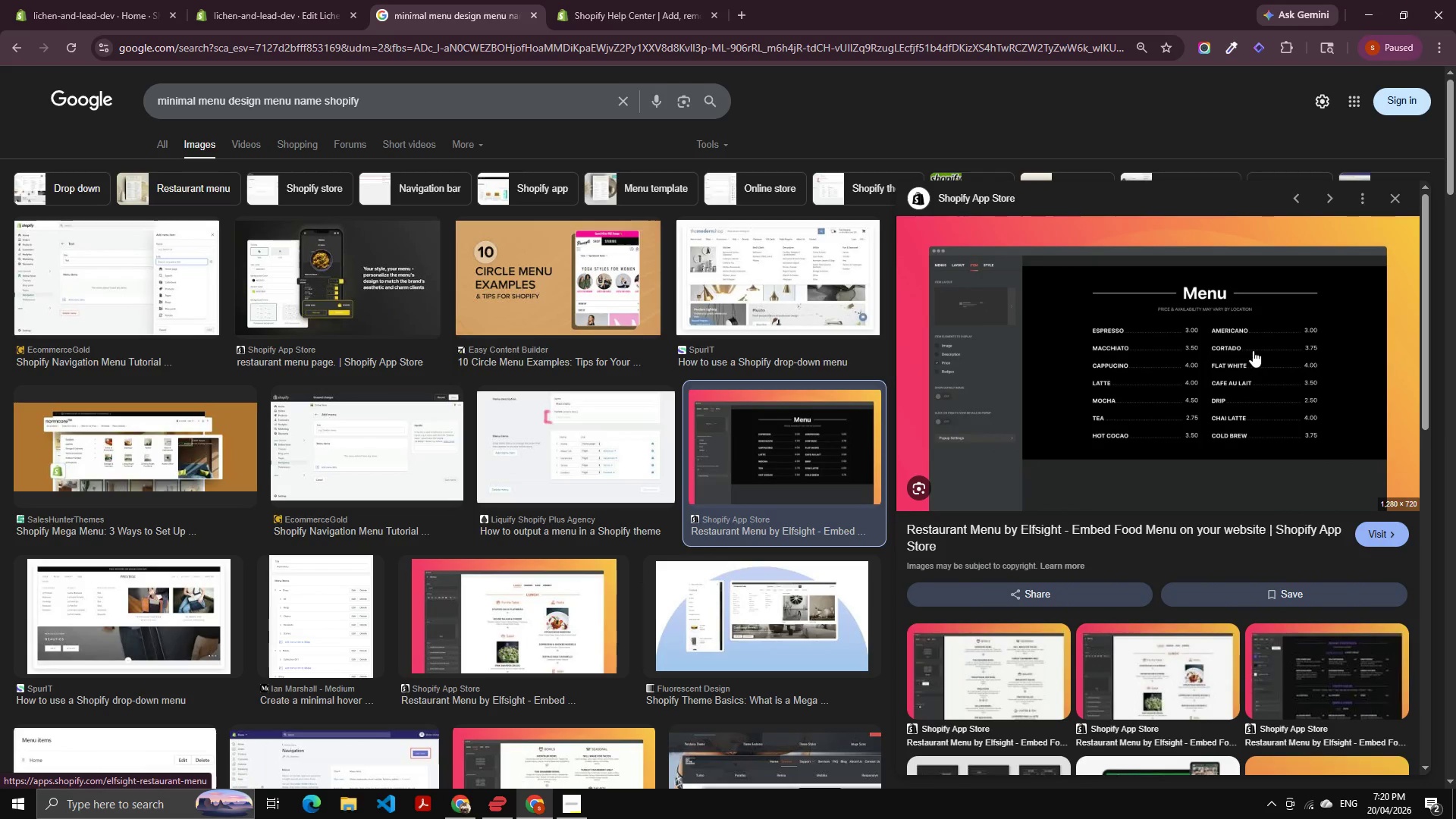 
scroll: coordinate [1238, 350], scroll_direction: up, amount: 2.0
 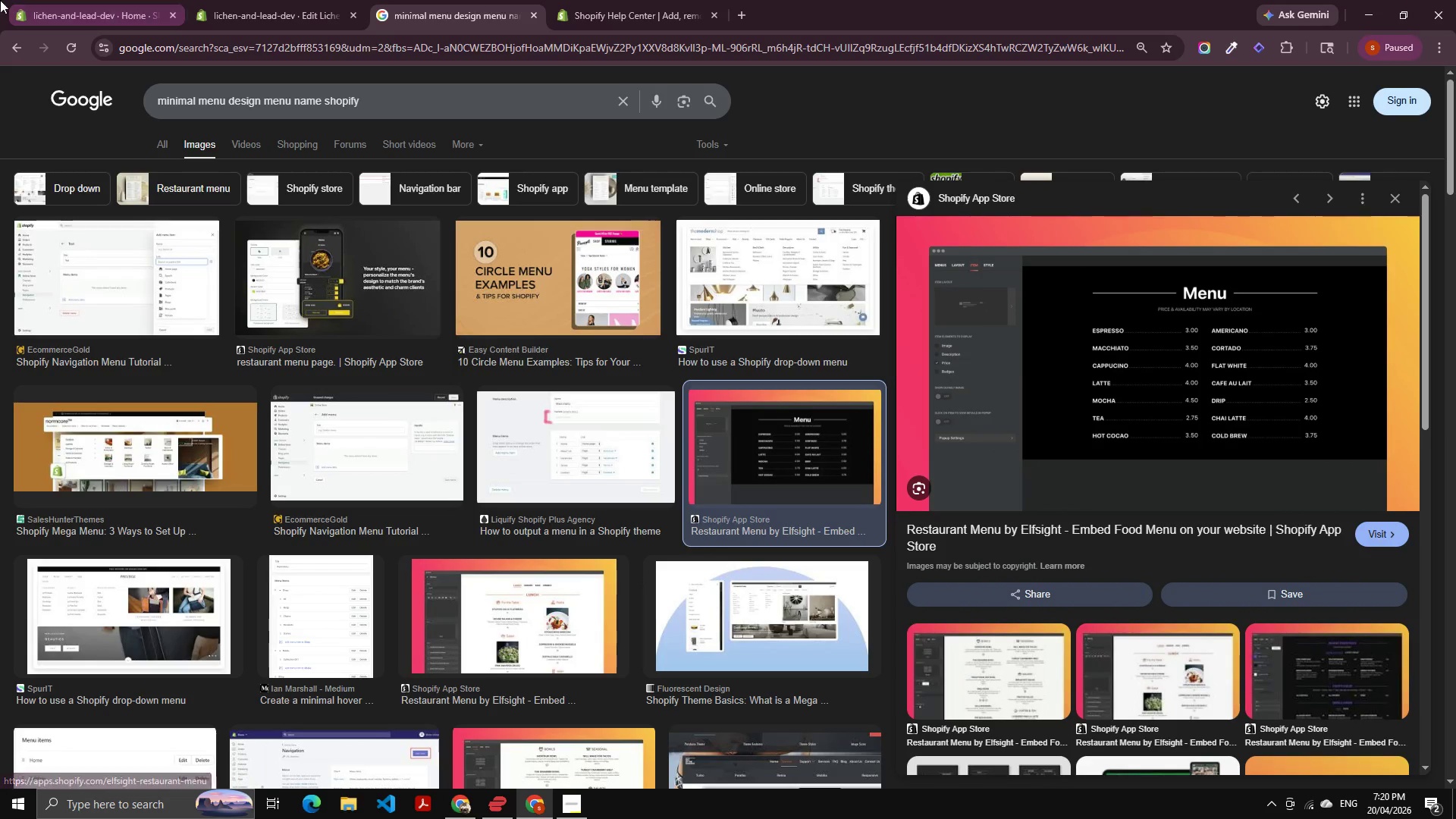 
left_click([216, 0])
 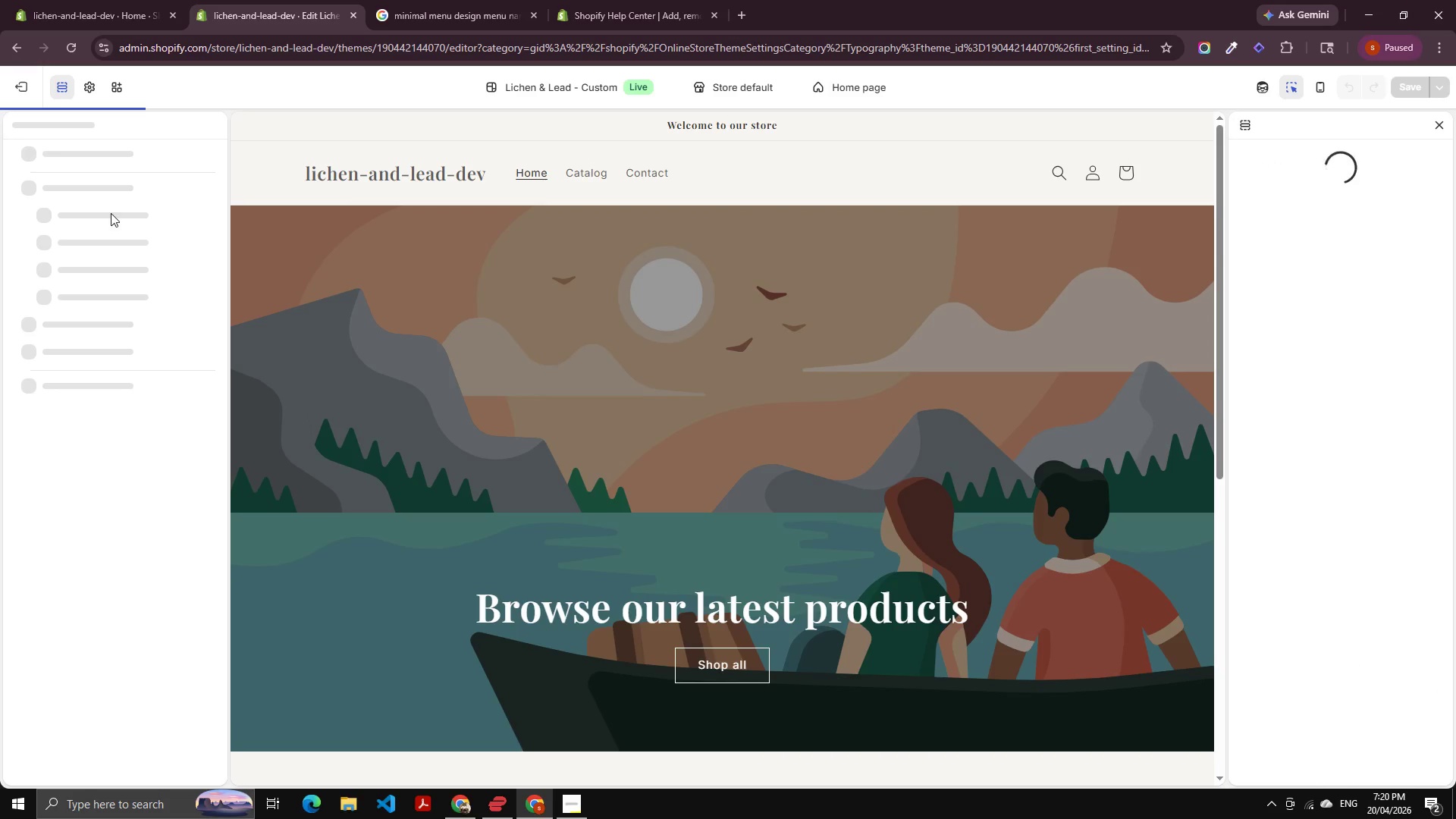 
left_click([360, 93])
 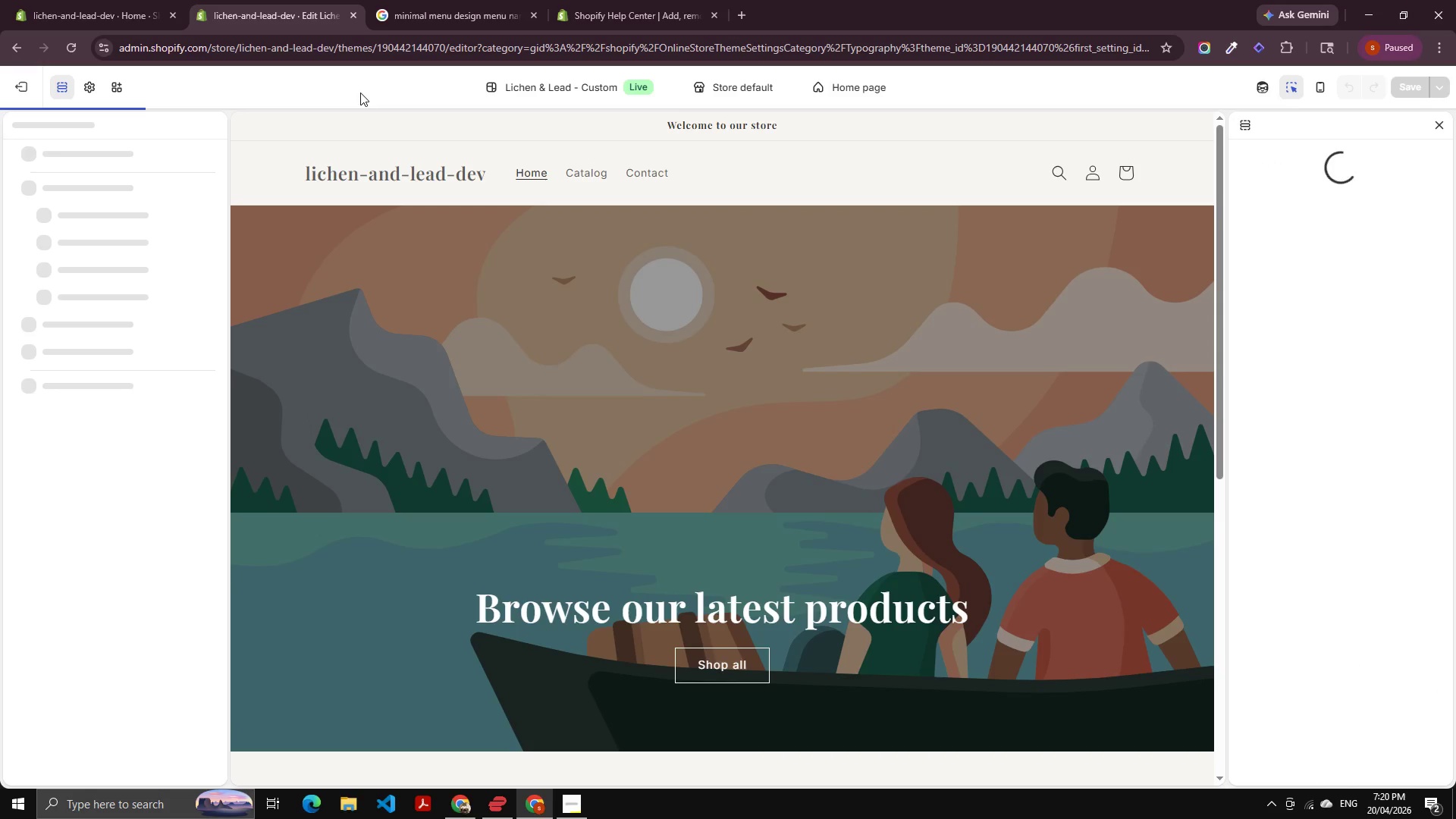 
type(gsdhjdz  fsgsdhdfj)
 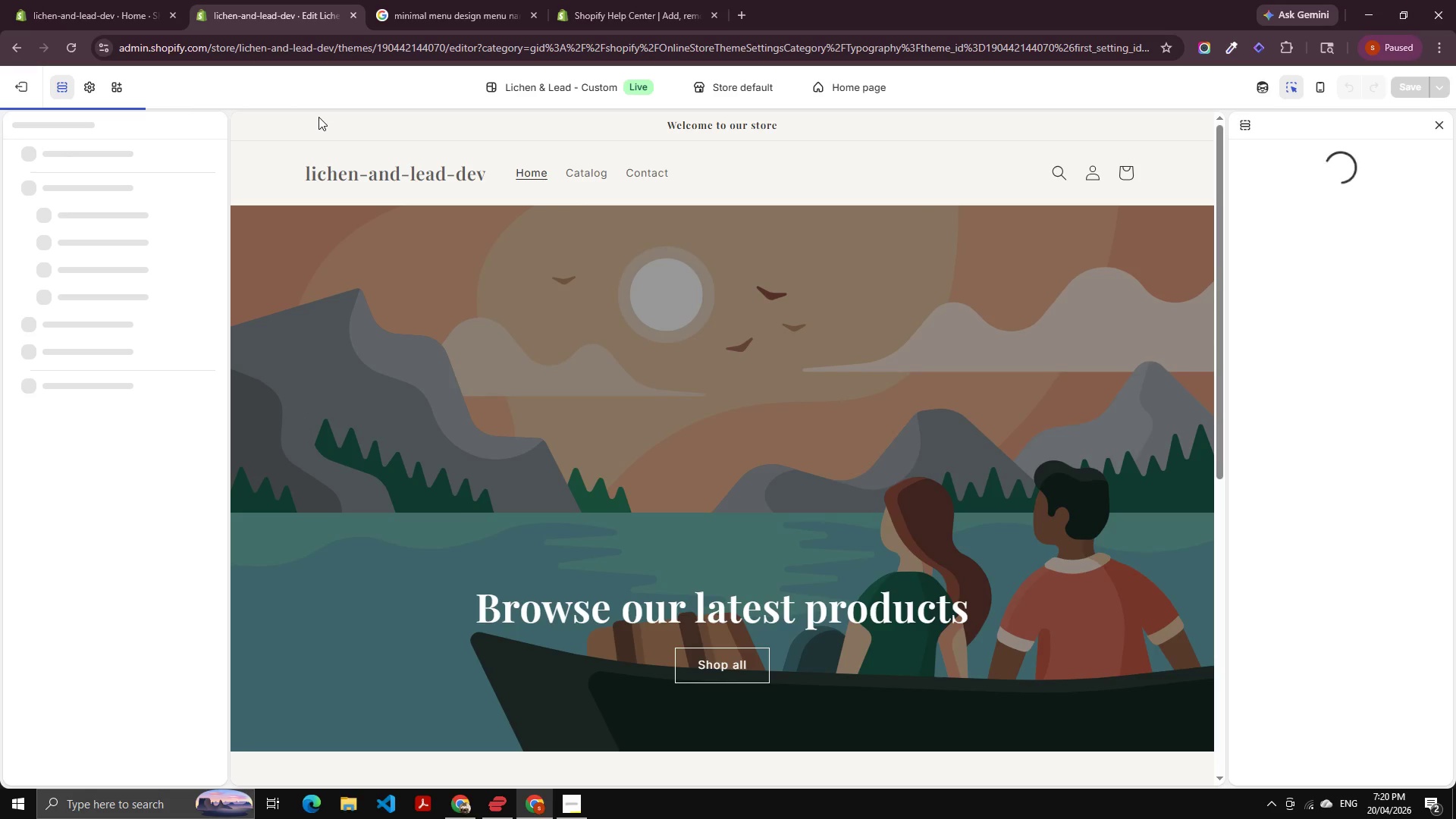 
type(fsf)
 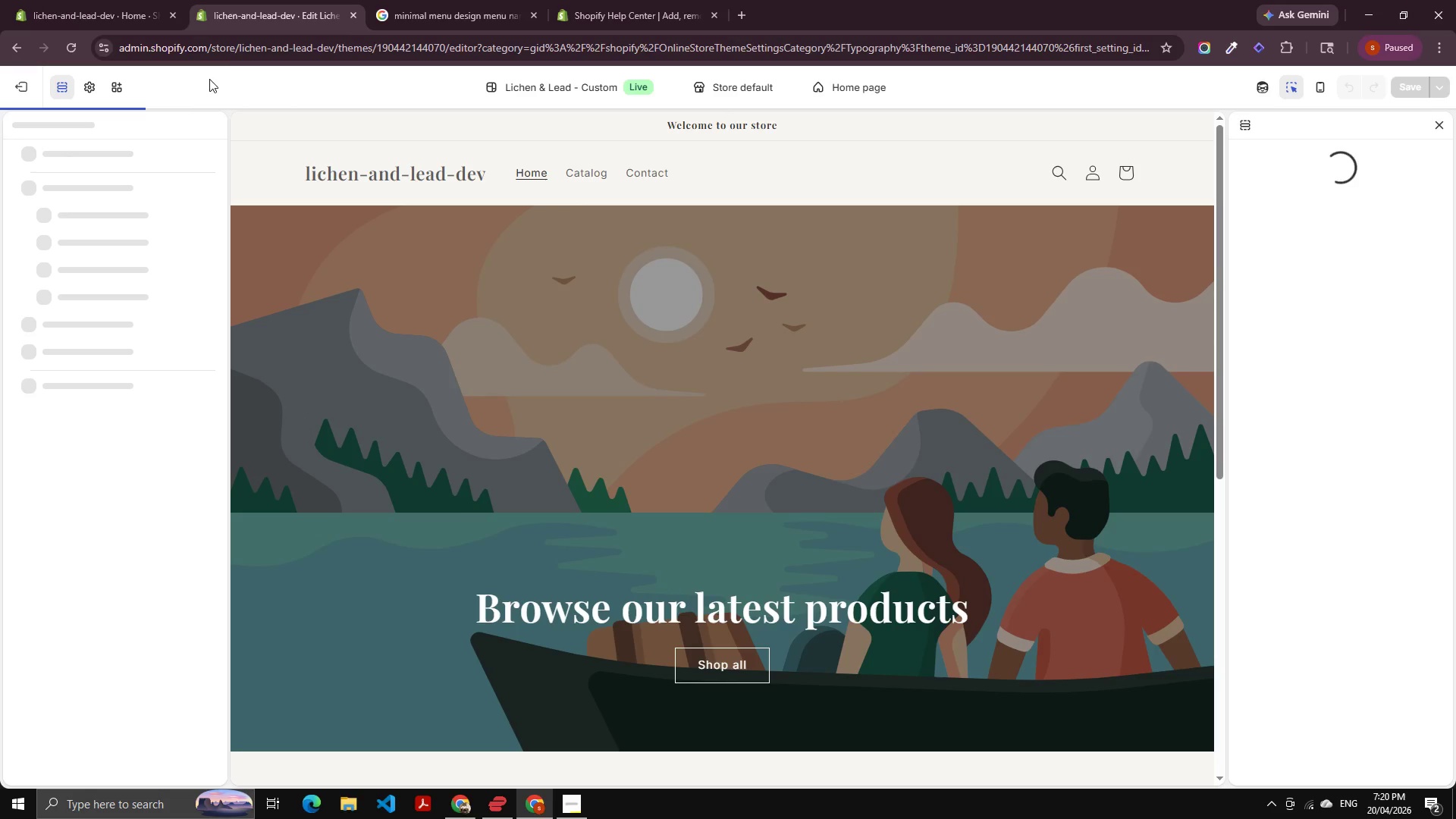 
left_click([238, 52])
 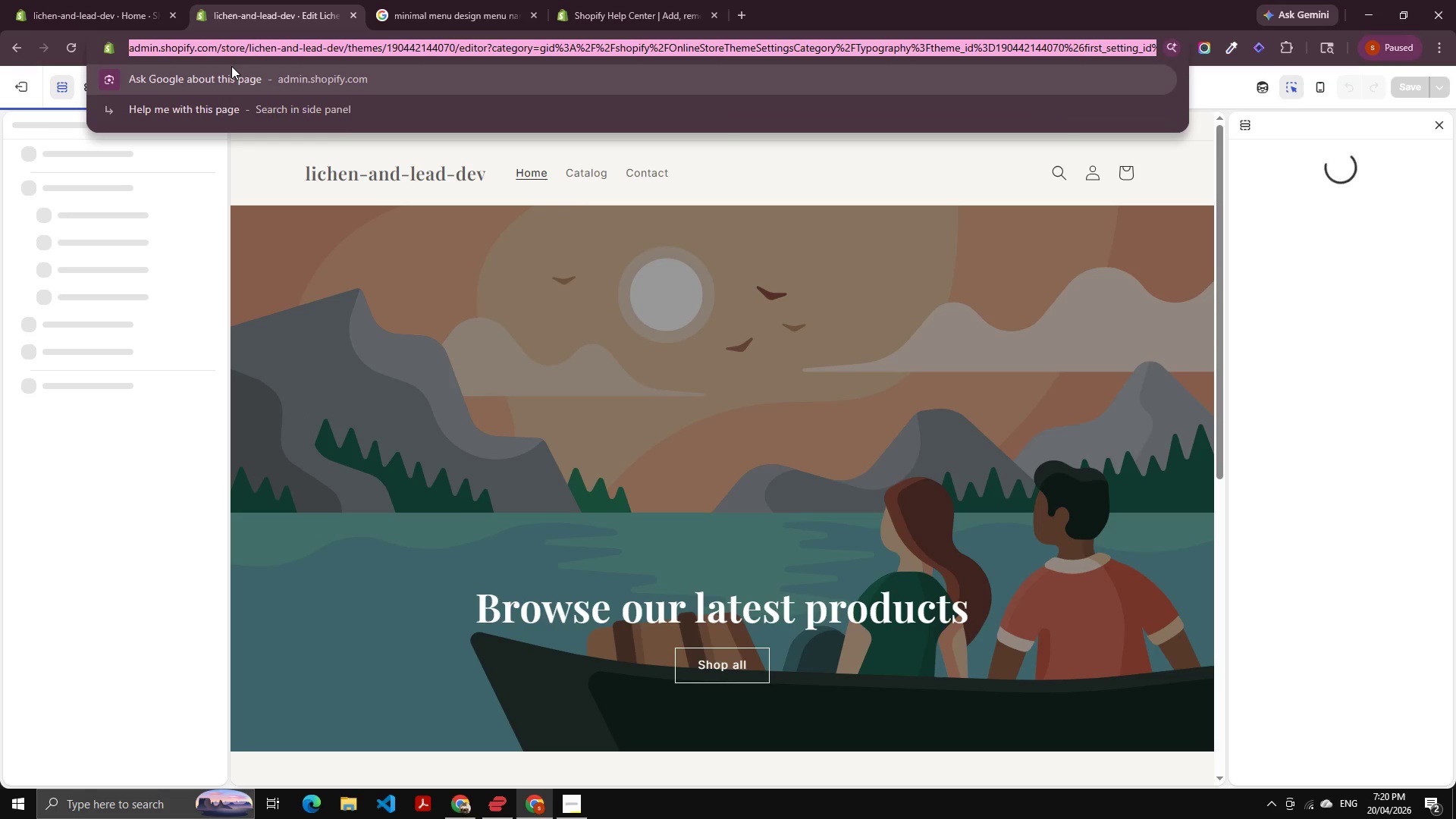 
key(Backslash)
 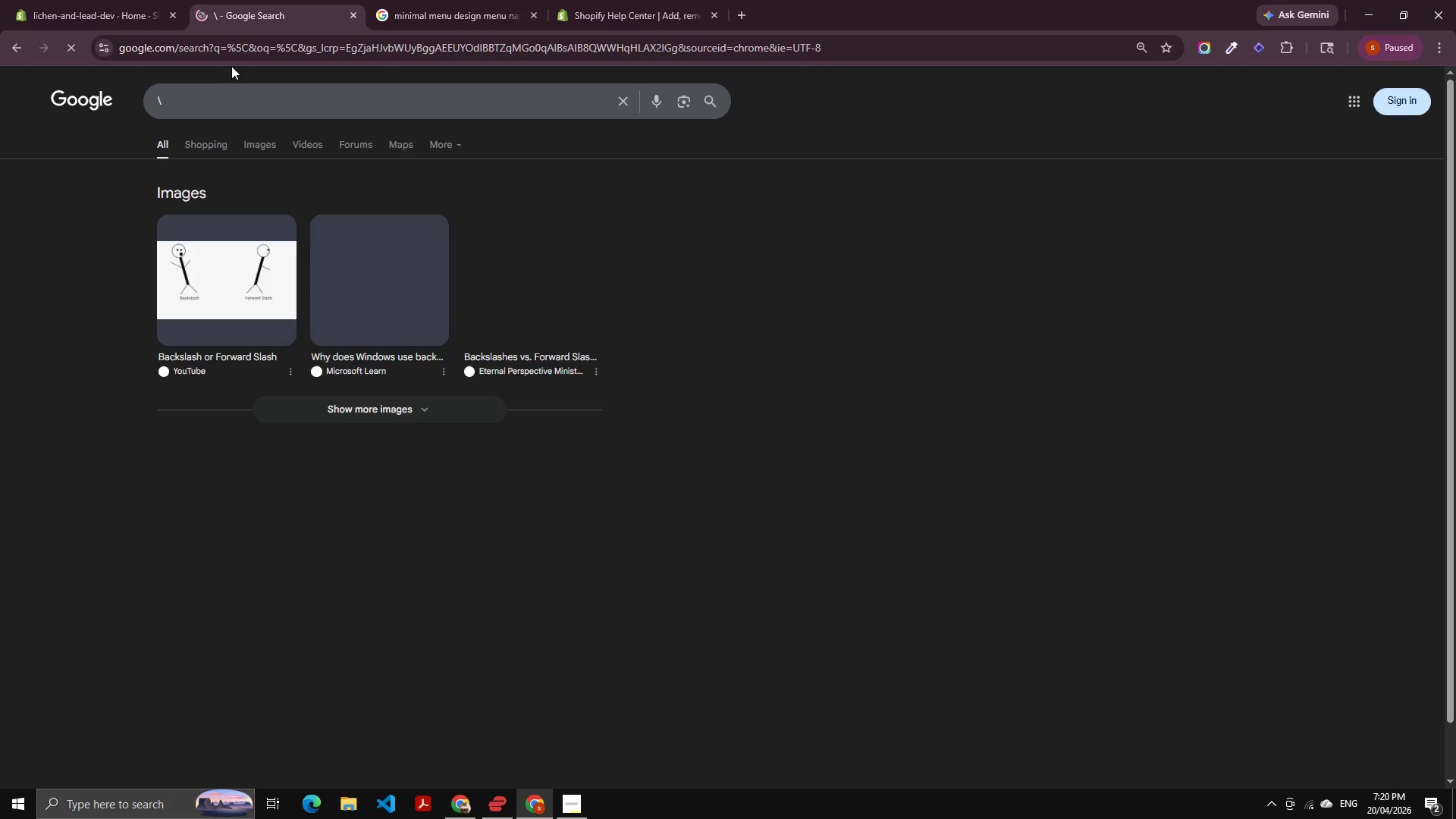 
key(Enter)
 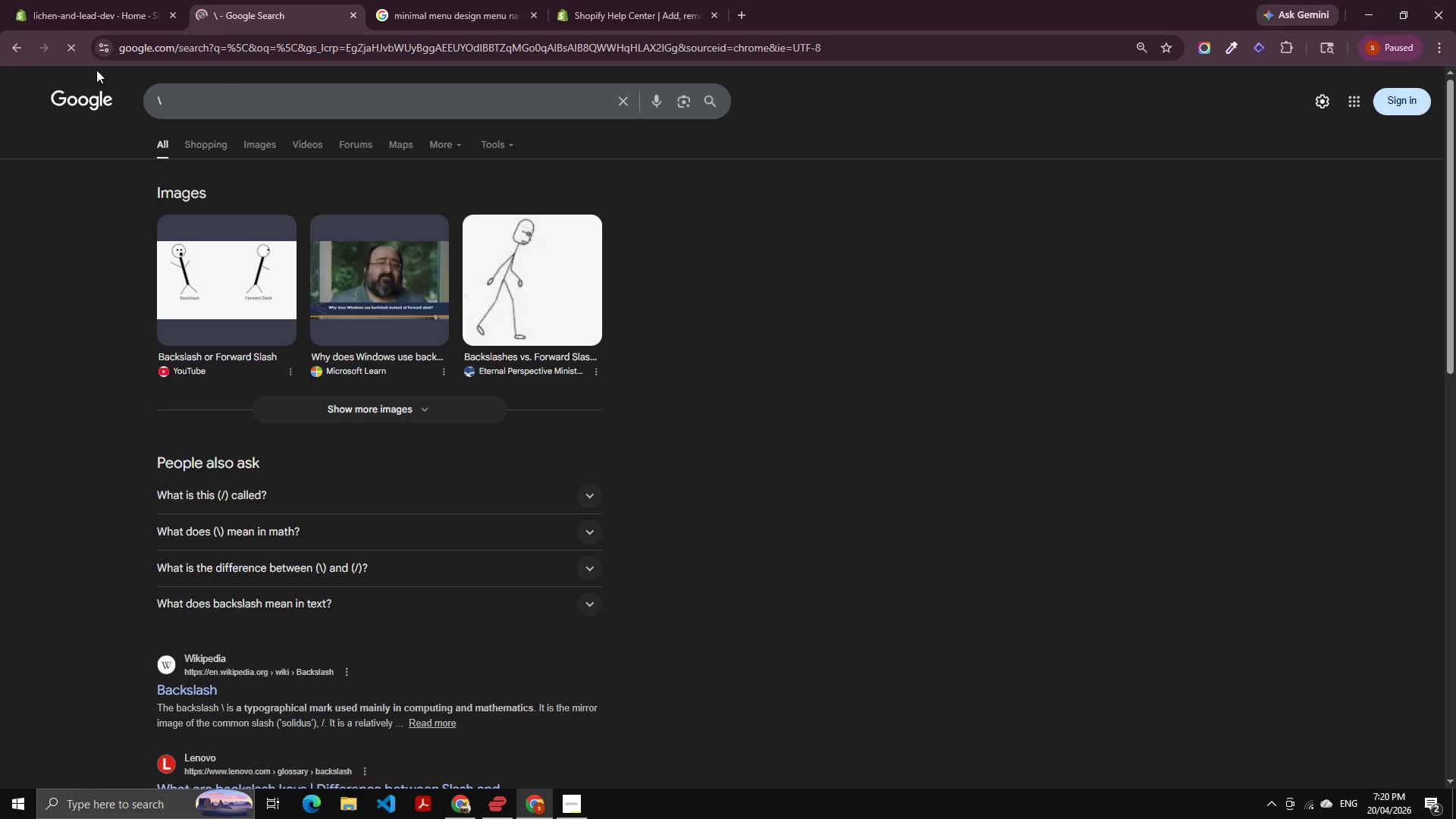 
left_click([9, 53])
 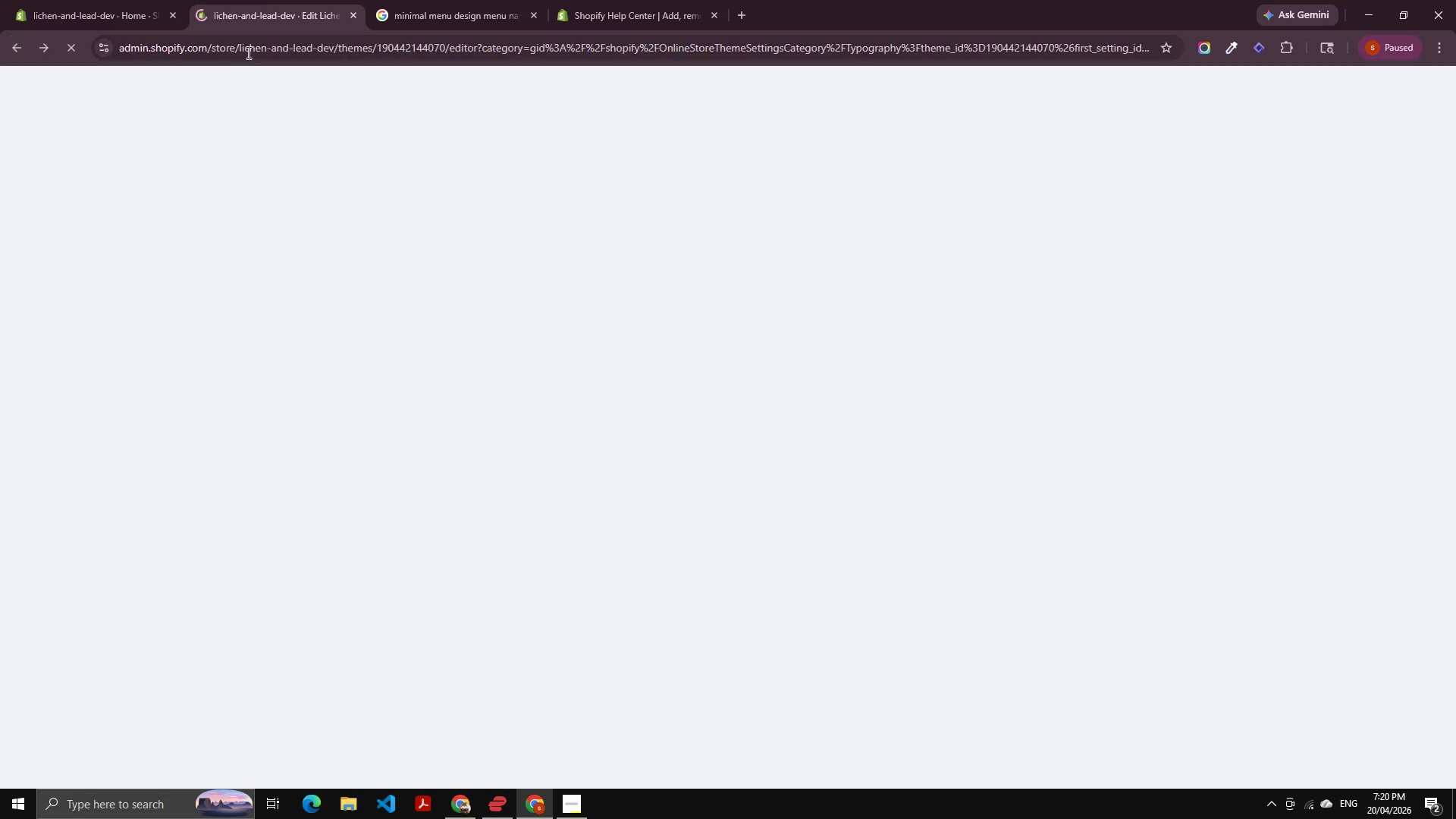 
left_click([247, 52])
 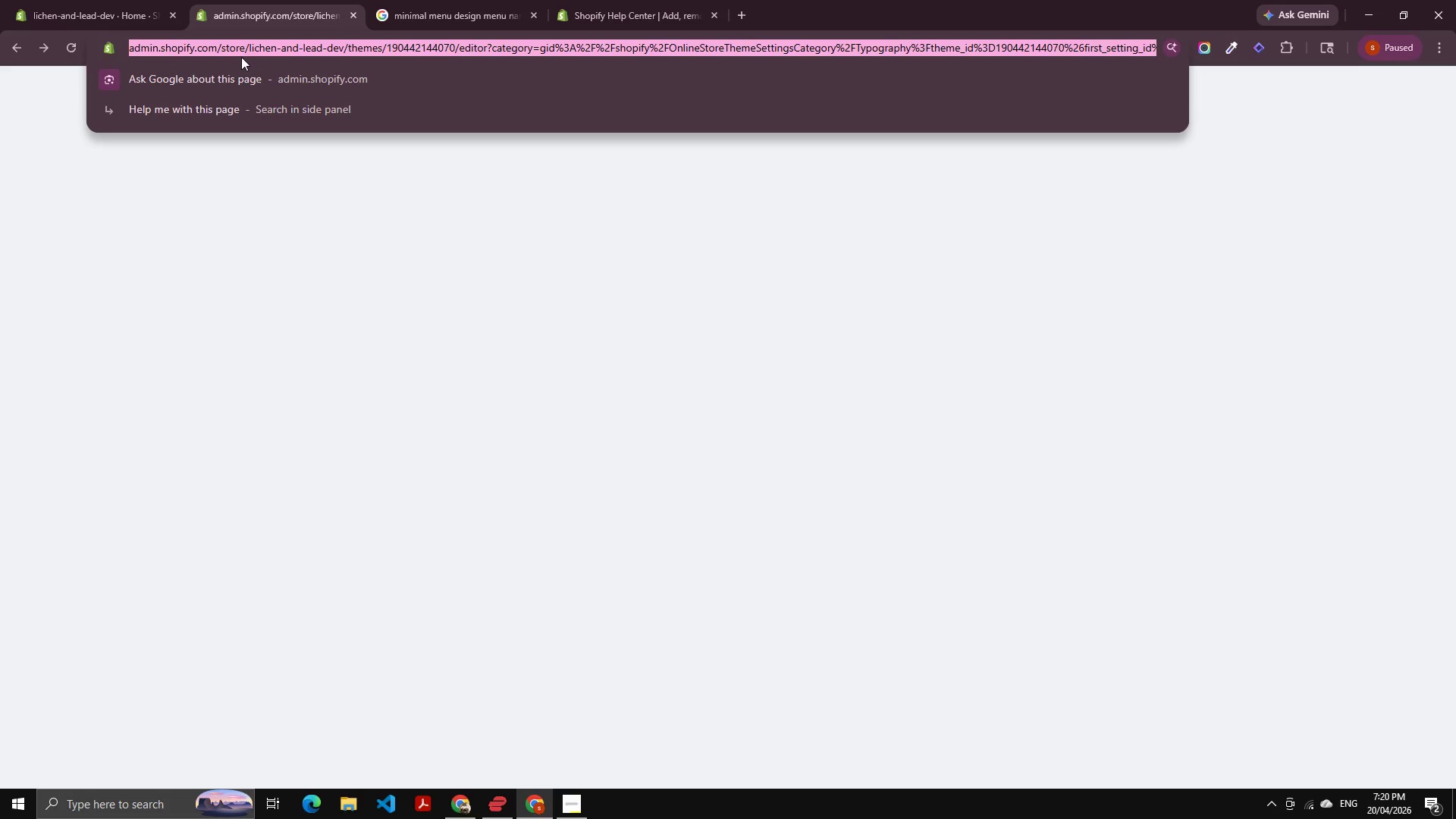 
key(Enter)
 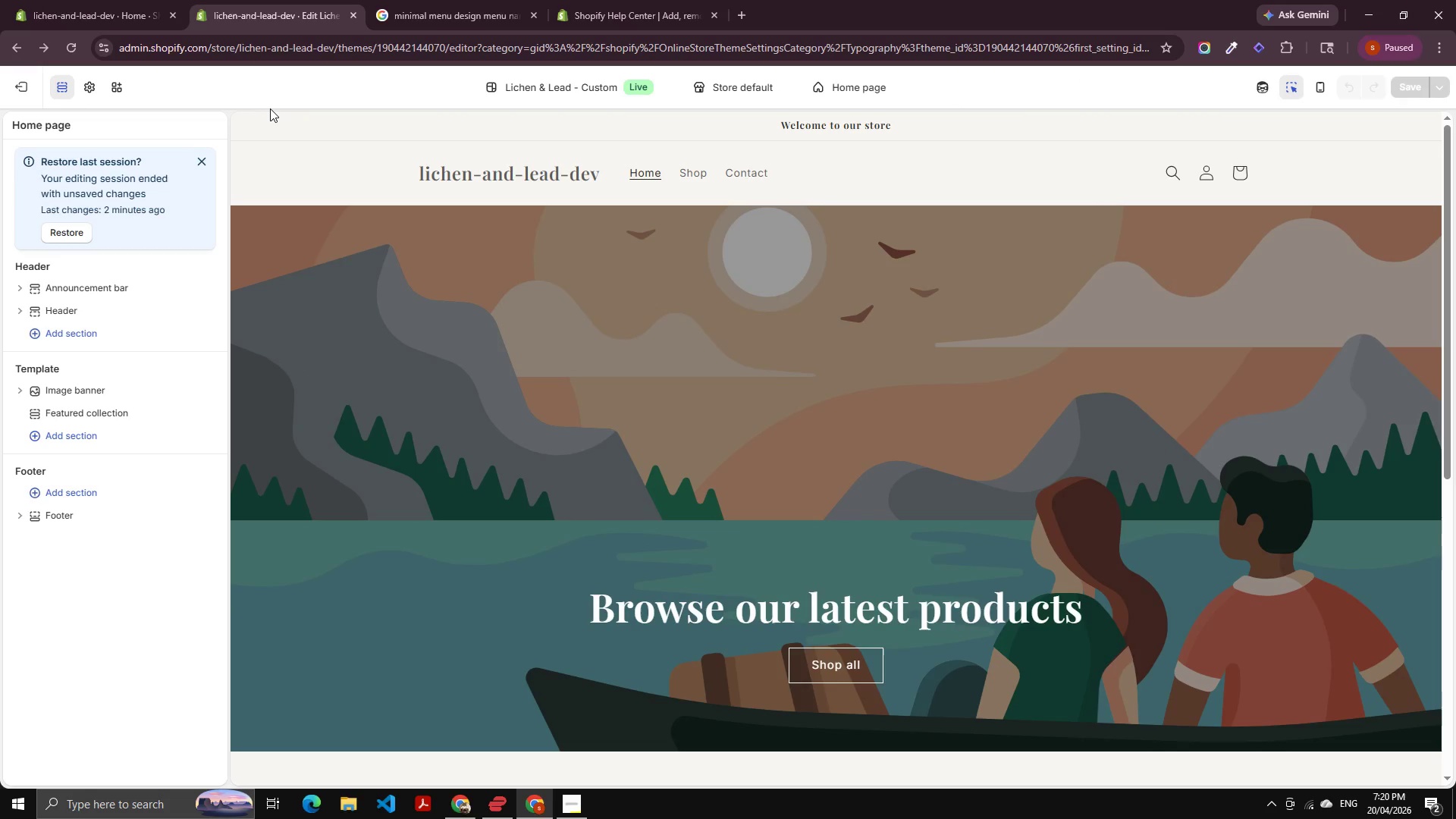 
wait(16.83)
 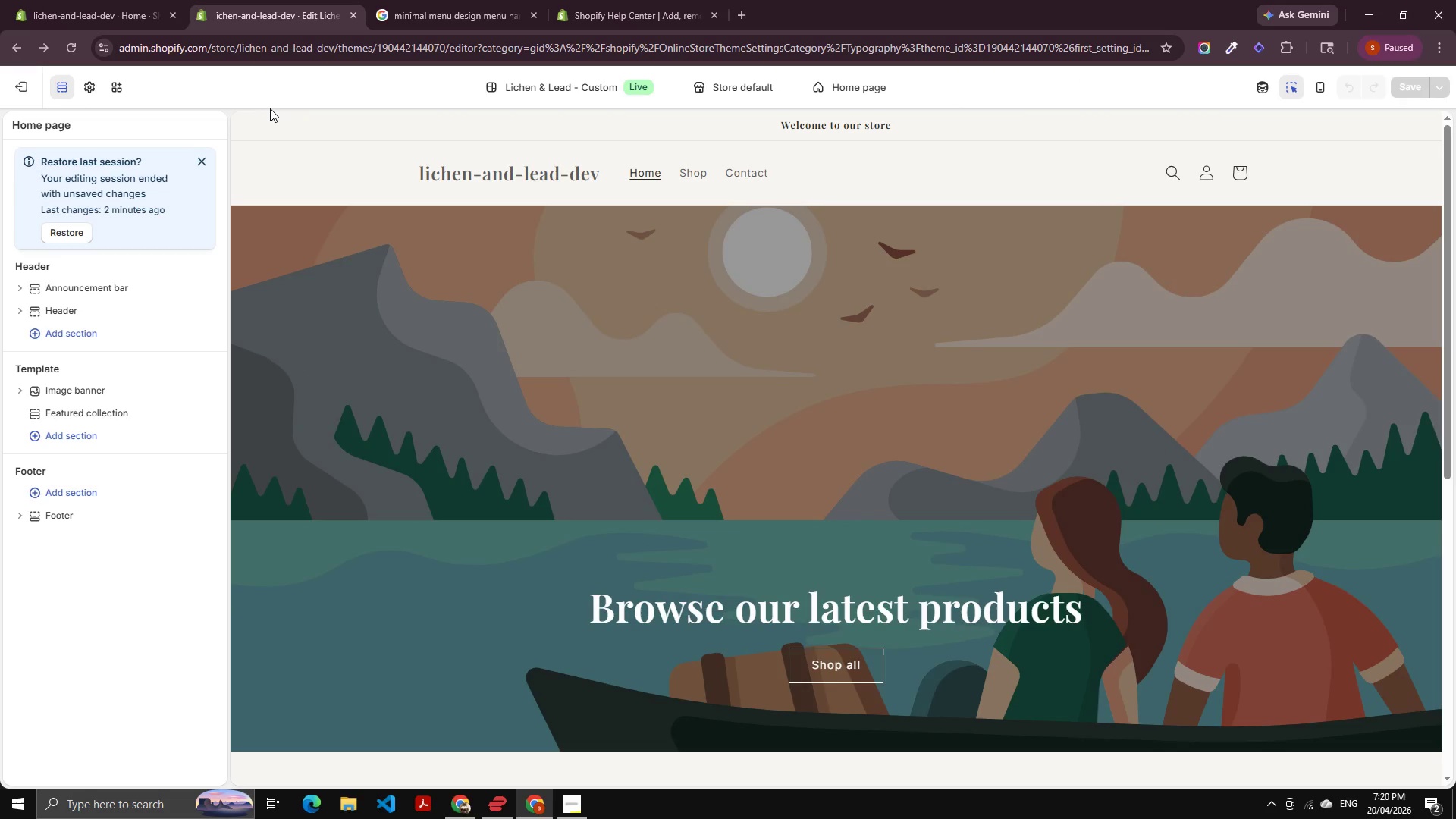 
left_click([47, 309])
 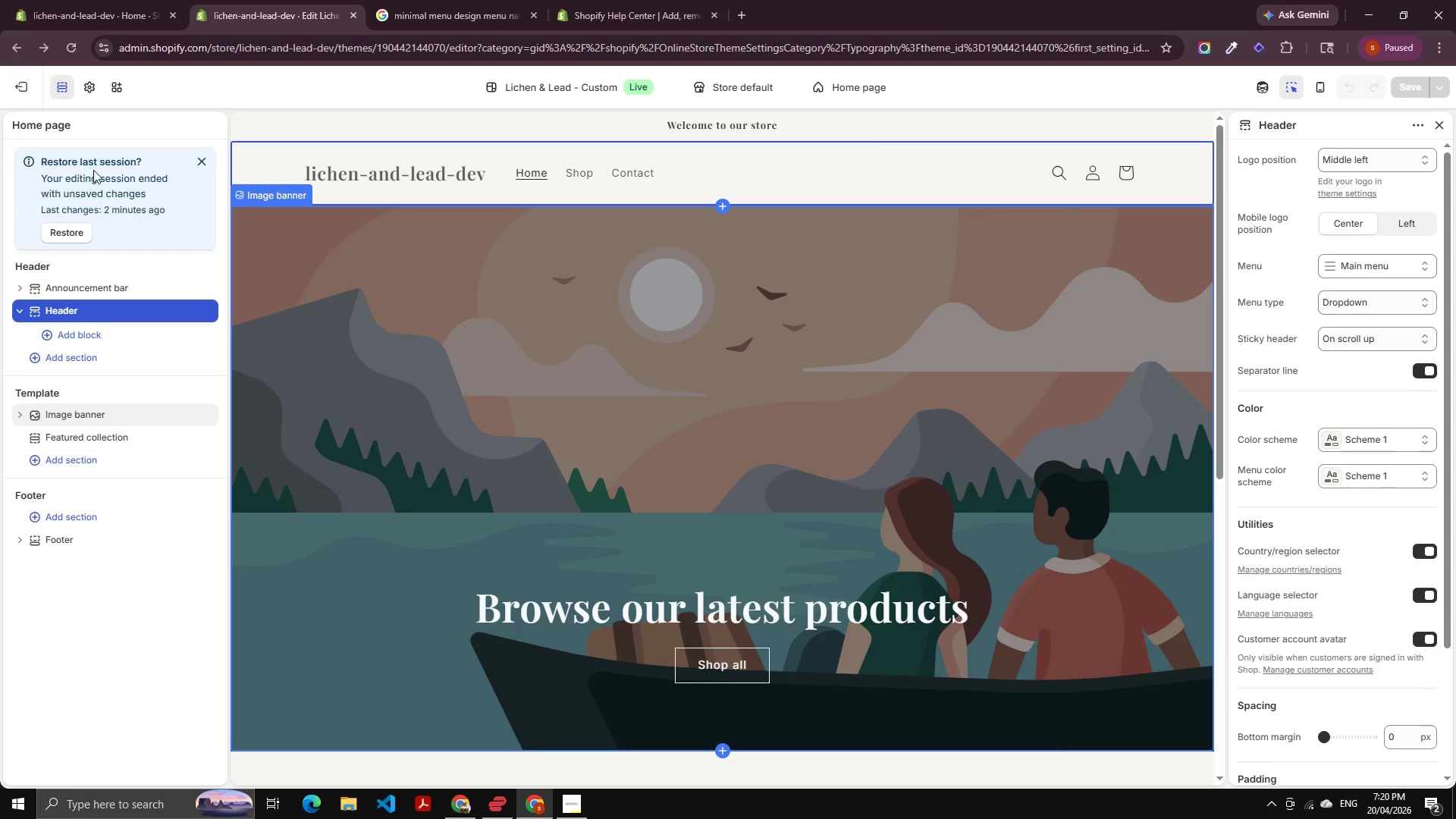 
left_click([98, 97])
 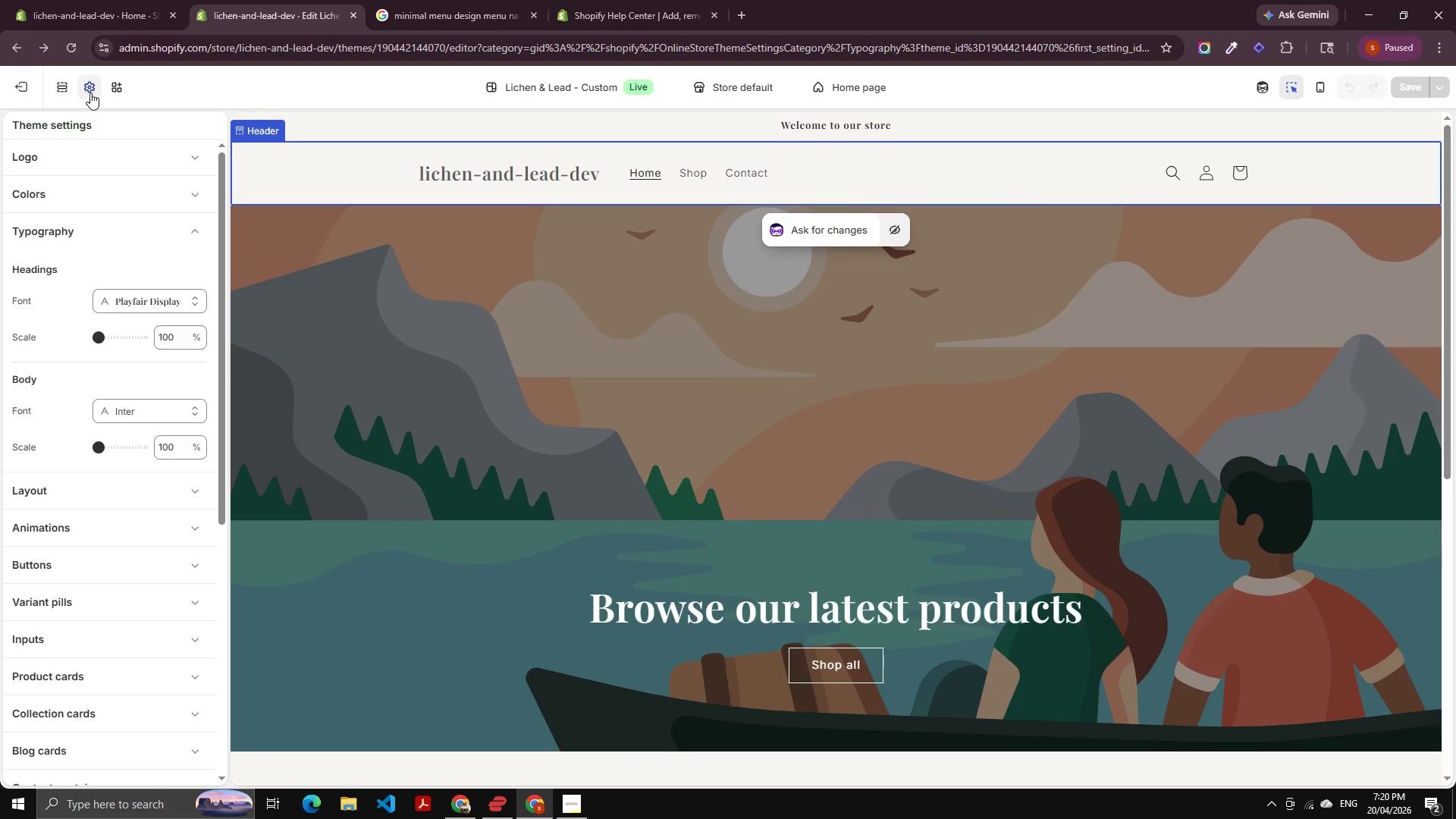 
left_click([90, 93])
 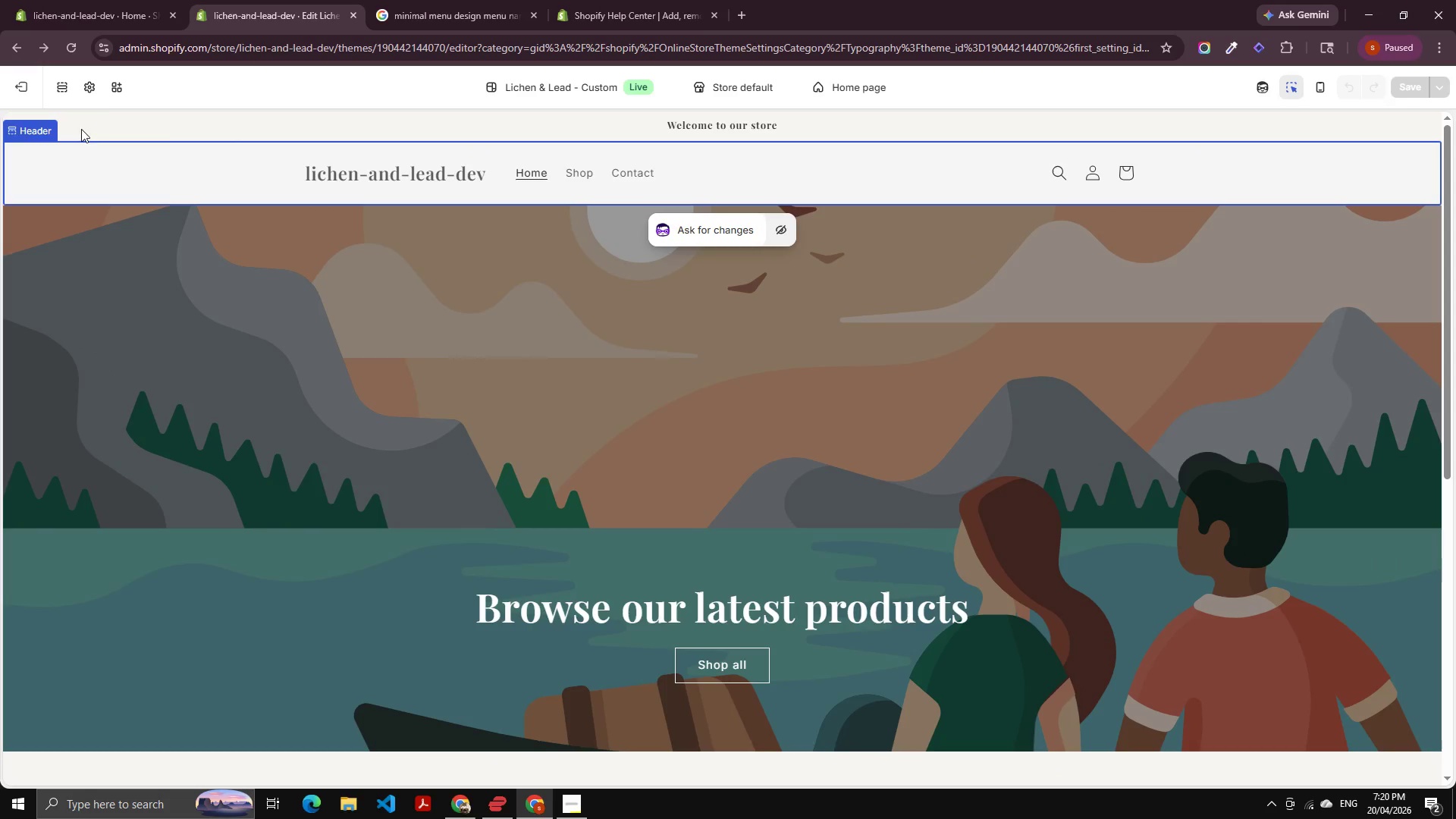 
left_click([100, 80])
 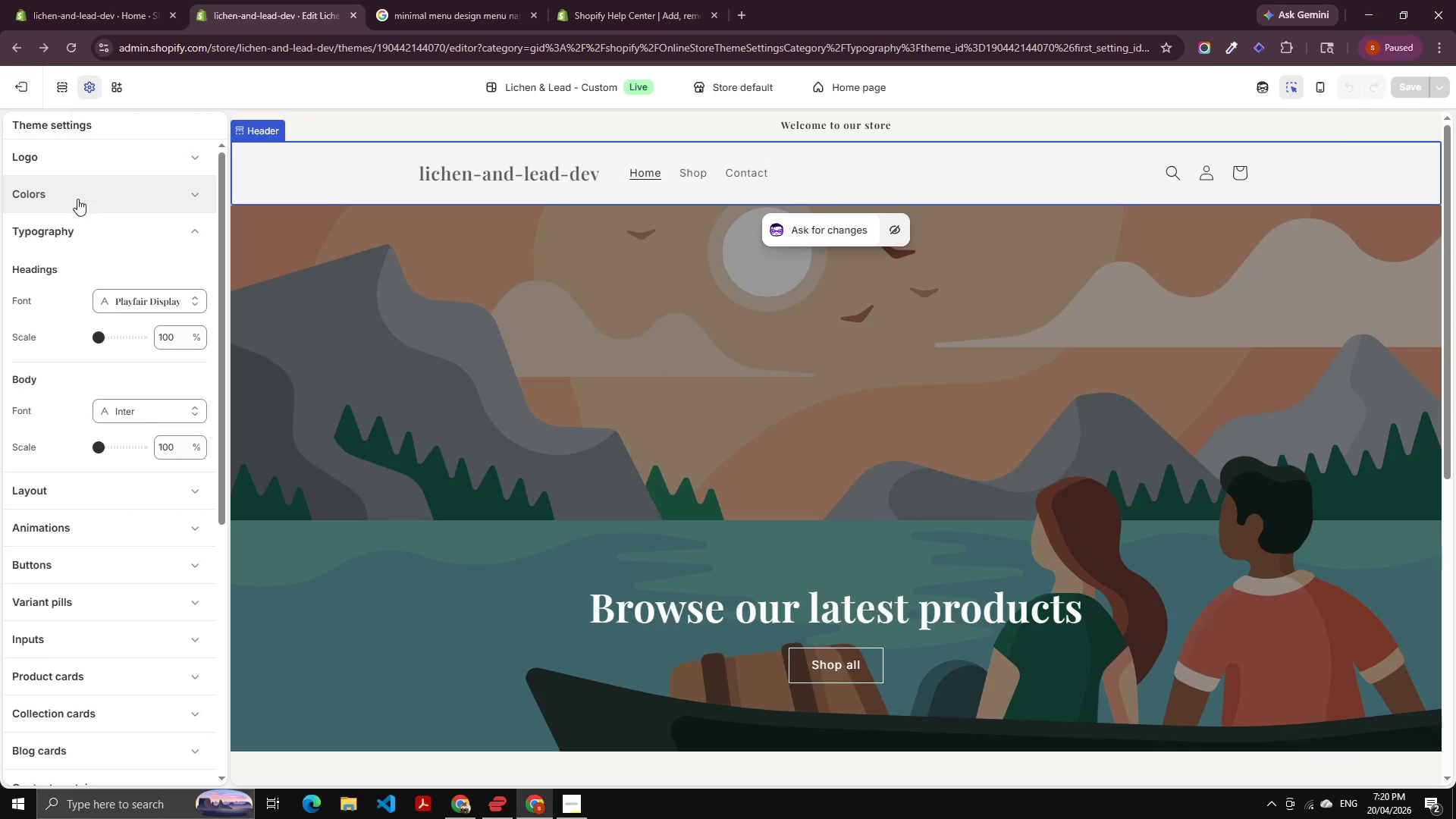 
left_click([84, 221])
 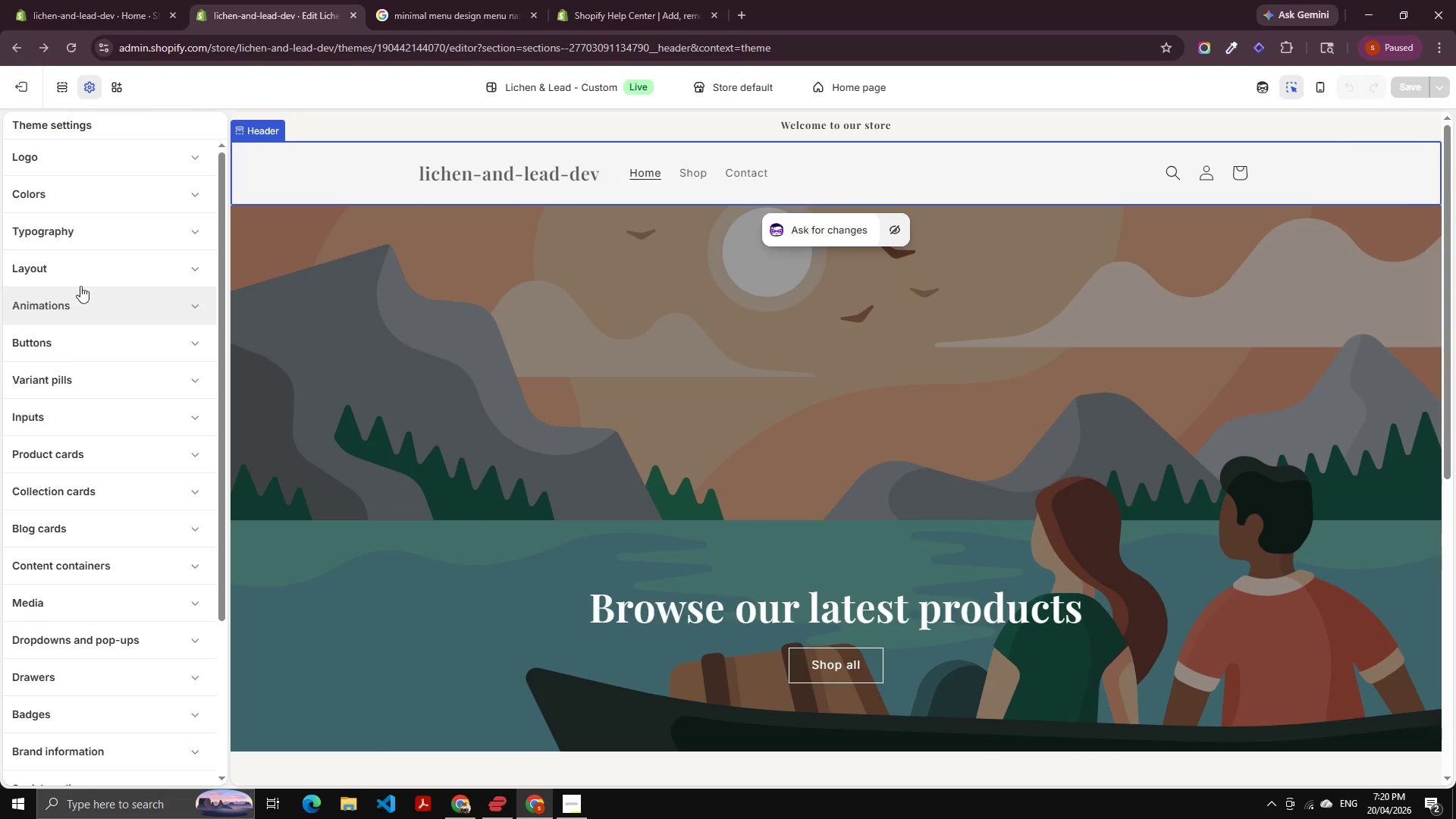 
left_click_drag(start_coordinate=[92, 277], to_coordinate=[89, 273])
 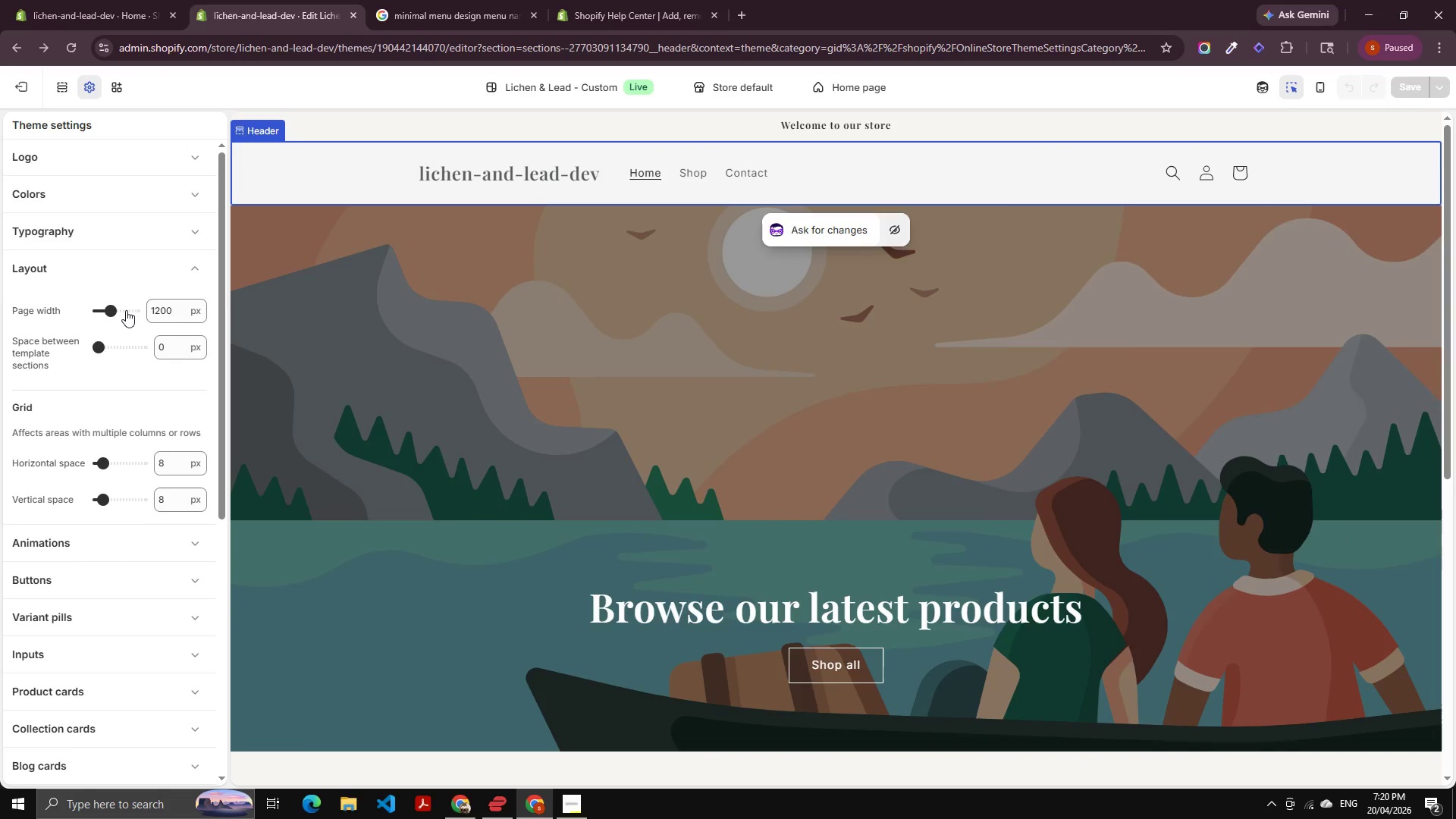 
left_click([123, 310])
 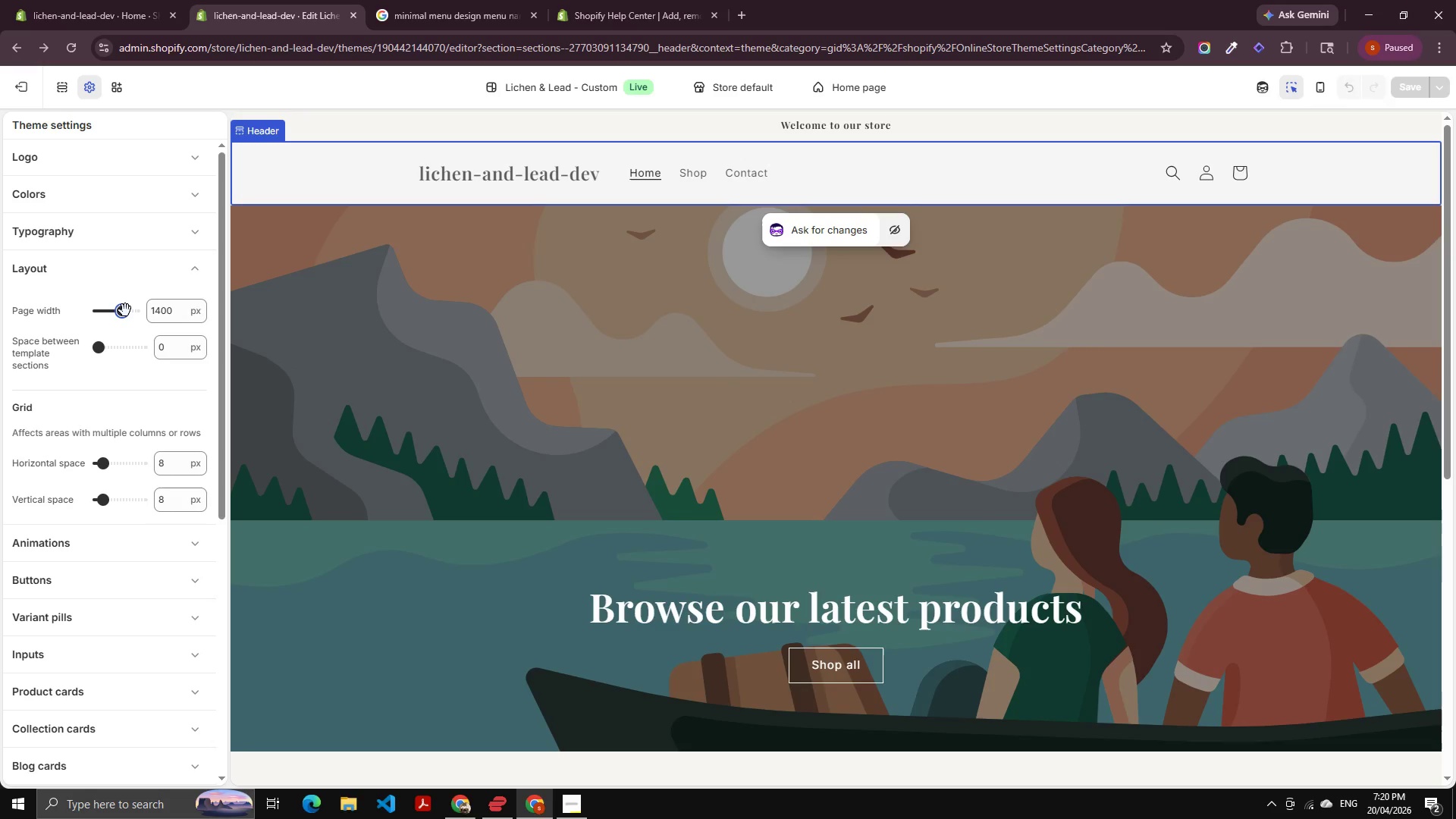 
left_click_drag(start_coordinate=[125, 310], to_coordinate=[133, 315])
 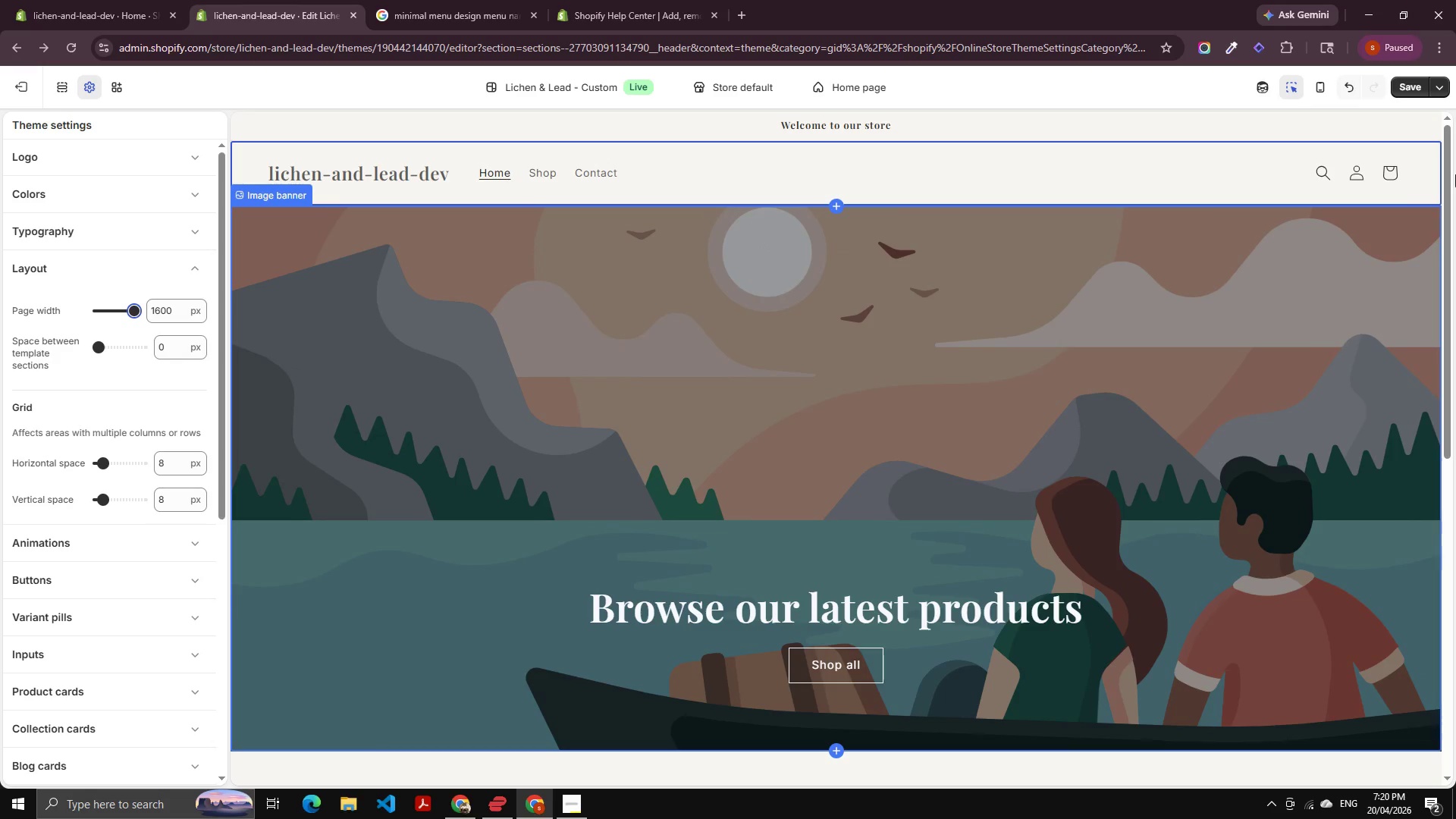 
left_click([1408, 93])
 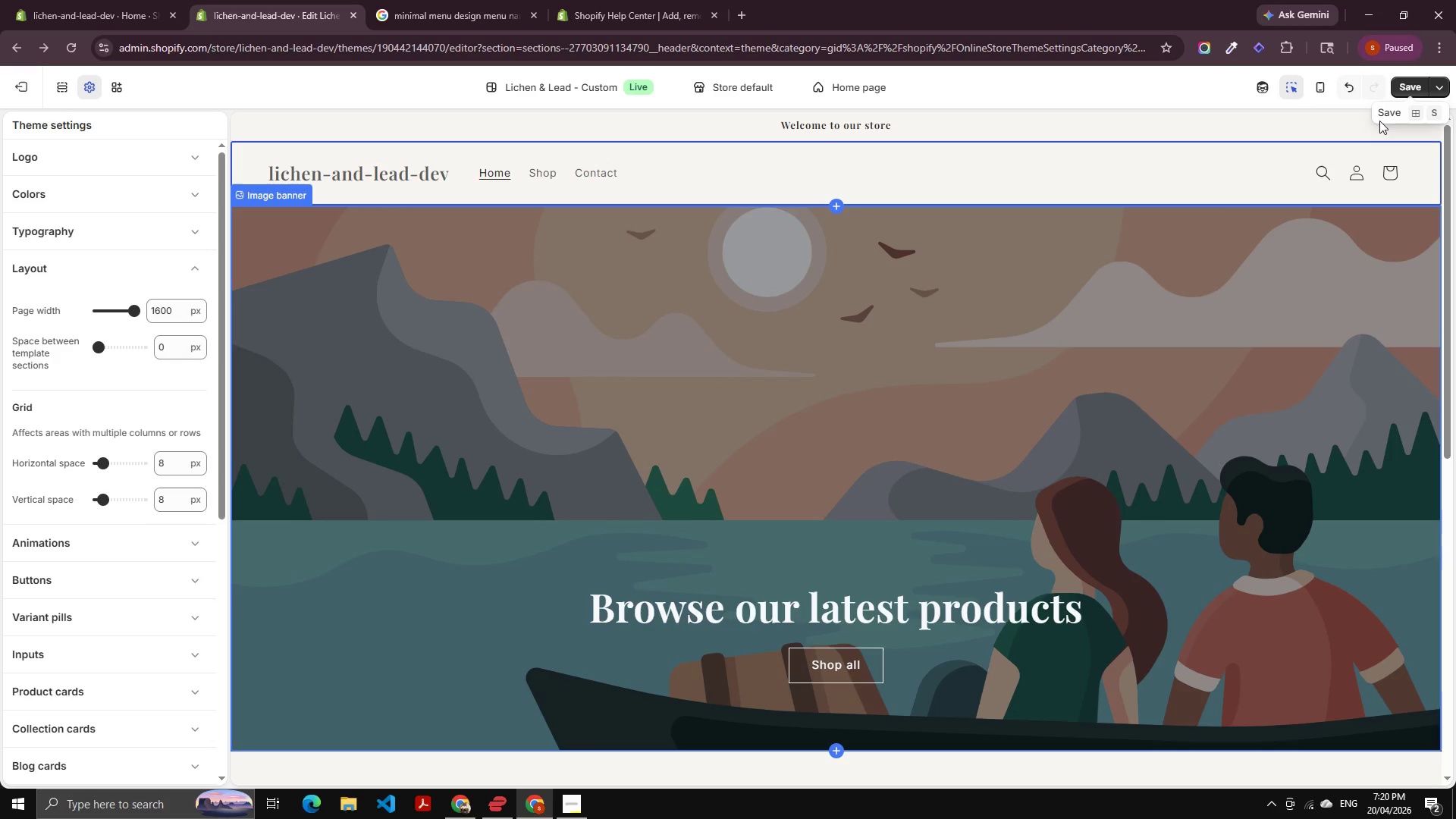 
left_click([1417, 85])
 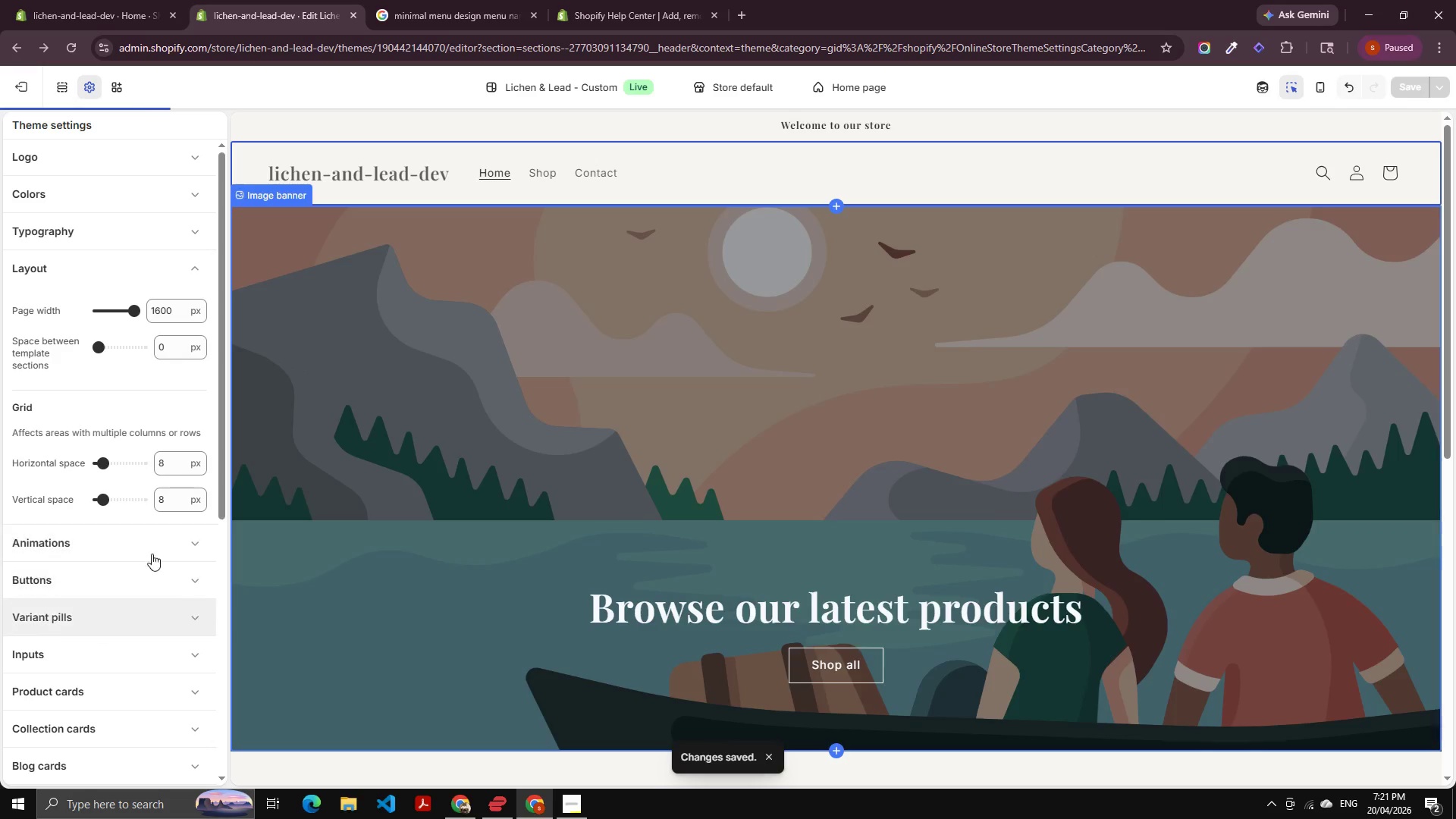 
left_click([149, 262])
 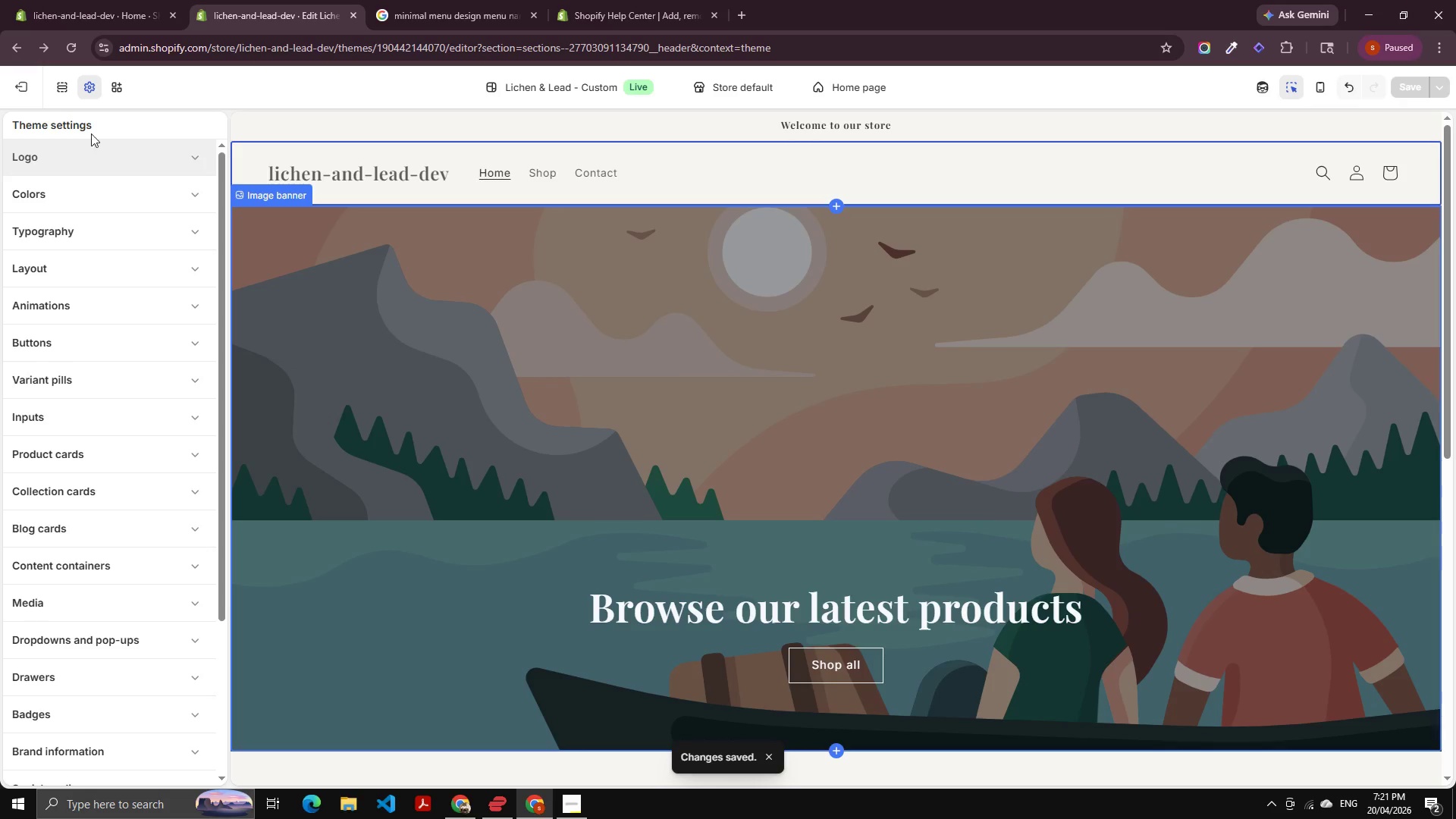 
left_click([59, 88])
 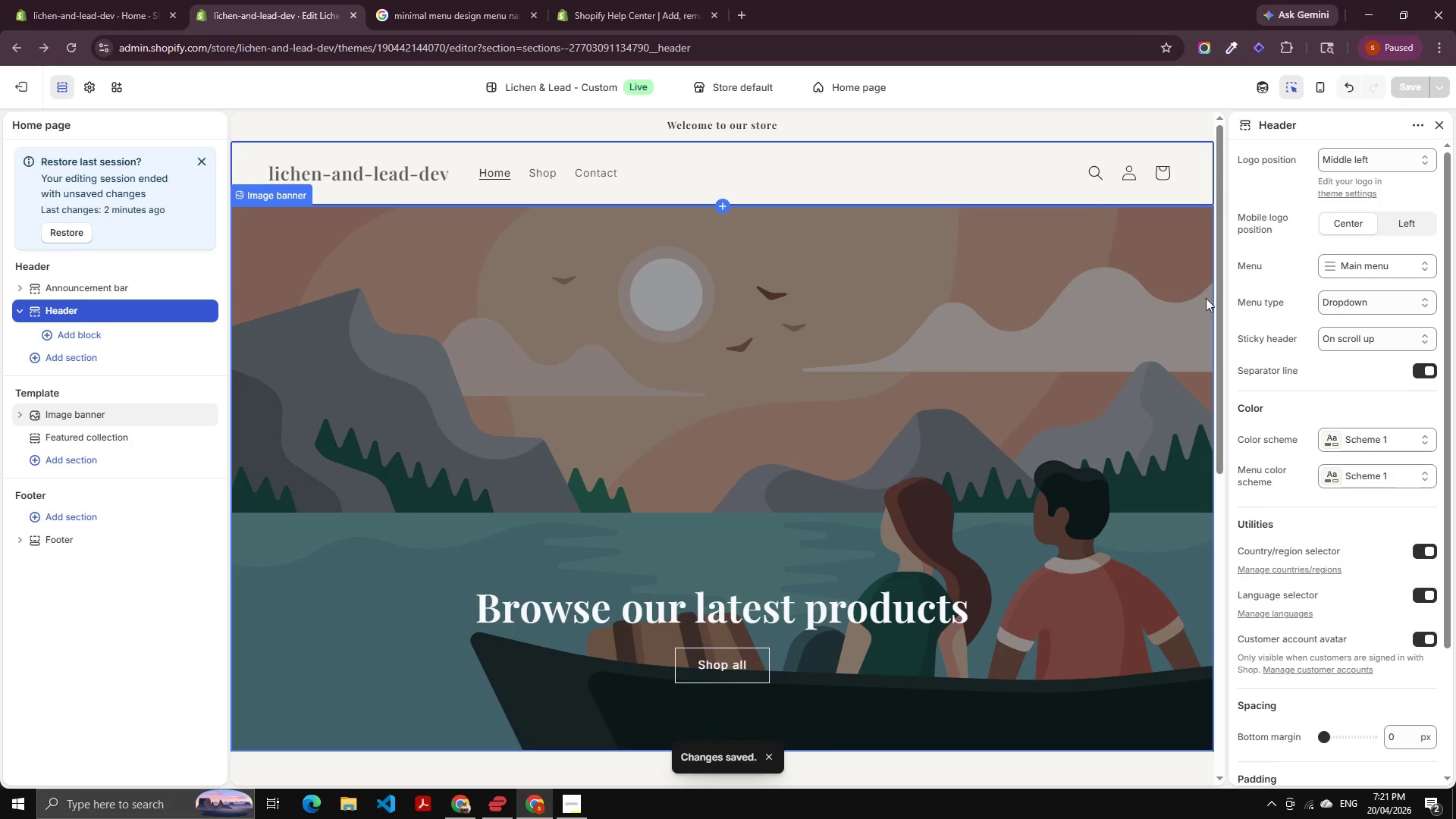 
left_click([1388, 161])
 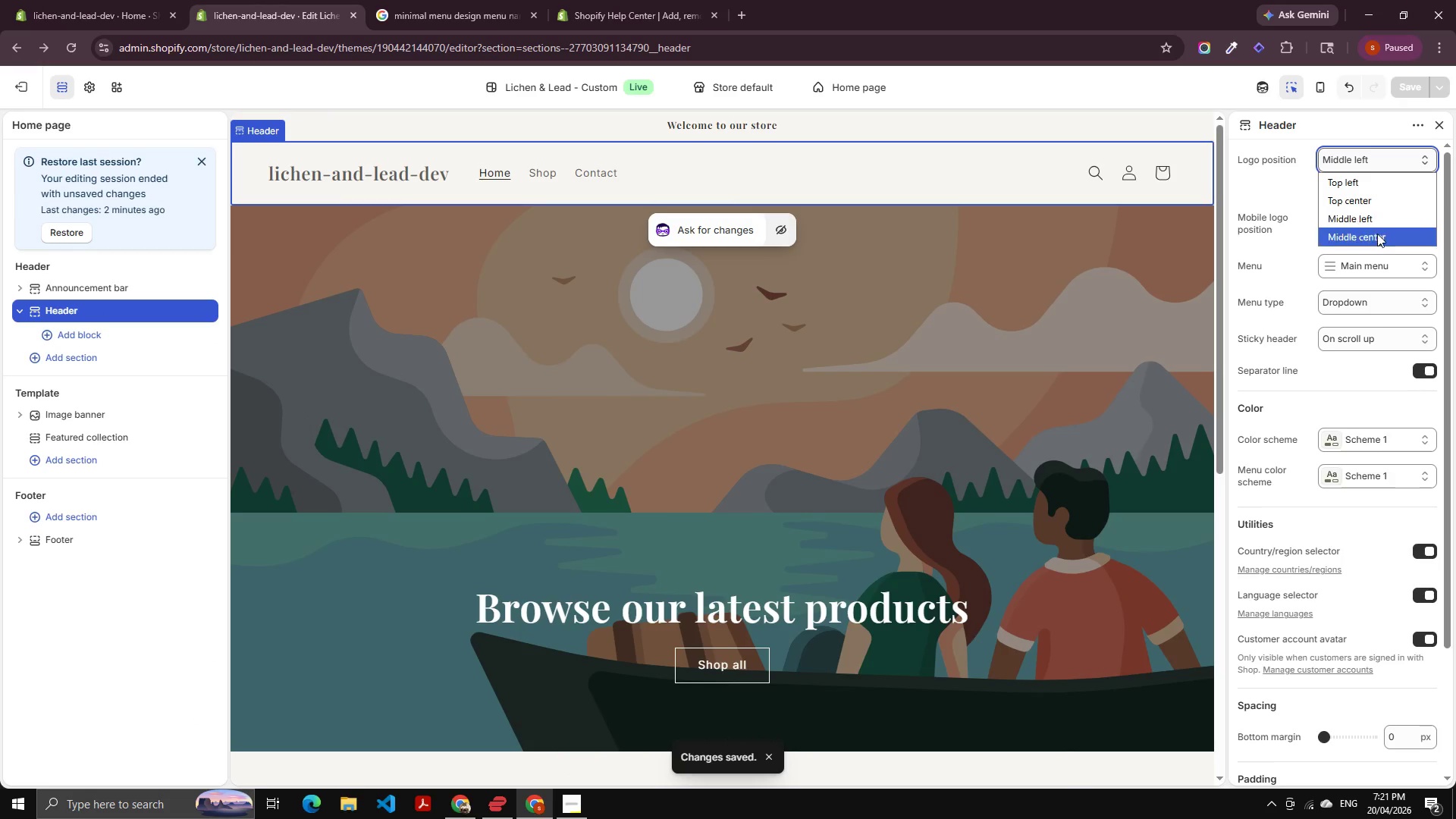 
left_click([1375, 237])
 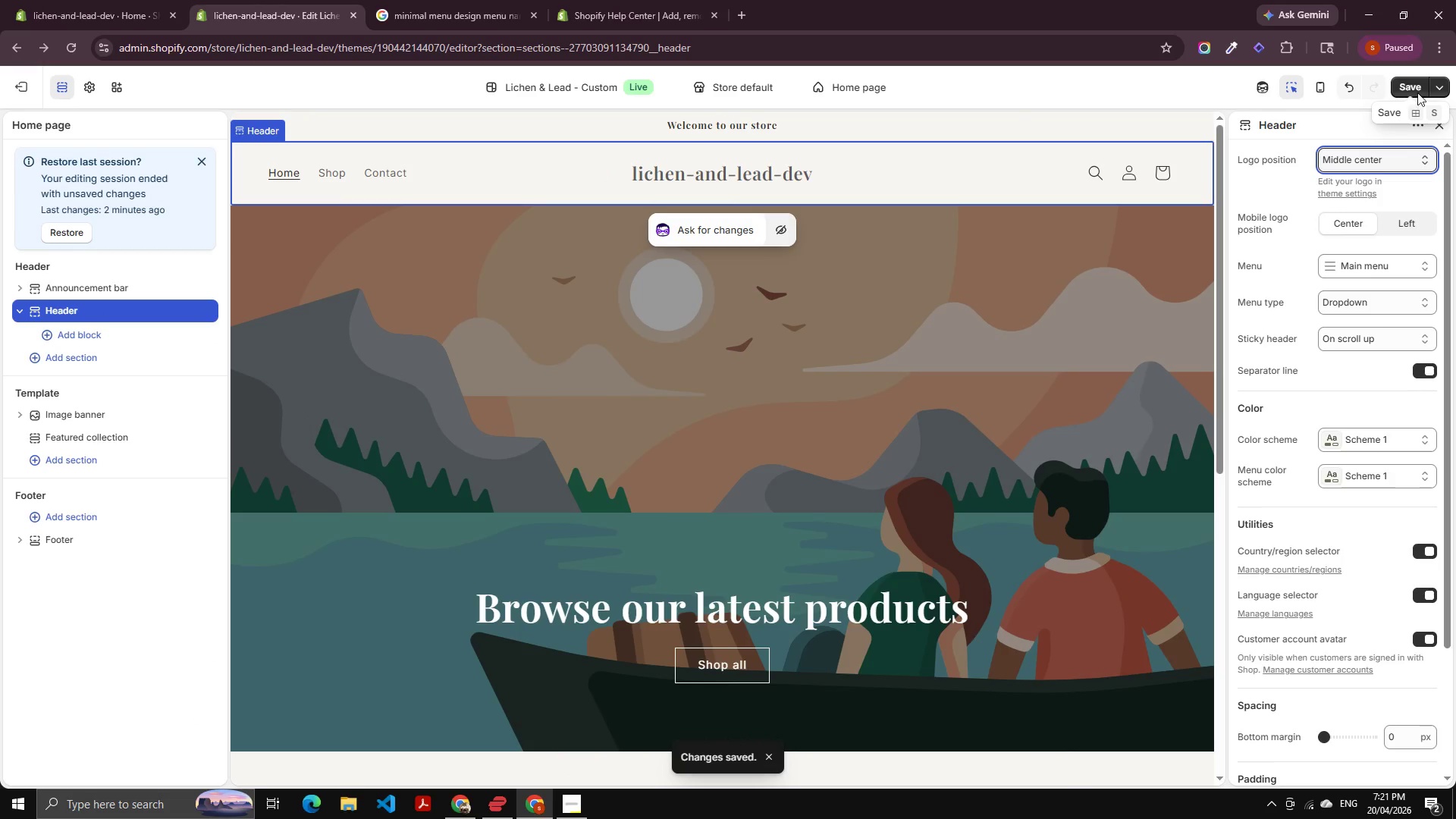 
left_click([1417, 92])
 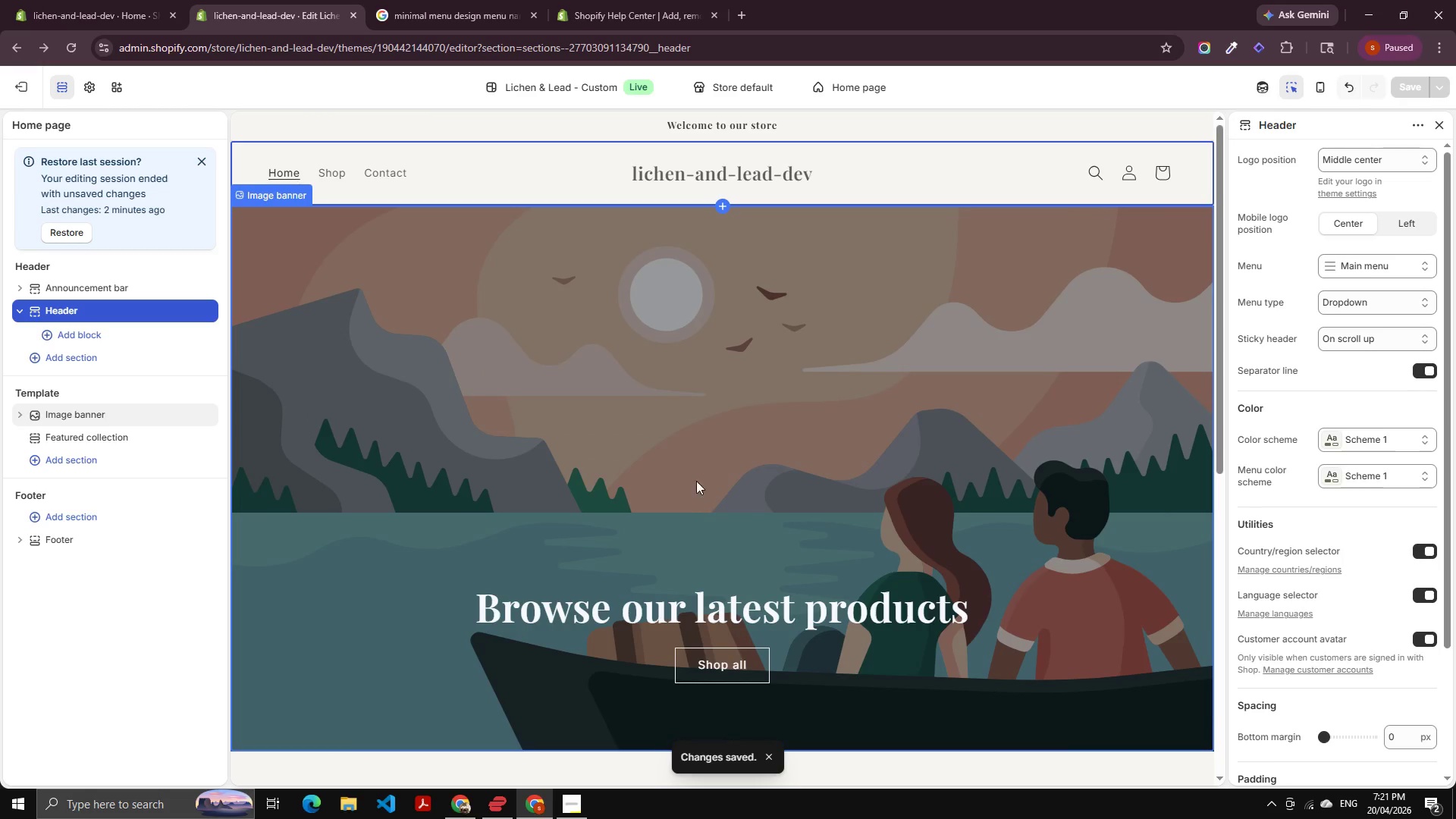 
wait(6.22)
 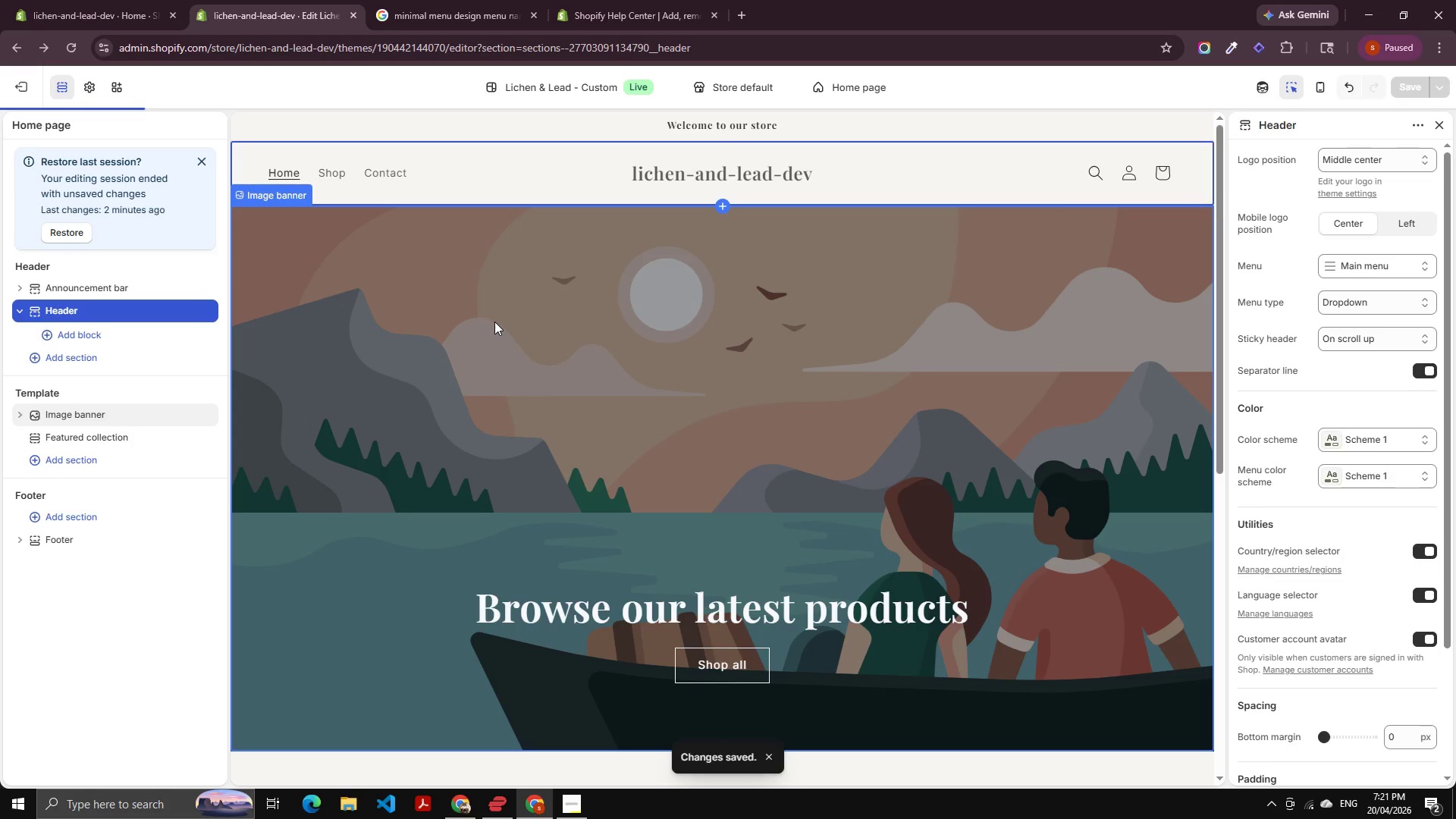 
left_click([107, 0])
 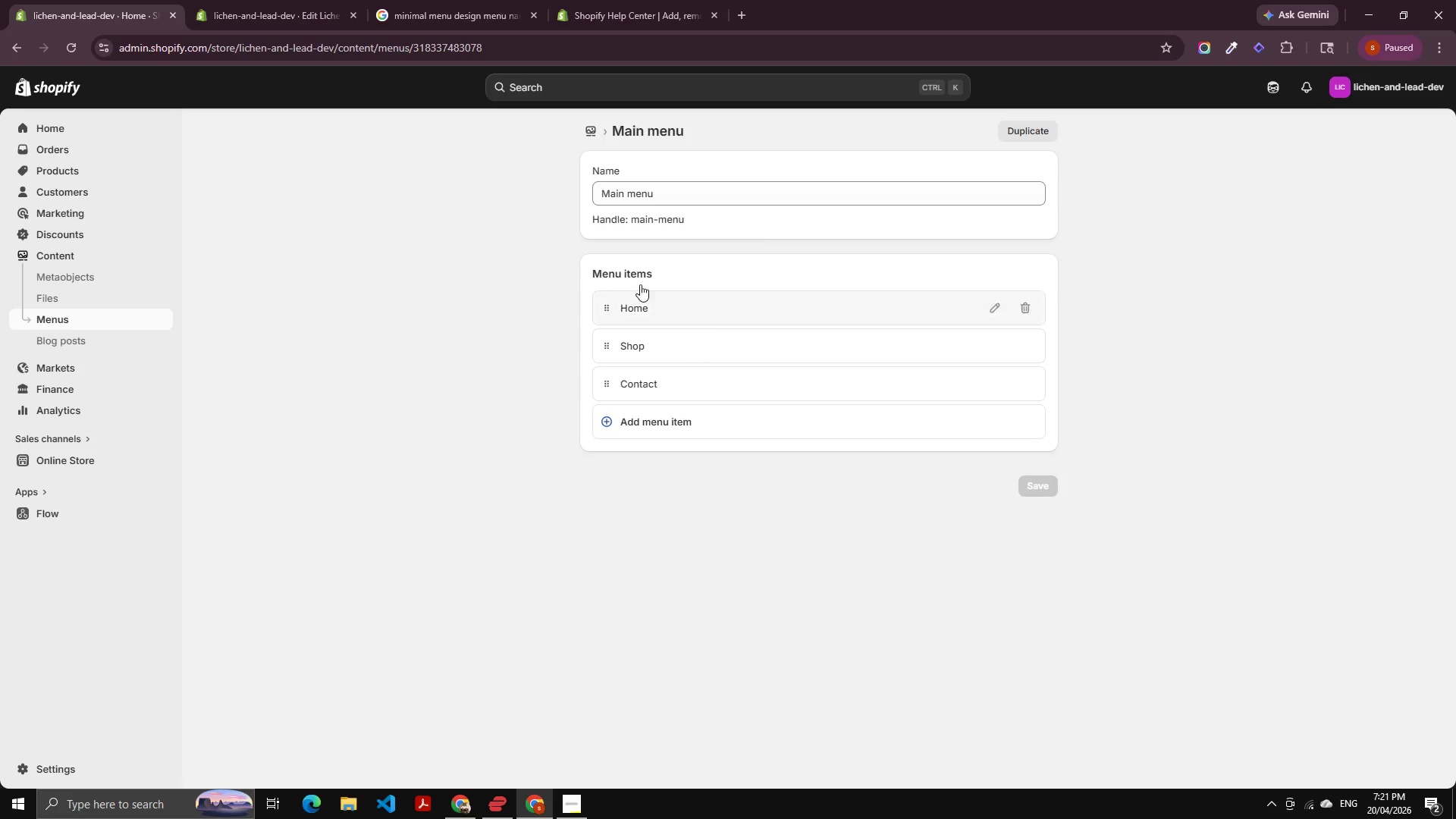 
left_click([658, 410])
 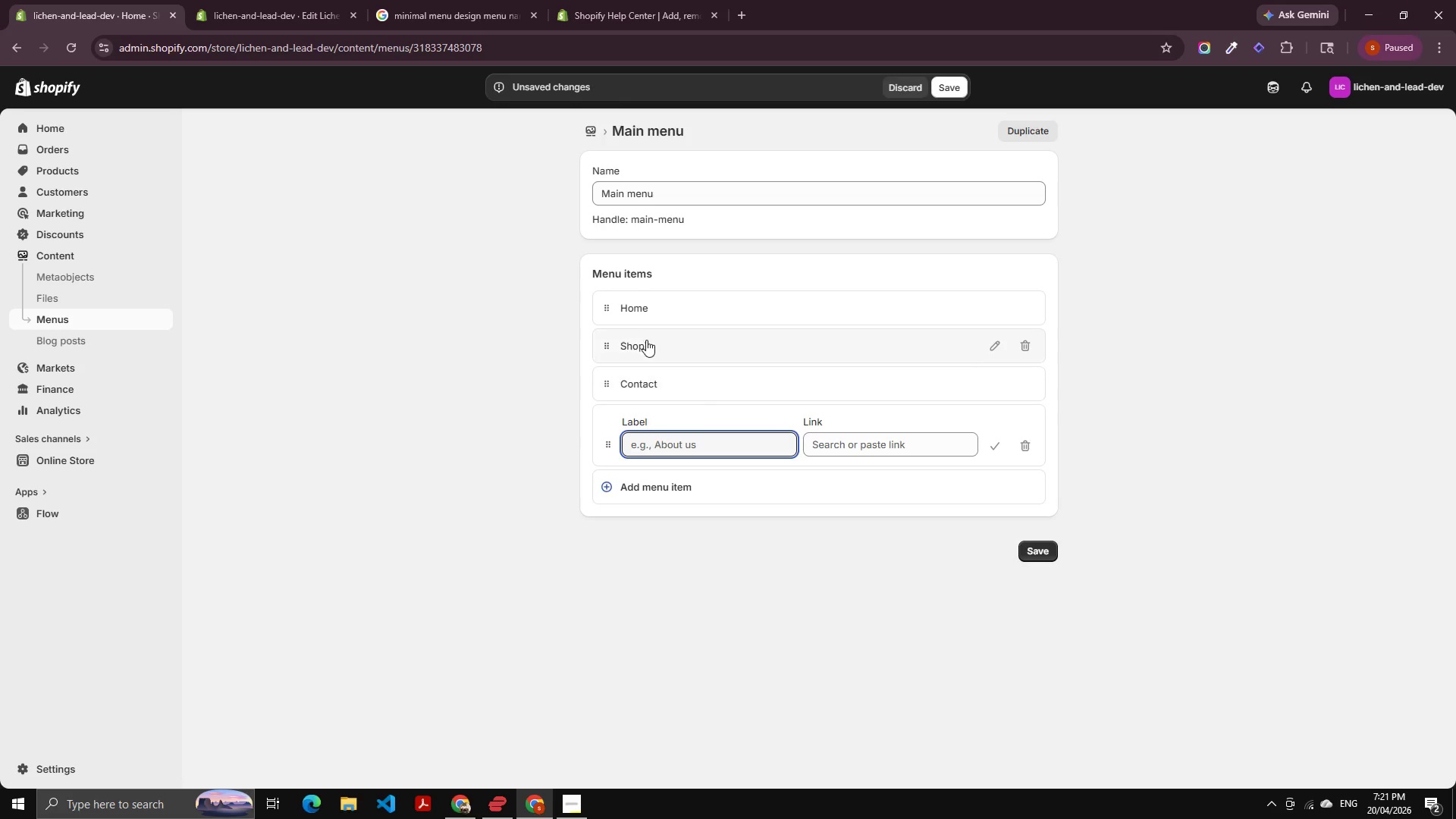 
left_click([662, 316])
 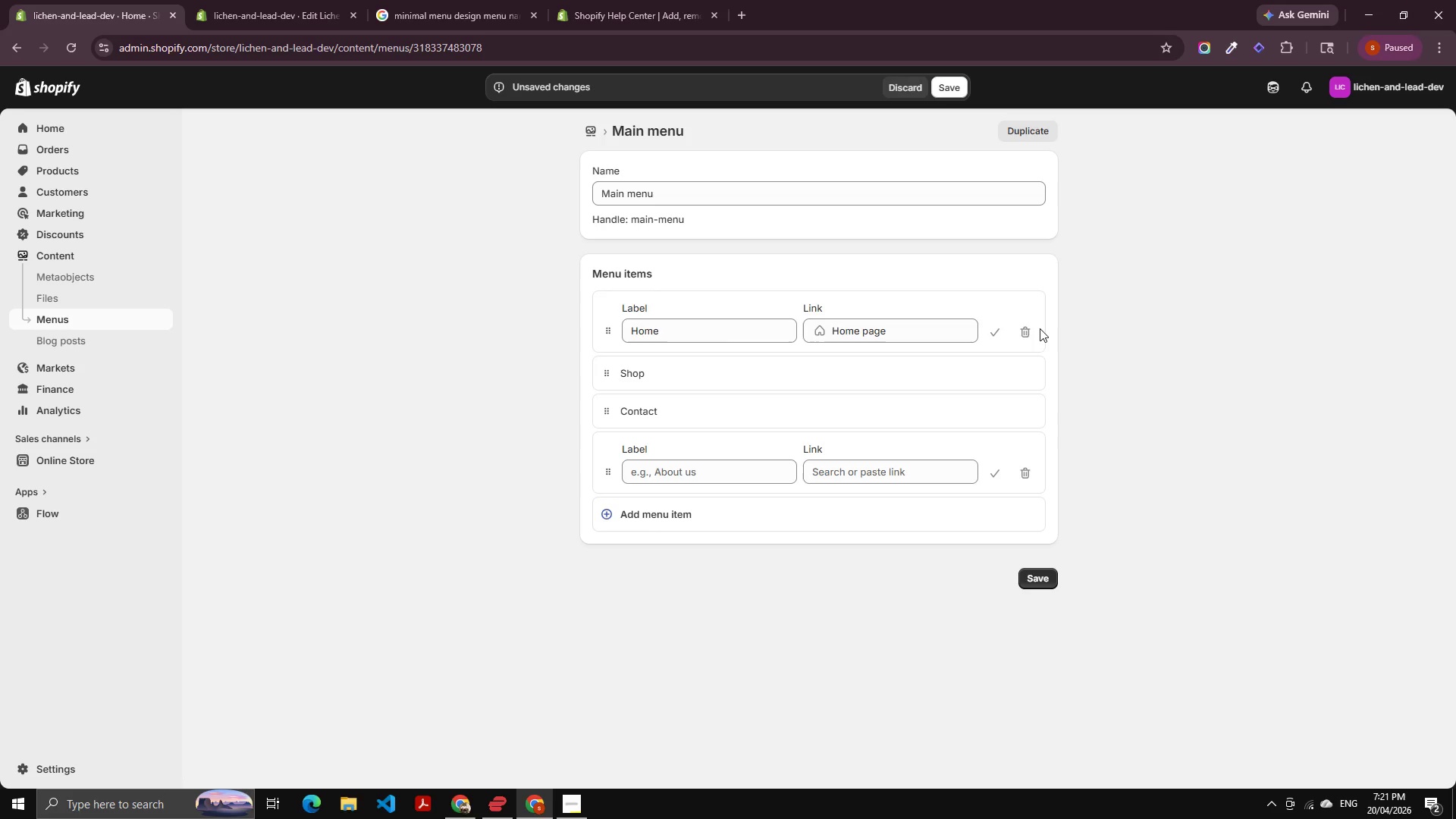 
double_click([1031, 325])
 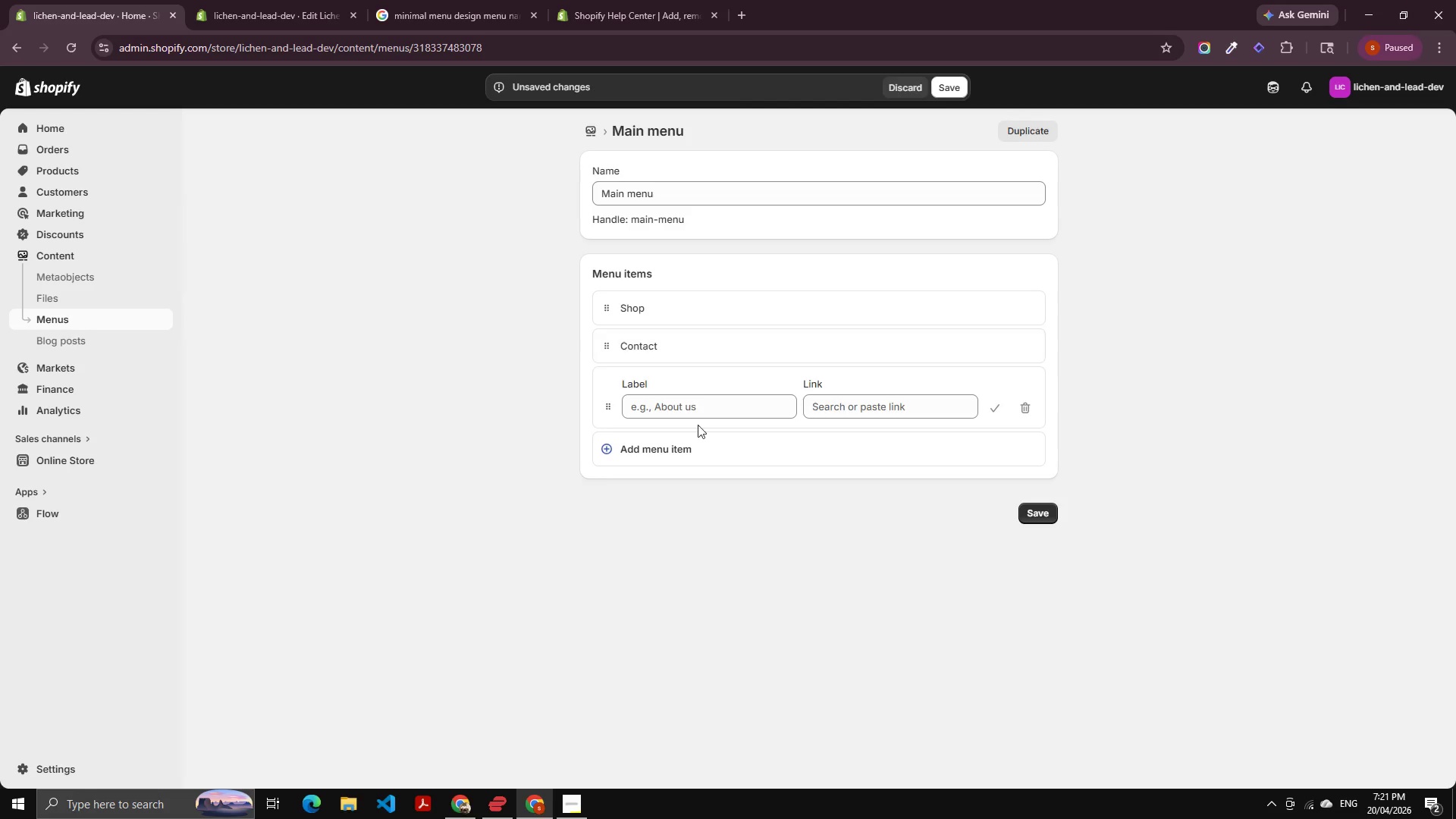 
left_click_drag(start_coordinate=[684, 445], to_coordinate=[680, 445])
 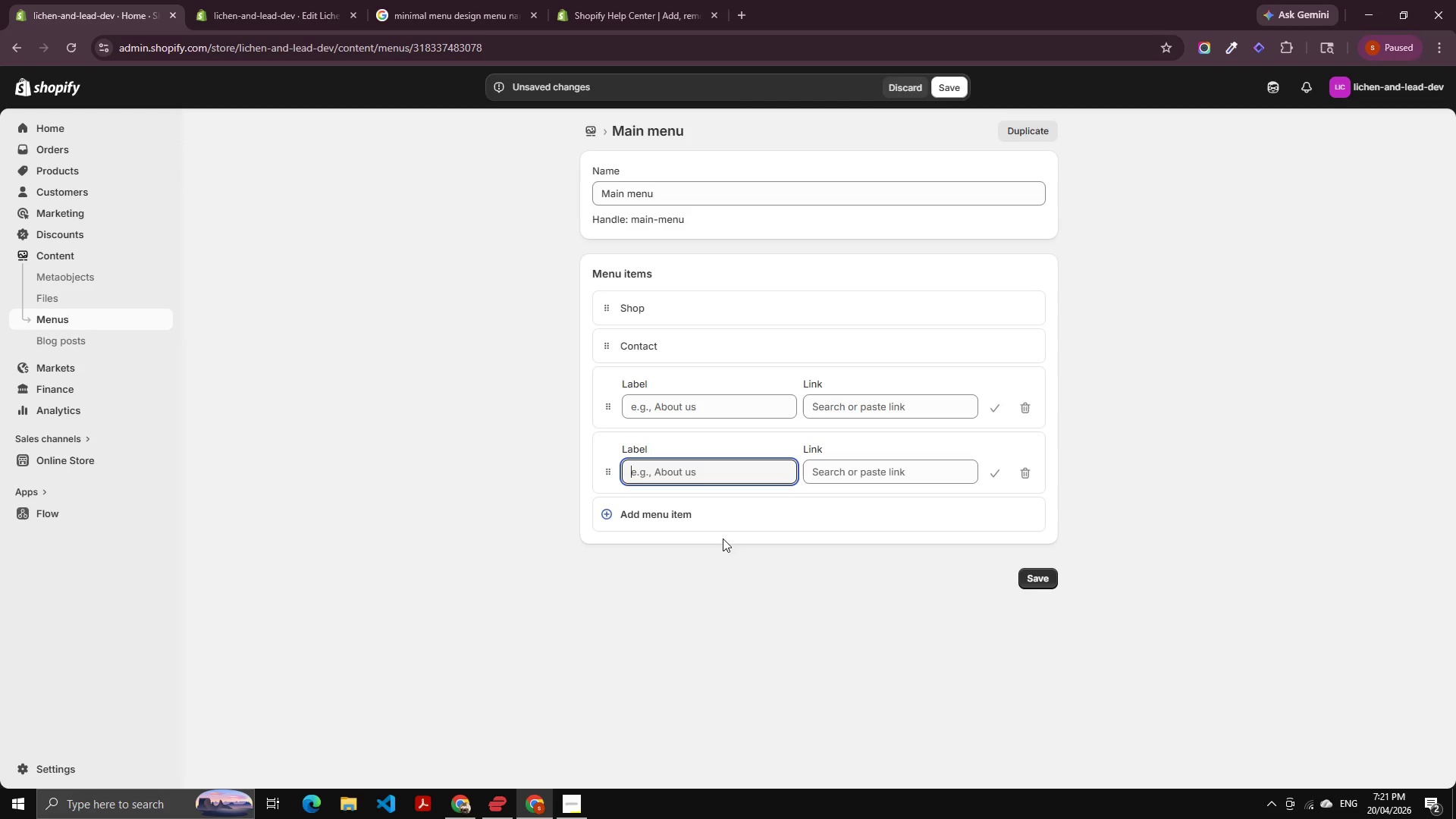 
left_click([681, 466])
 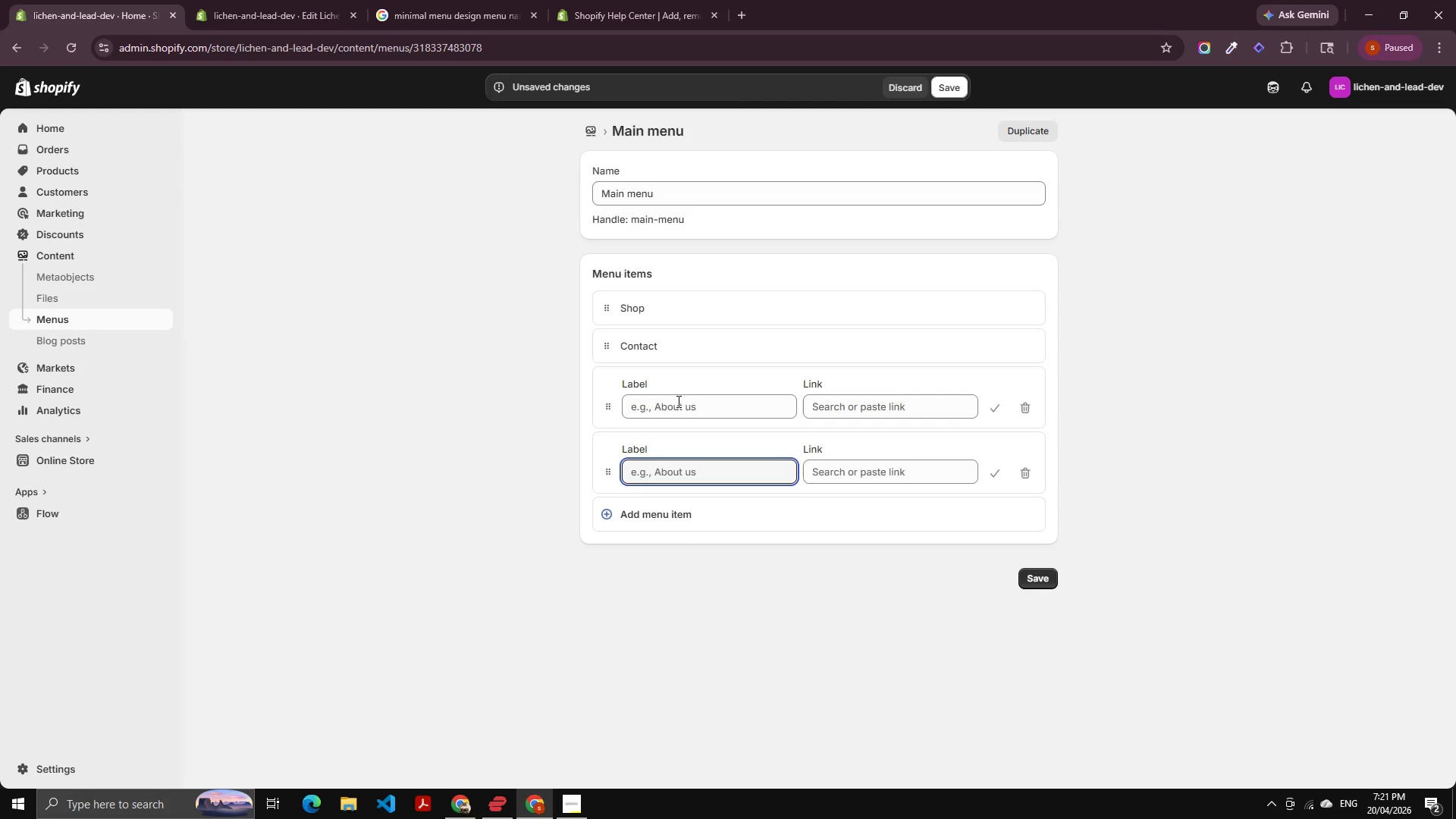 
left_click([677, 400])
 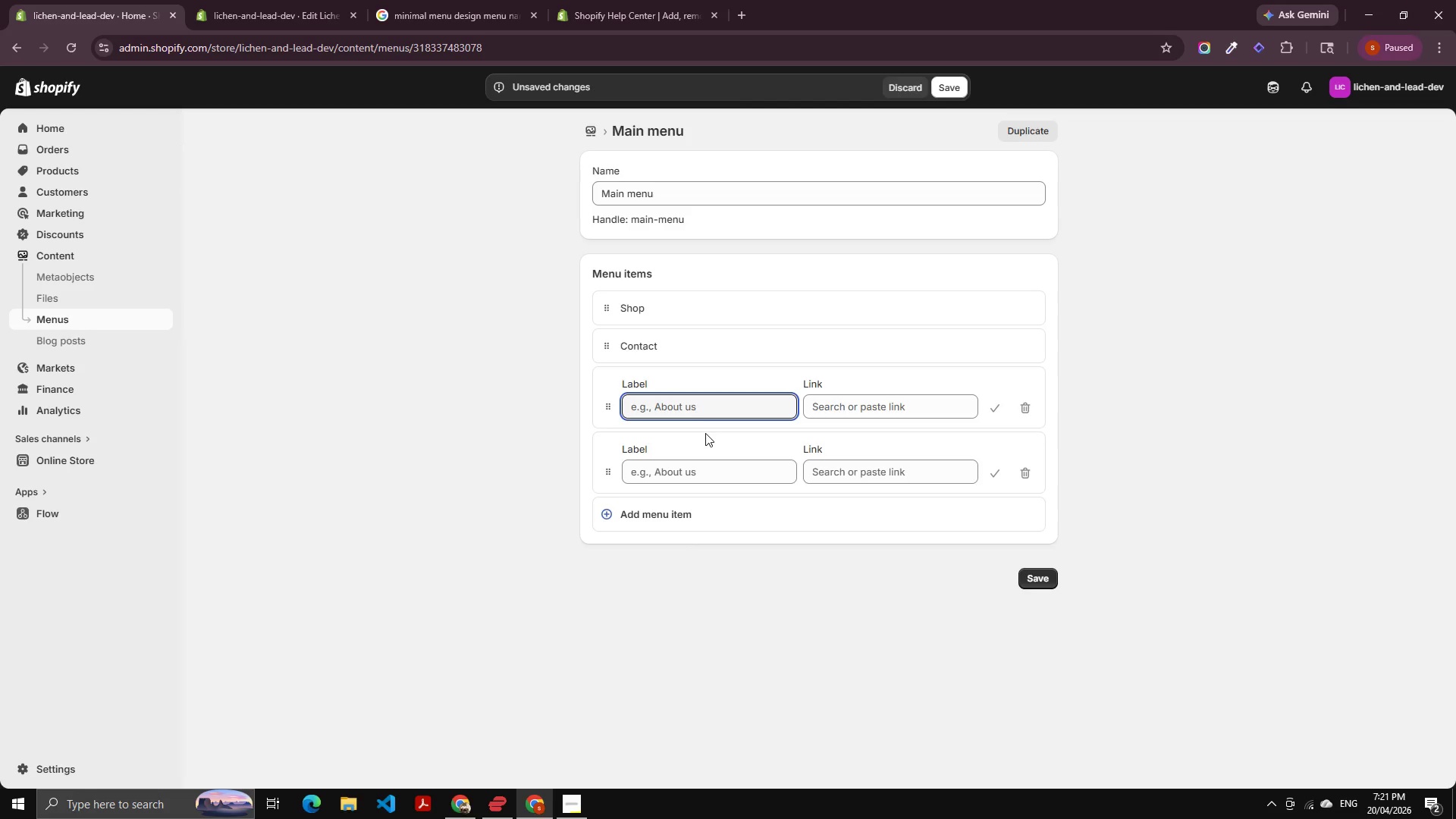 
type(Collecy)
key(Backspace)
type(tions)
 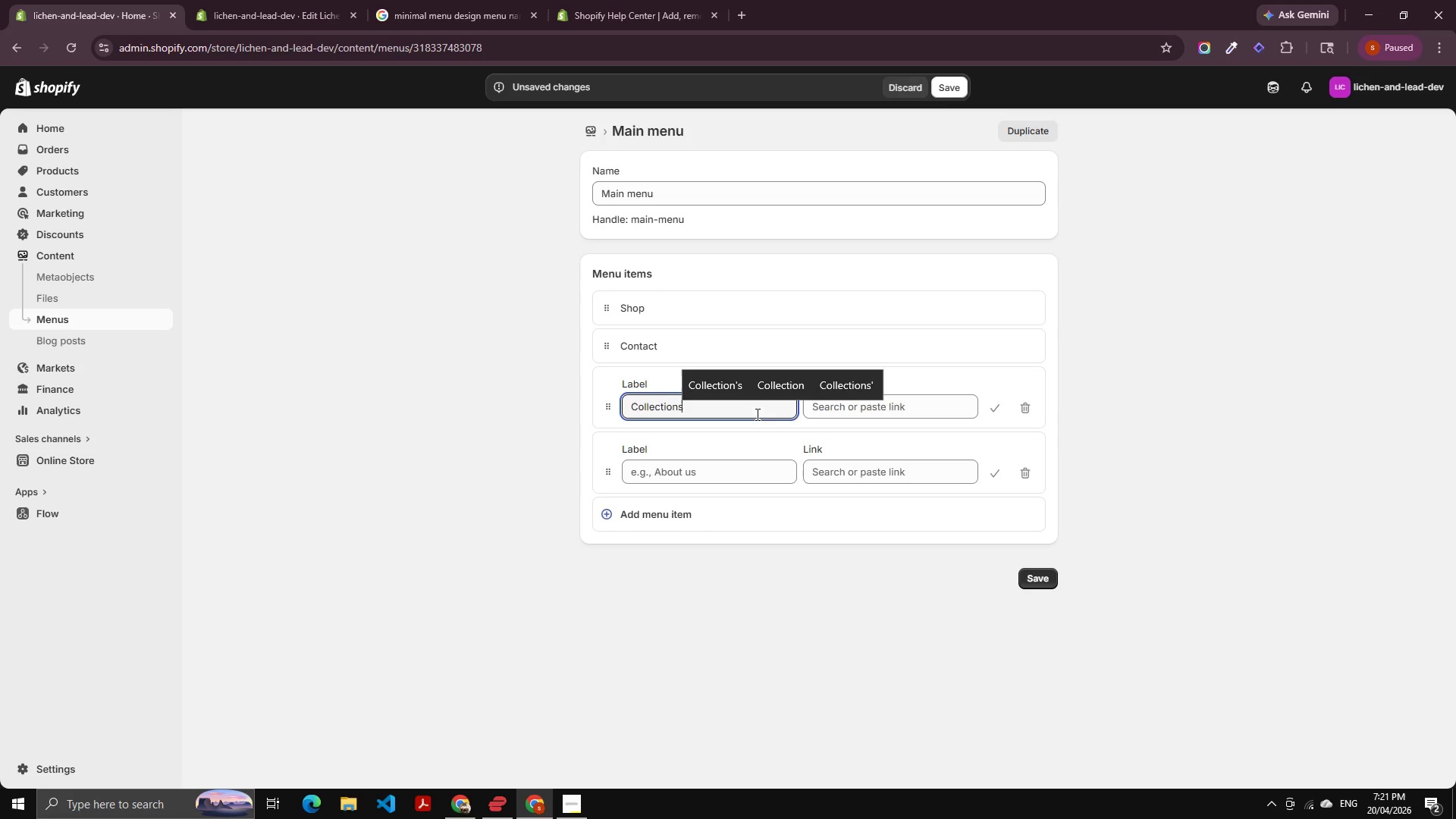 
left_click([825, 414])
 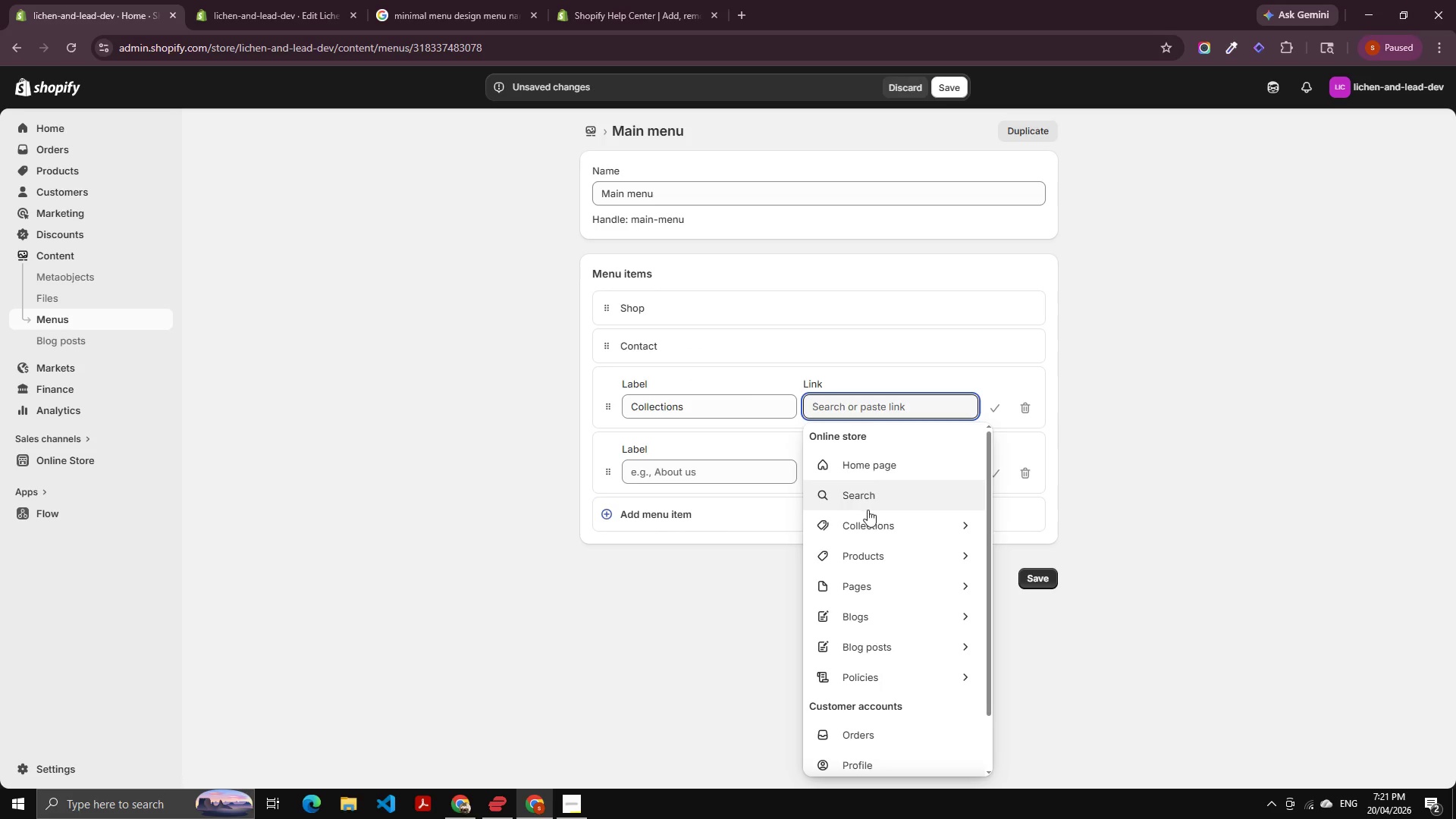 
left_click([868, 511])
 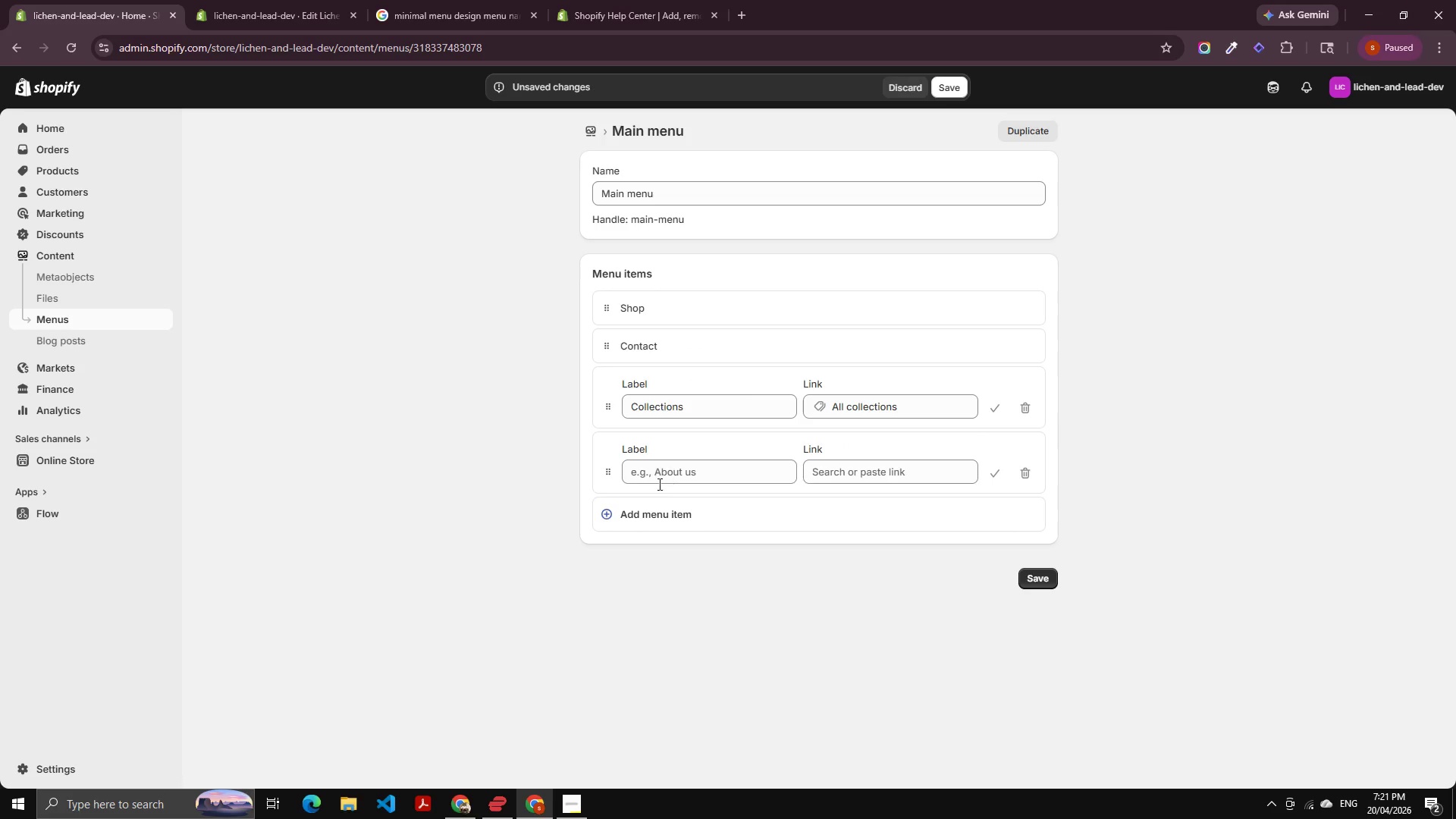 
double_click([674, 464])
 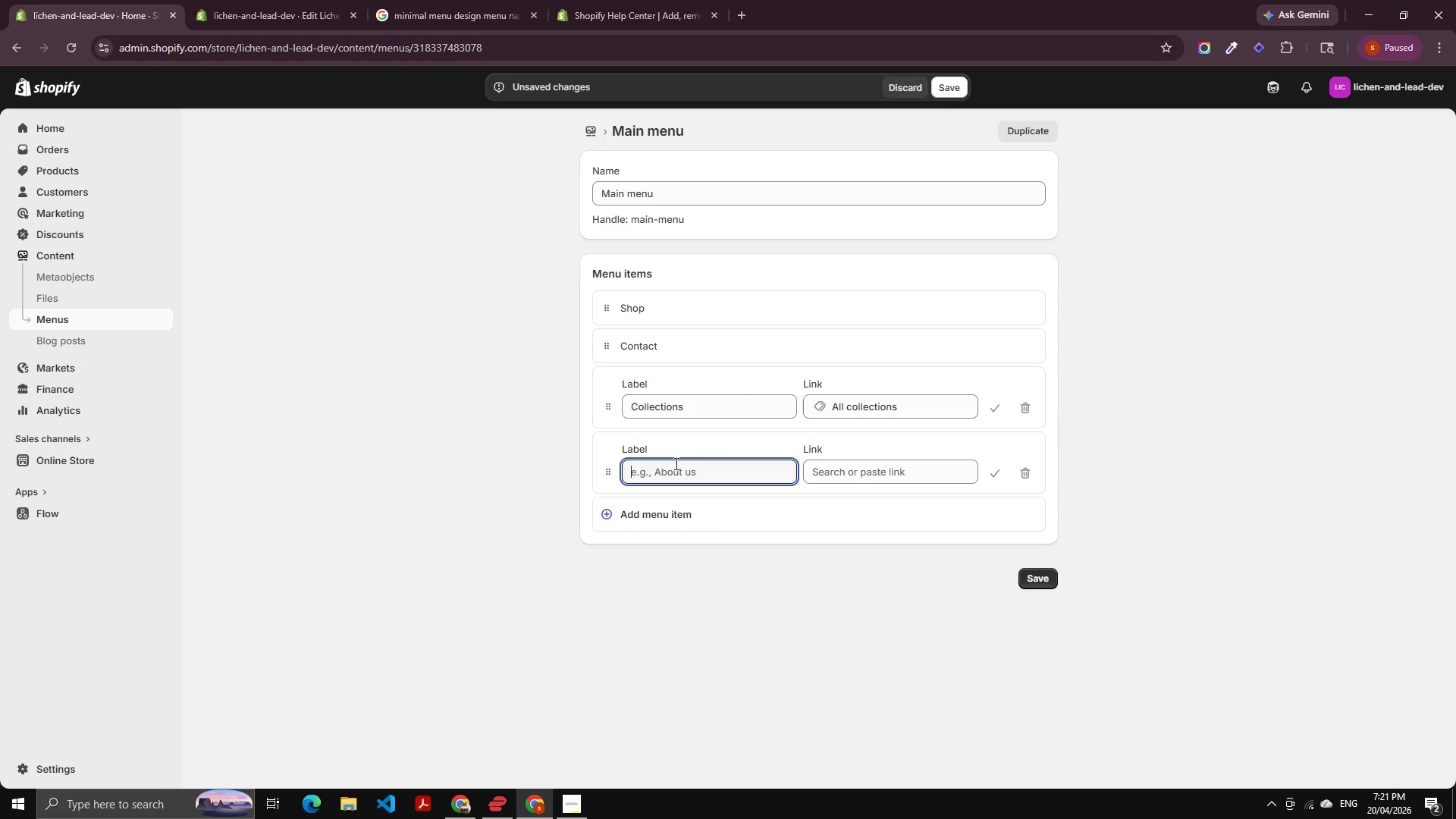 
type(PRo)
key(Backspace)
key(Backspace)
type(roceess)
 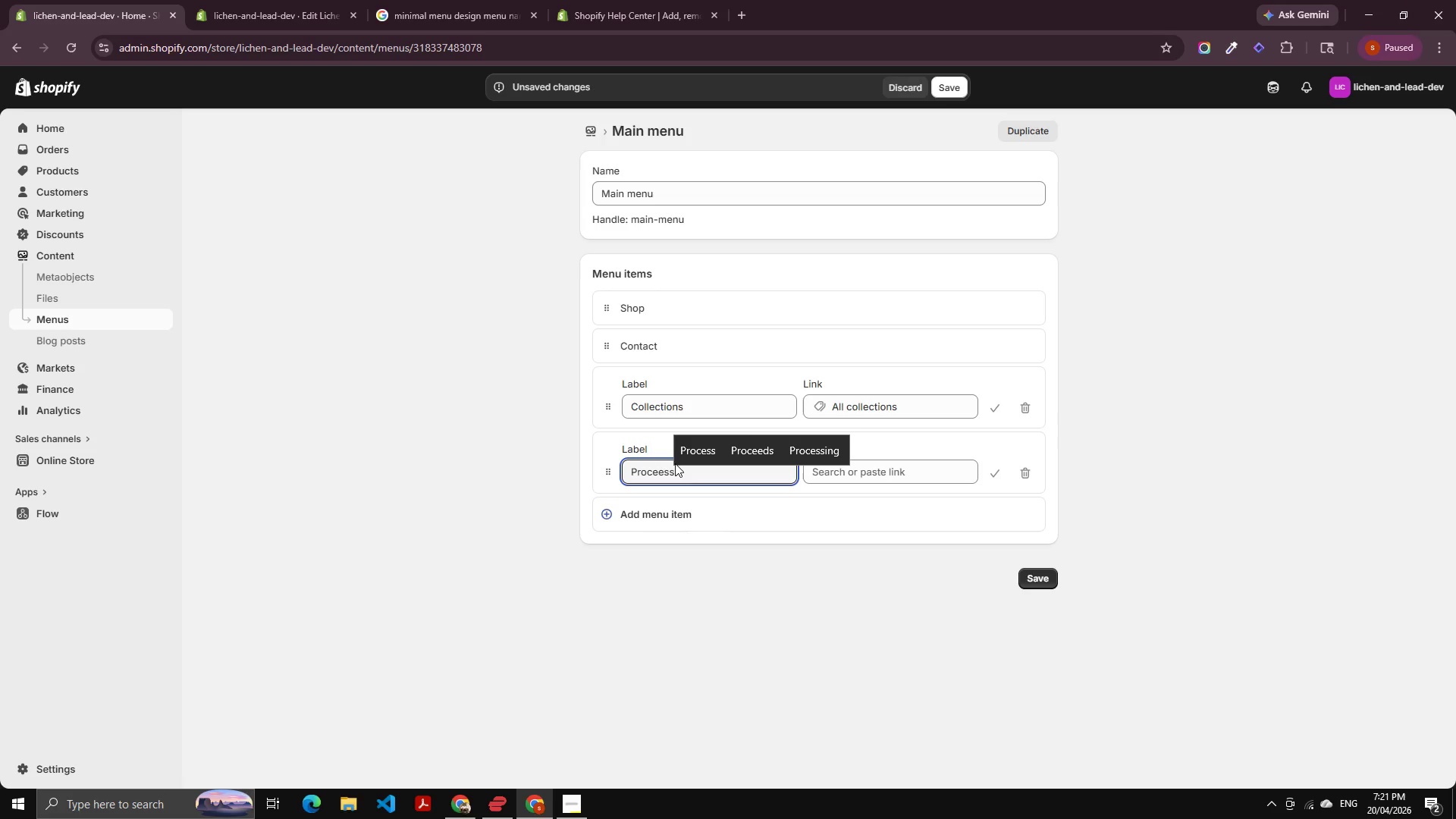 
key(ArrowUp)
 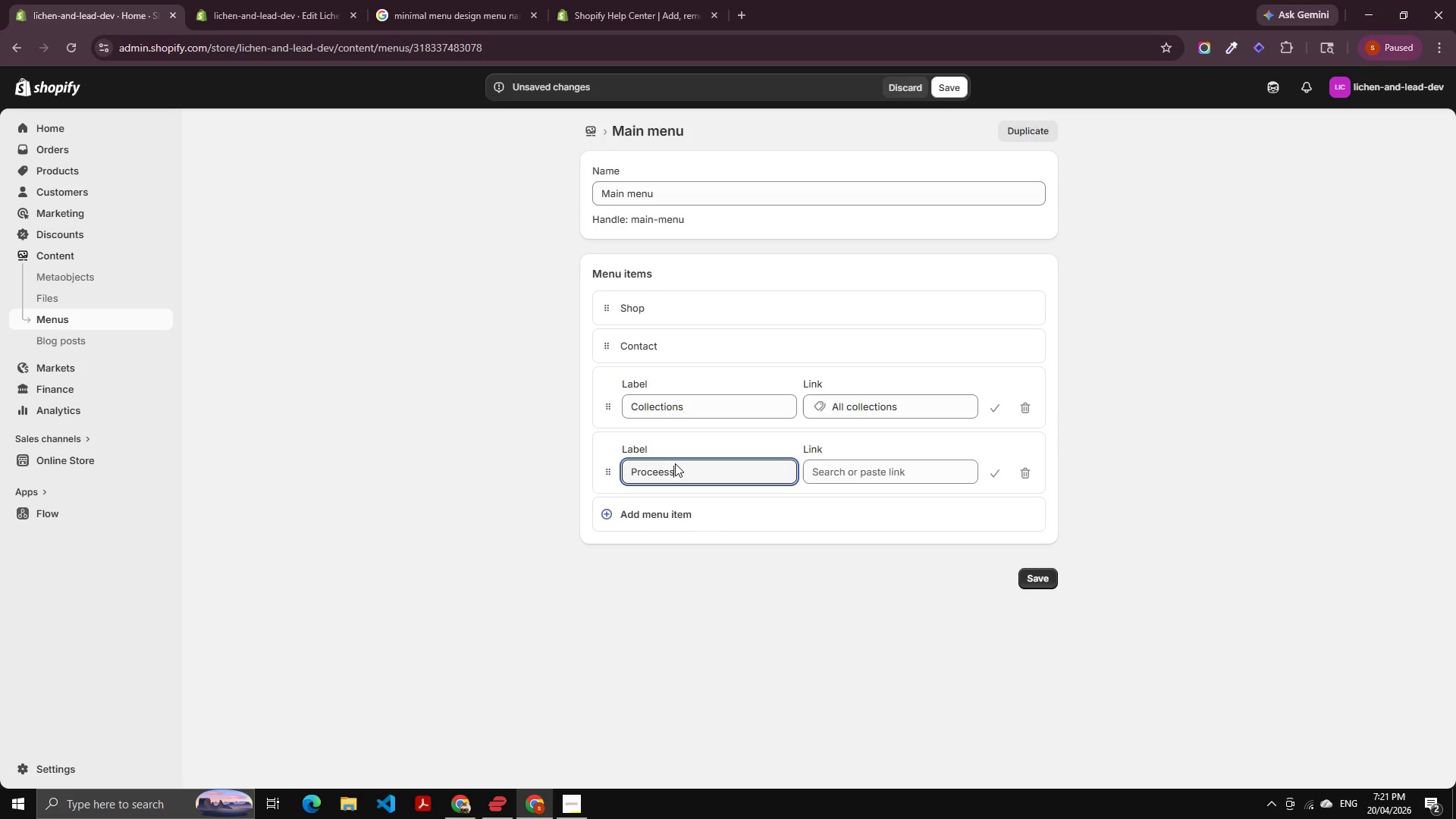 
key(Enter)
 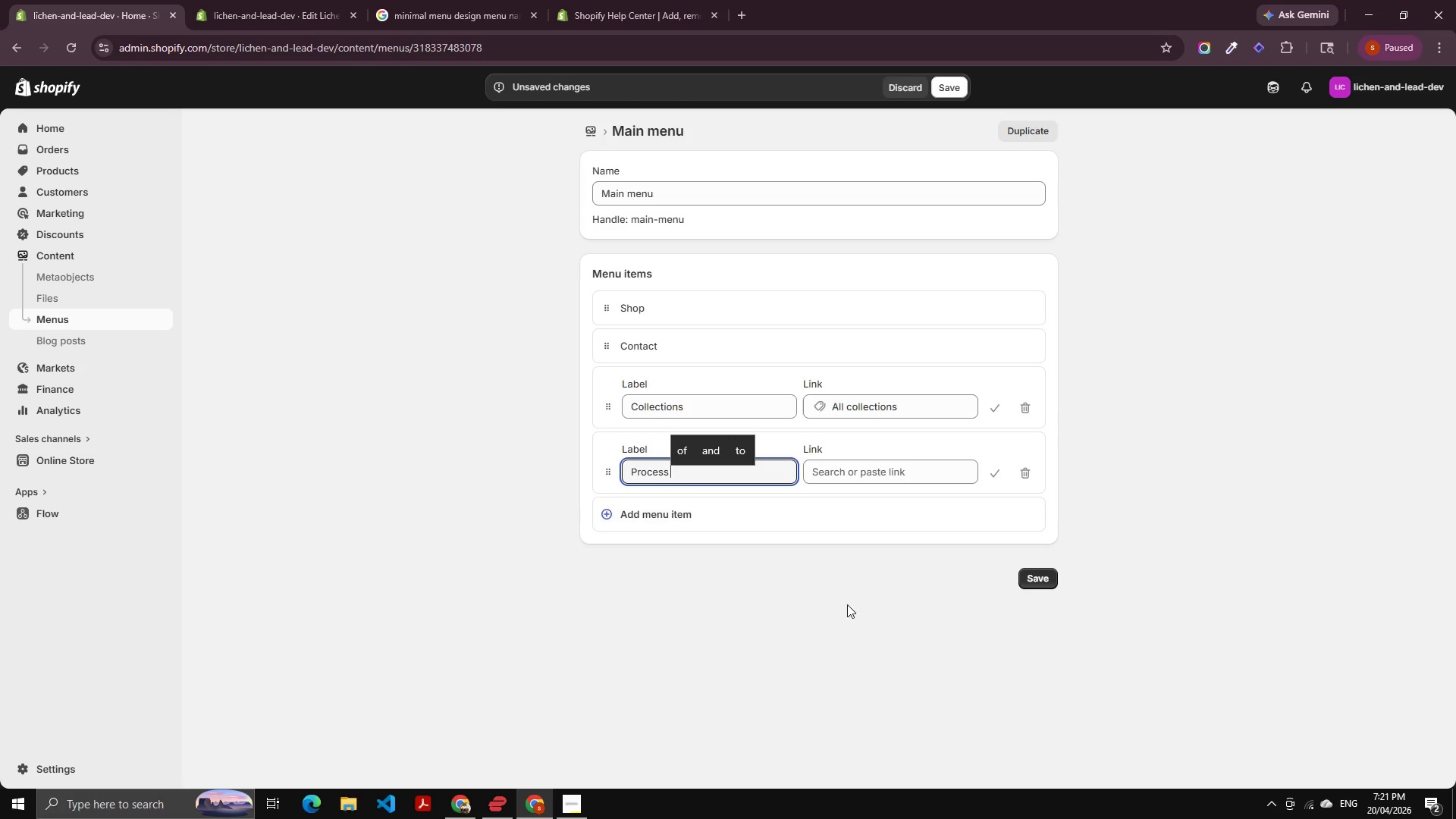 
key(Backspace)
 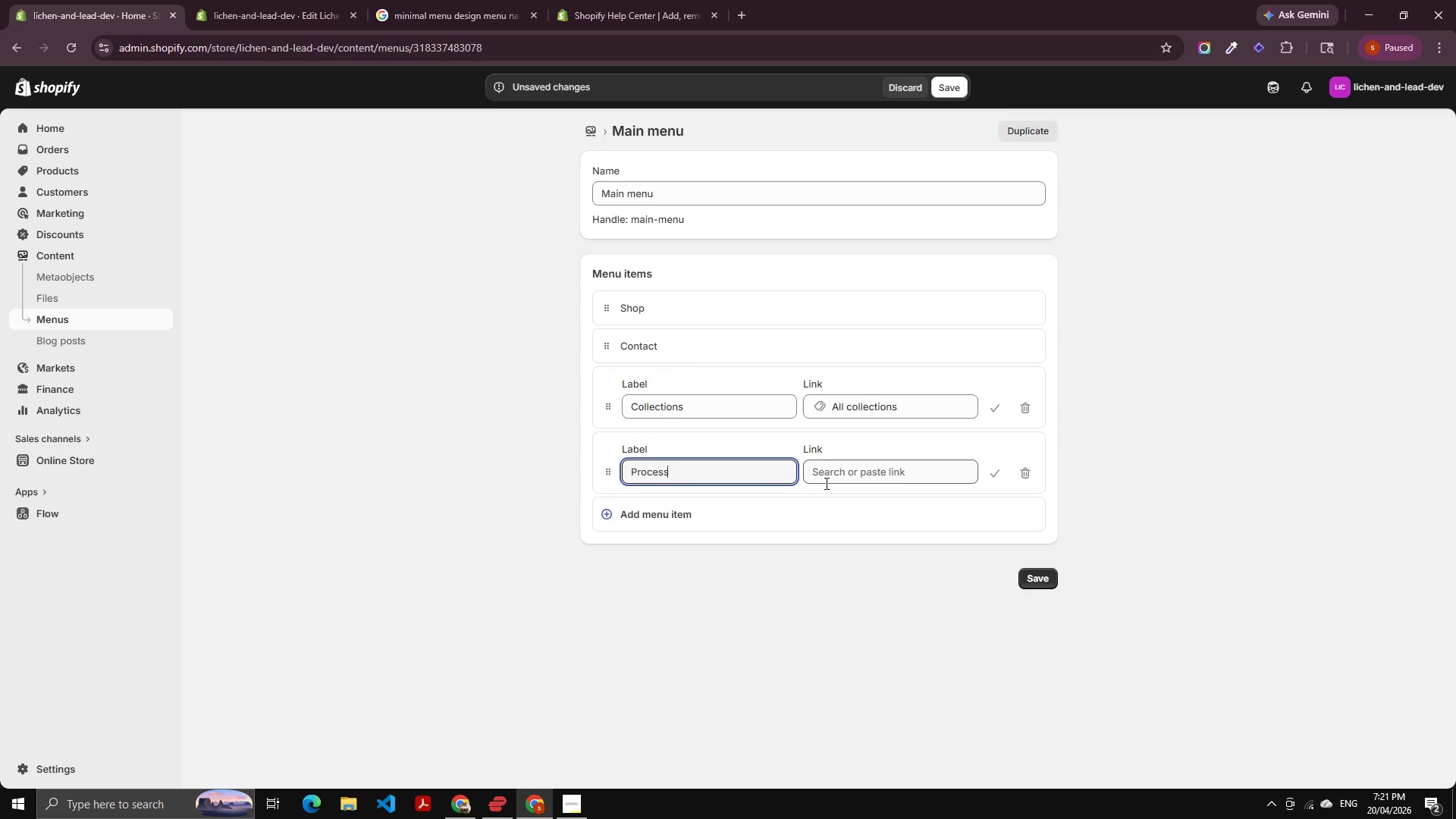 
left_click([825, 483])
 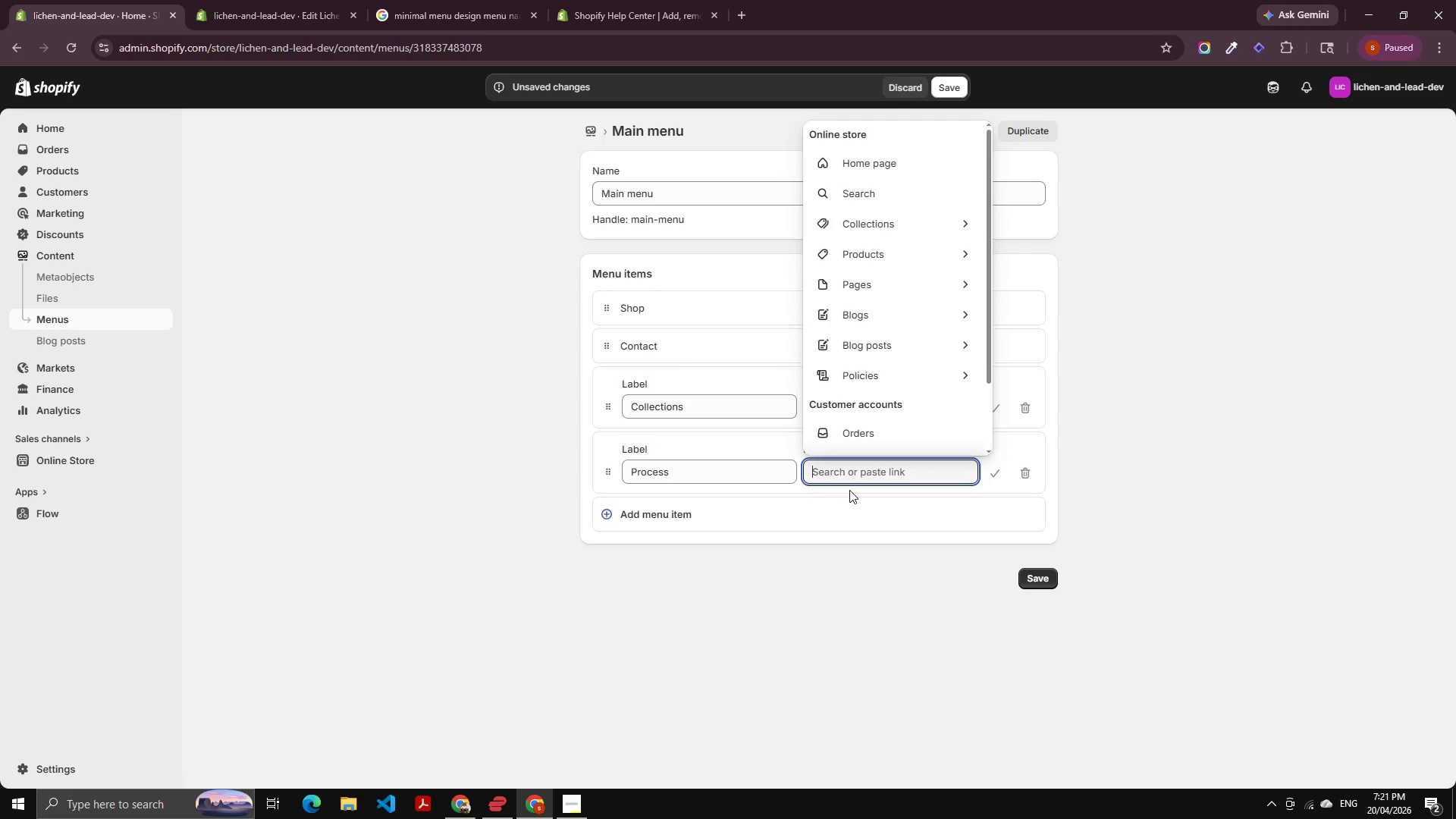 
key(Shift+3)
 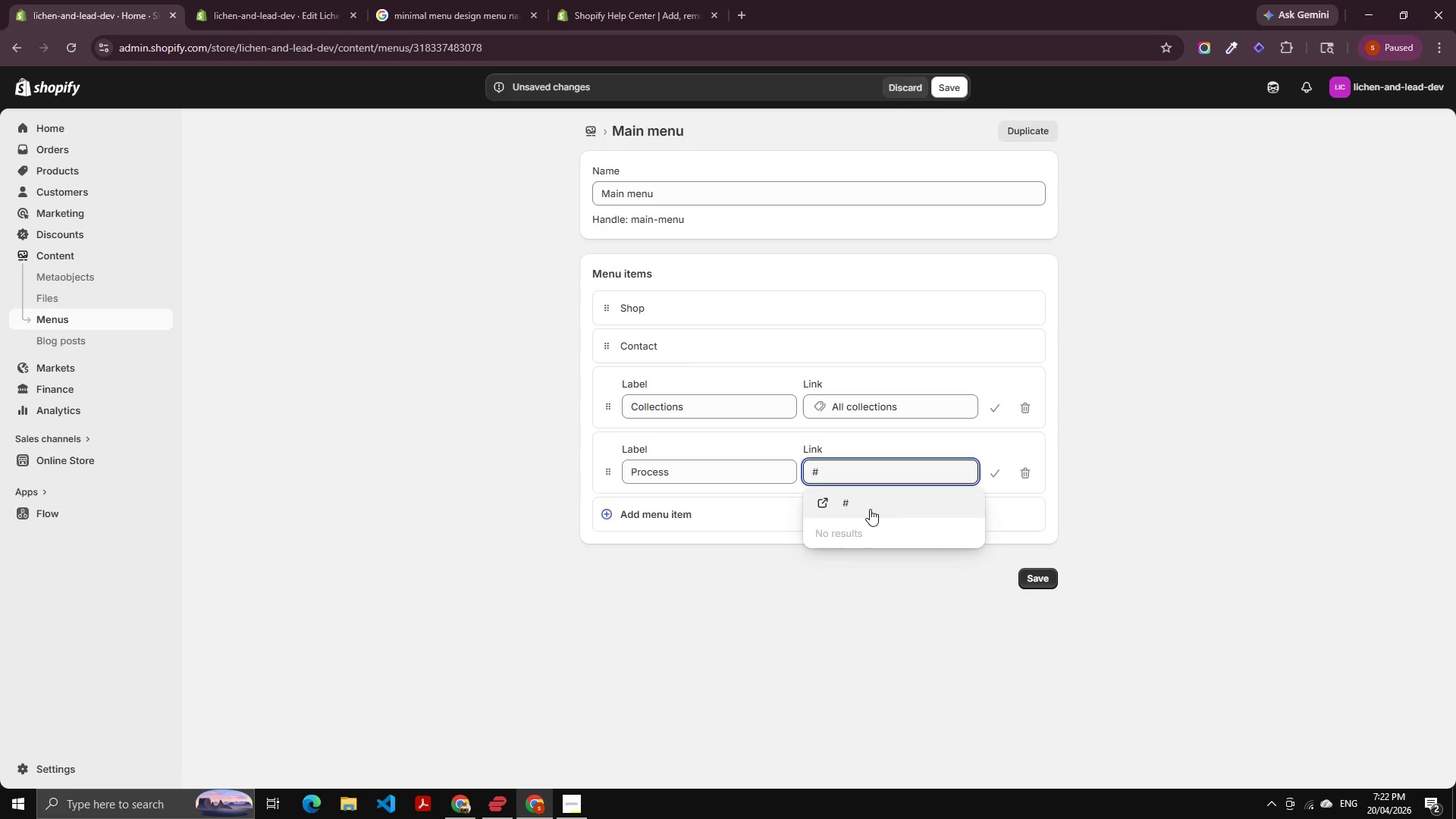 
left_click([859, 504])
 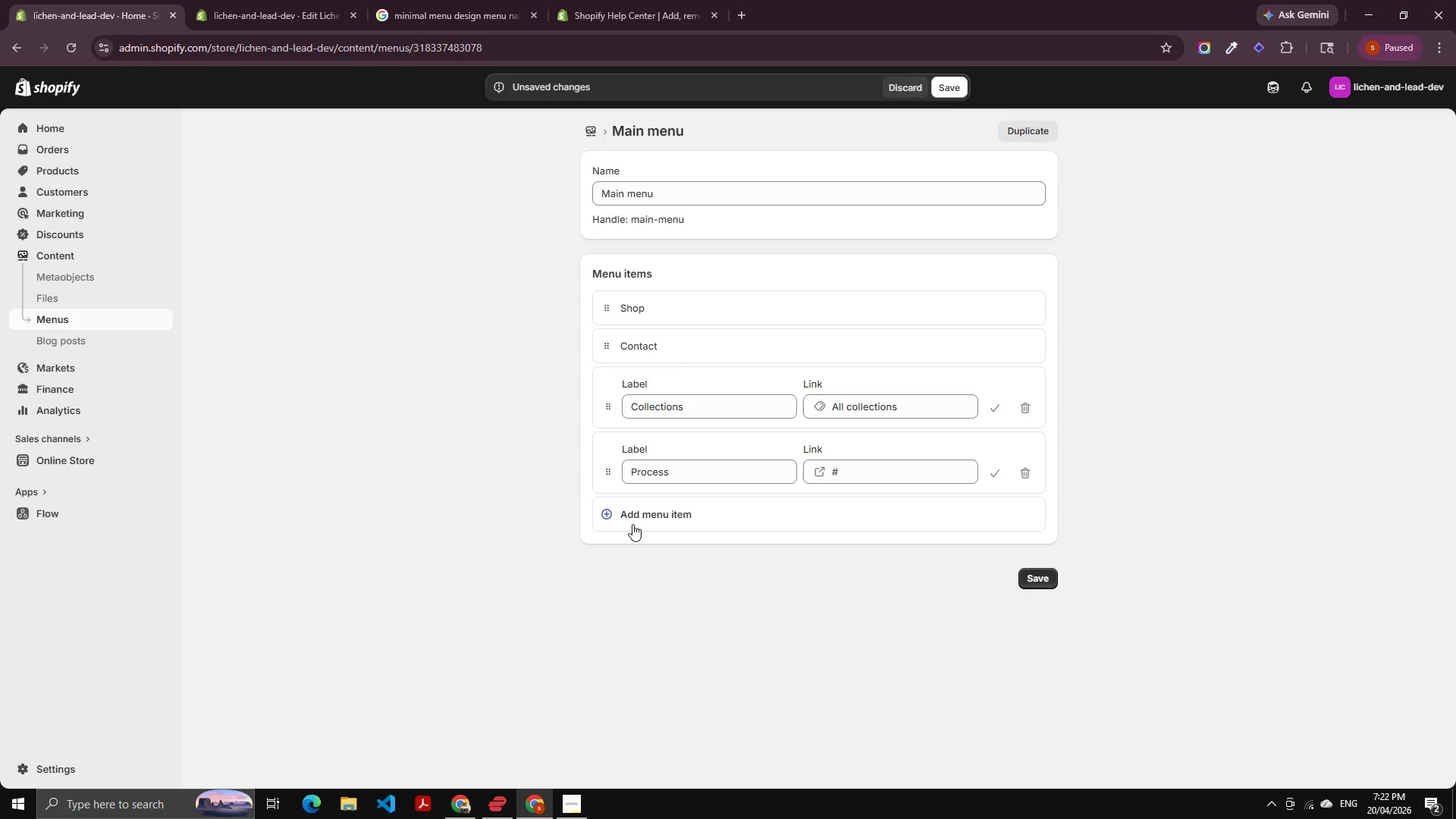 
left_click([651, 519])
 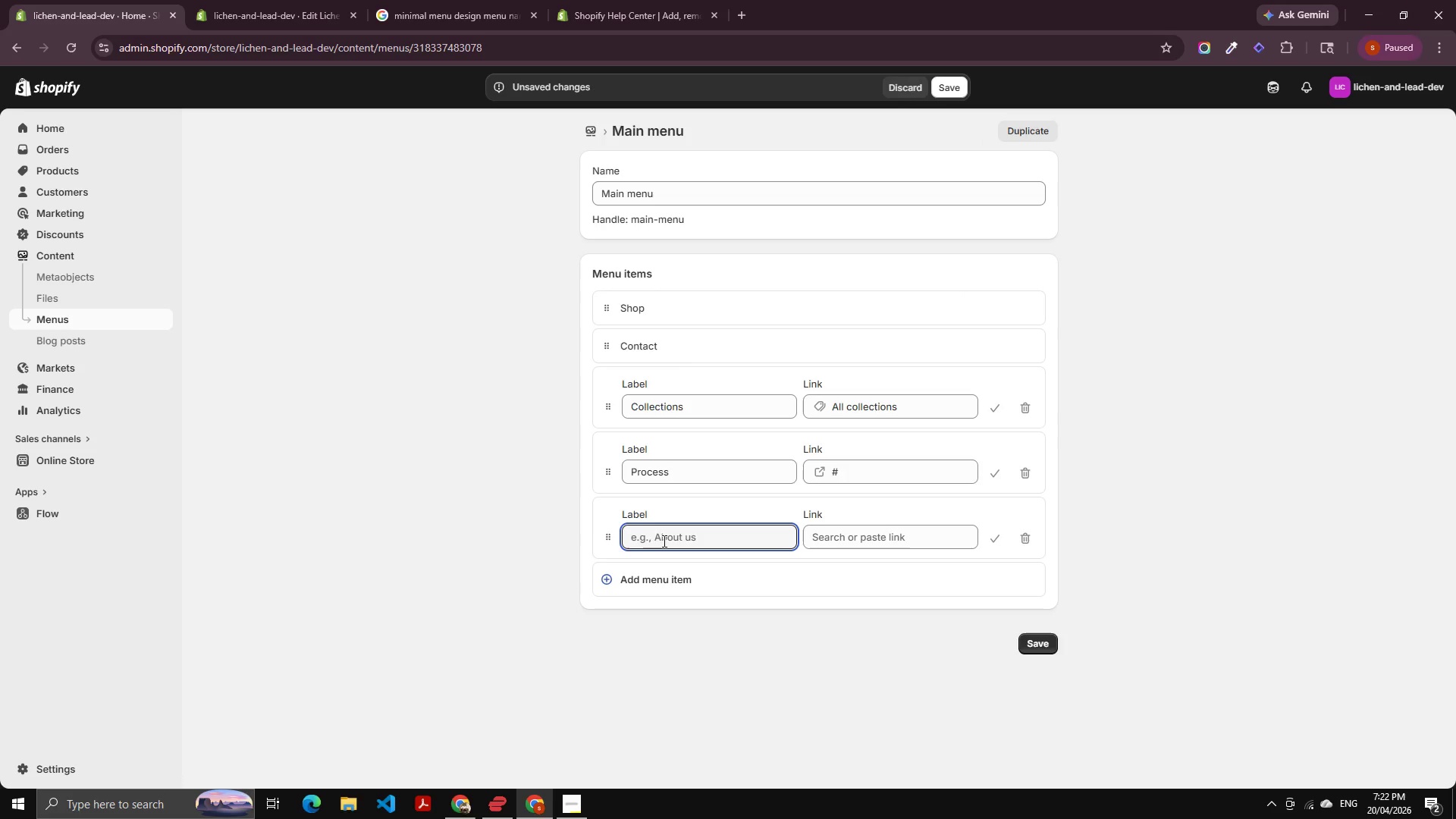 
left_click([664, 540])
 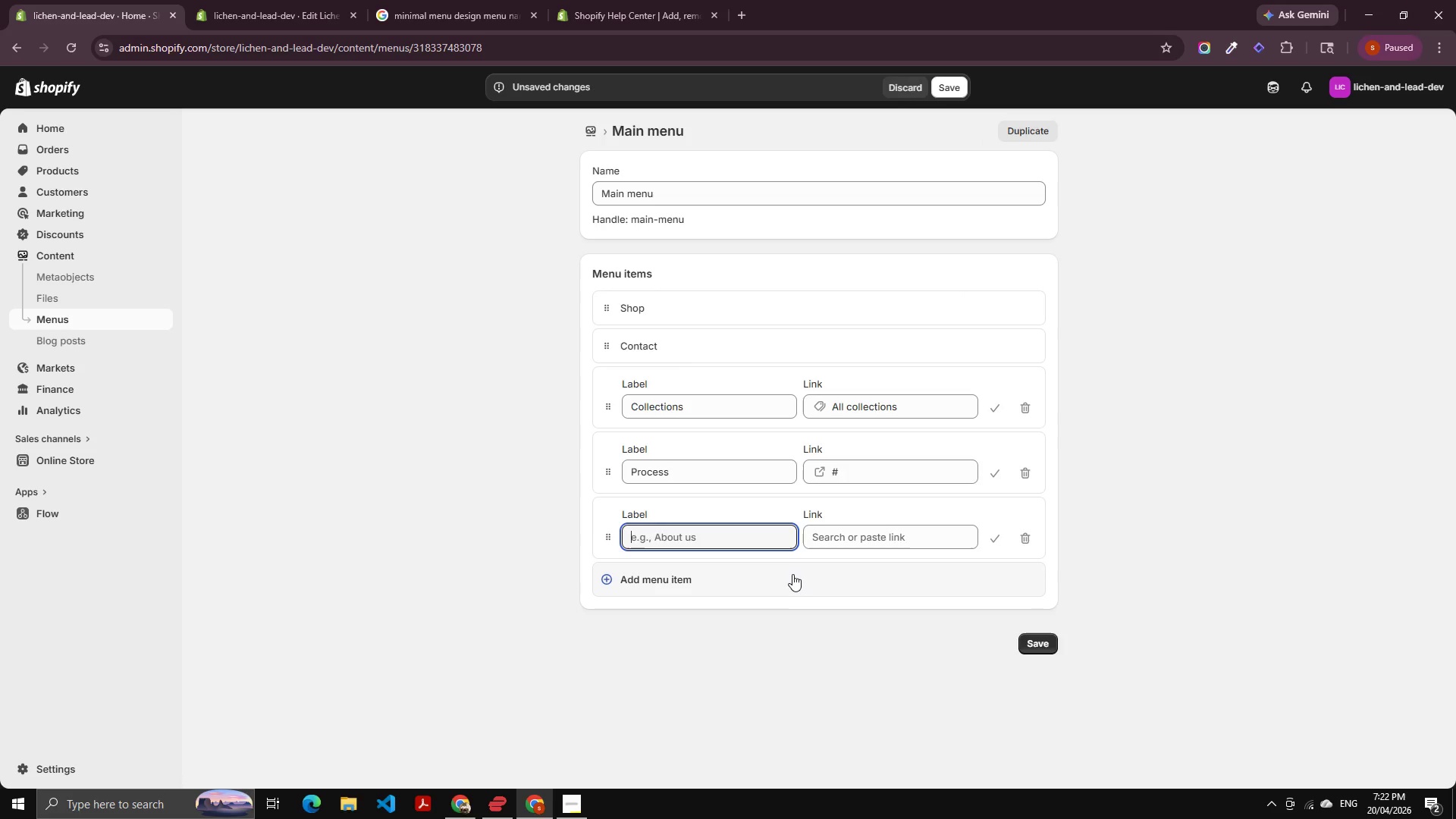 
type(About )
 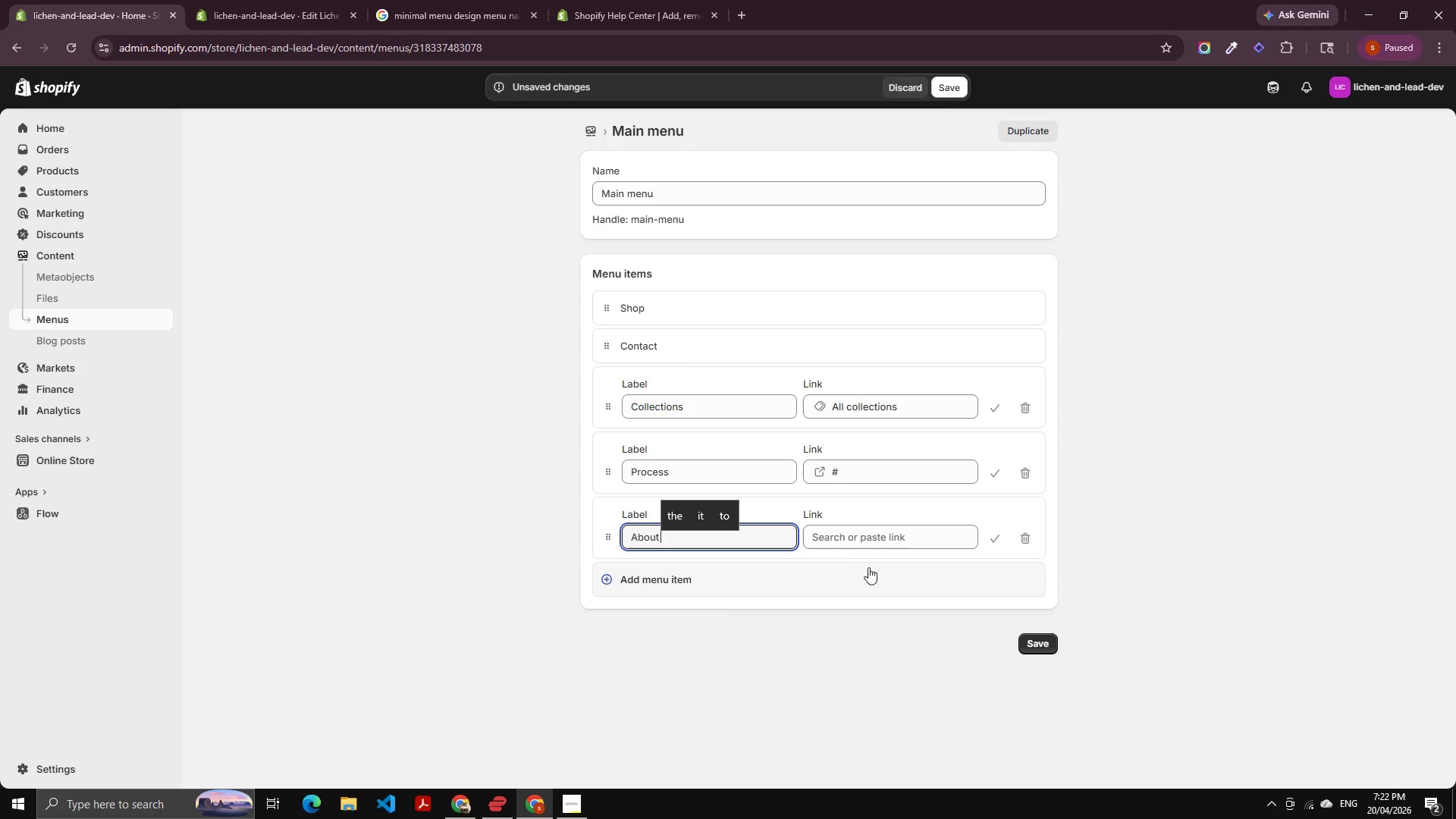 
left_click([870, 537])
 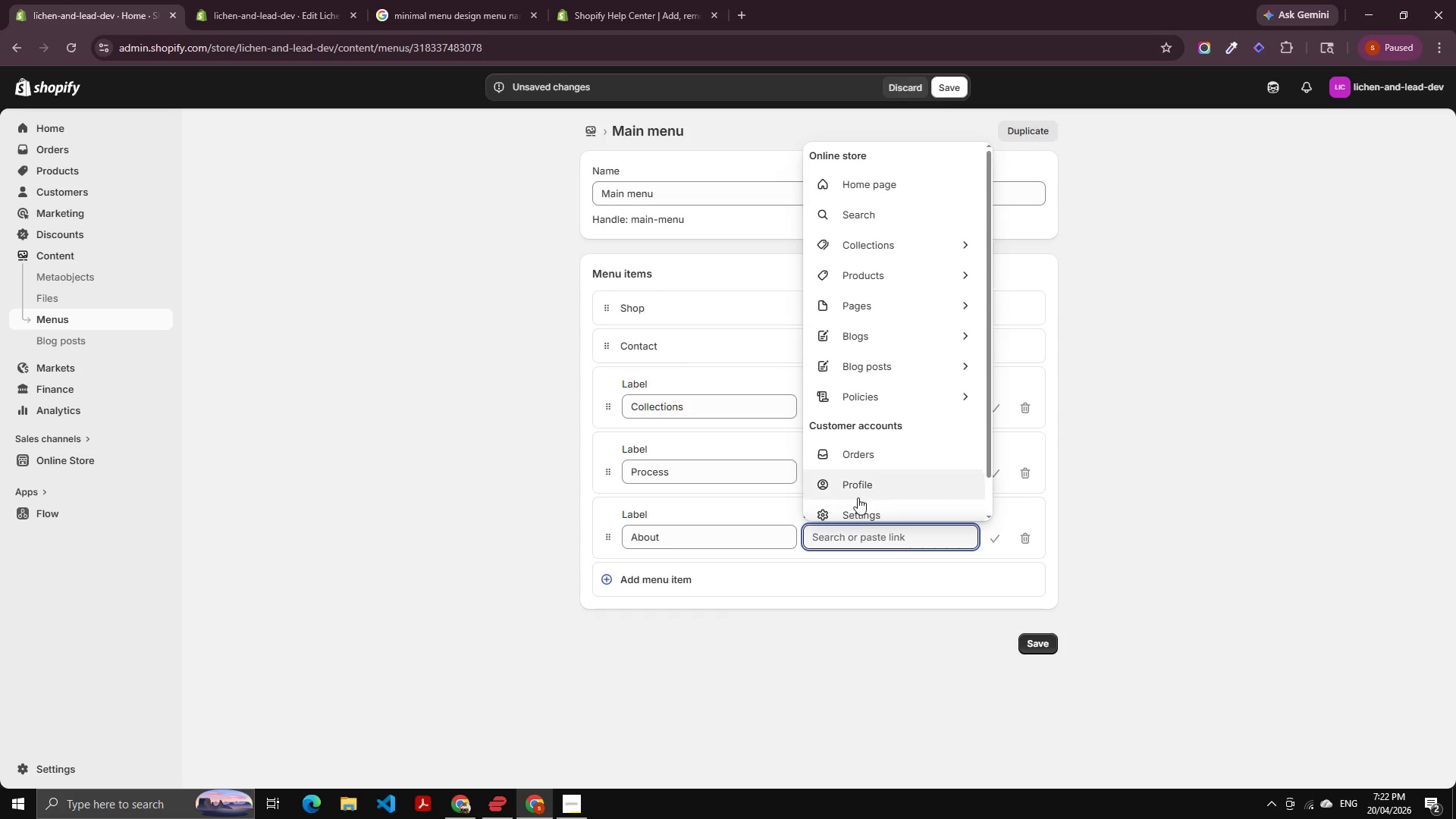 
key(Shift+3)
 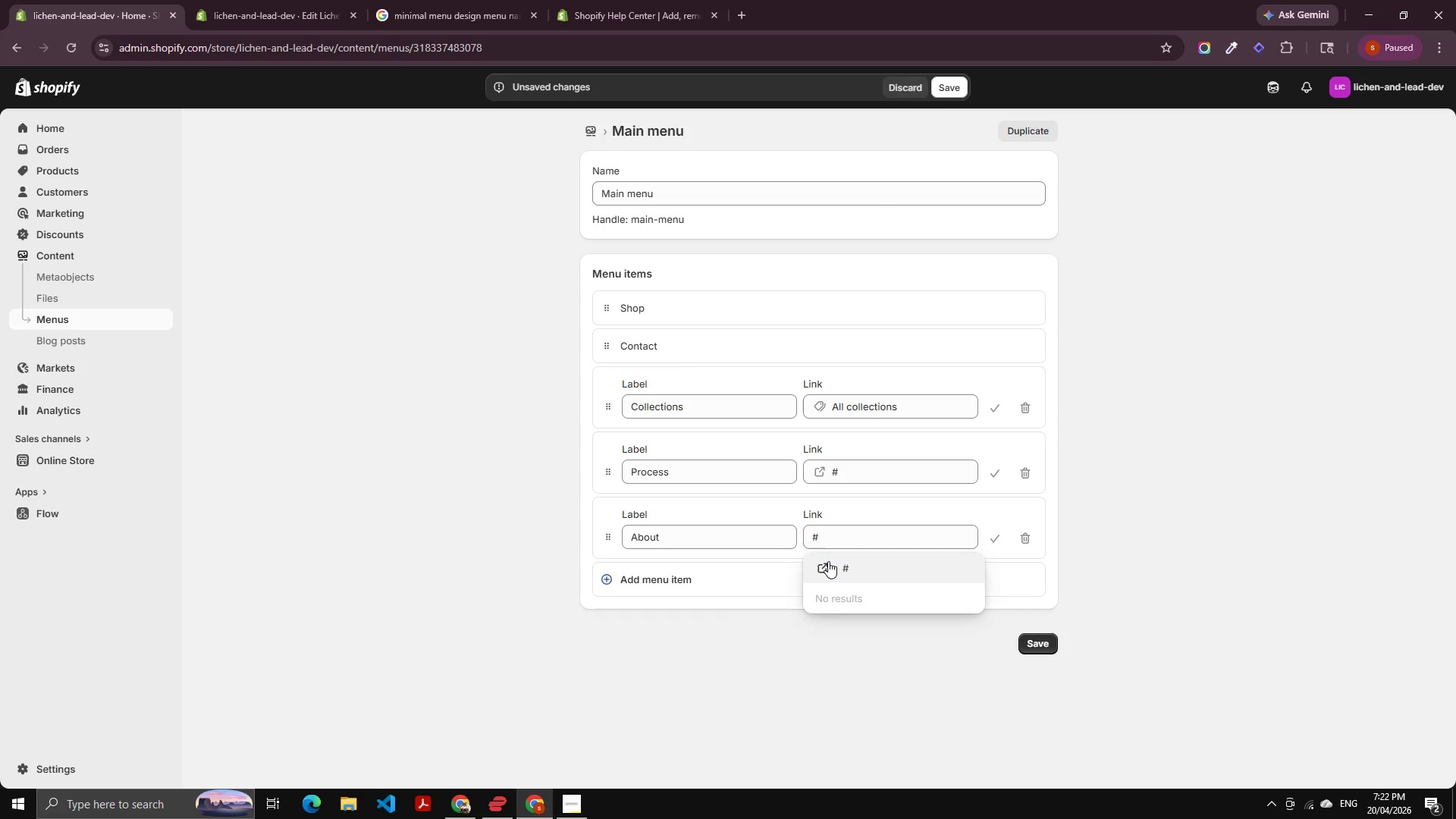 
double_click([672, 574])
 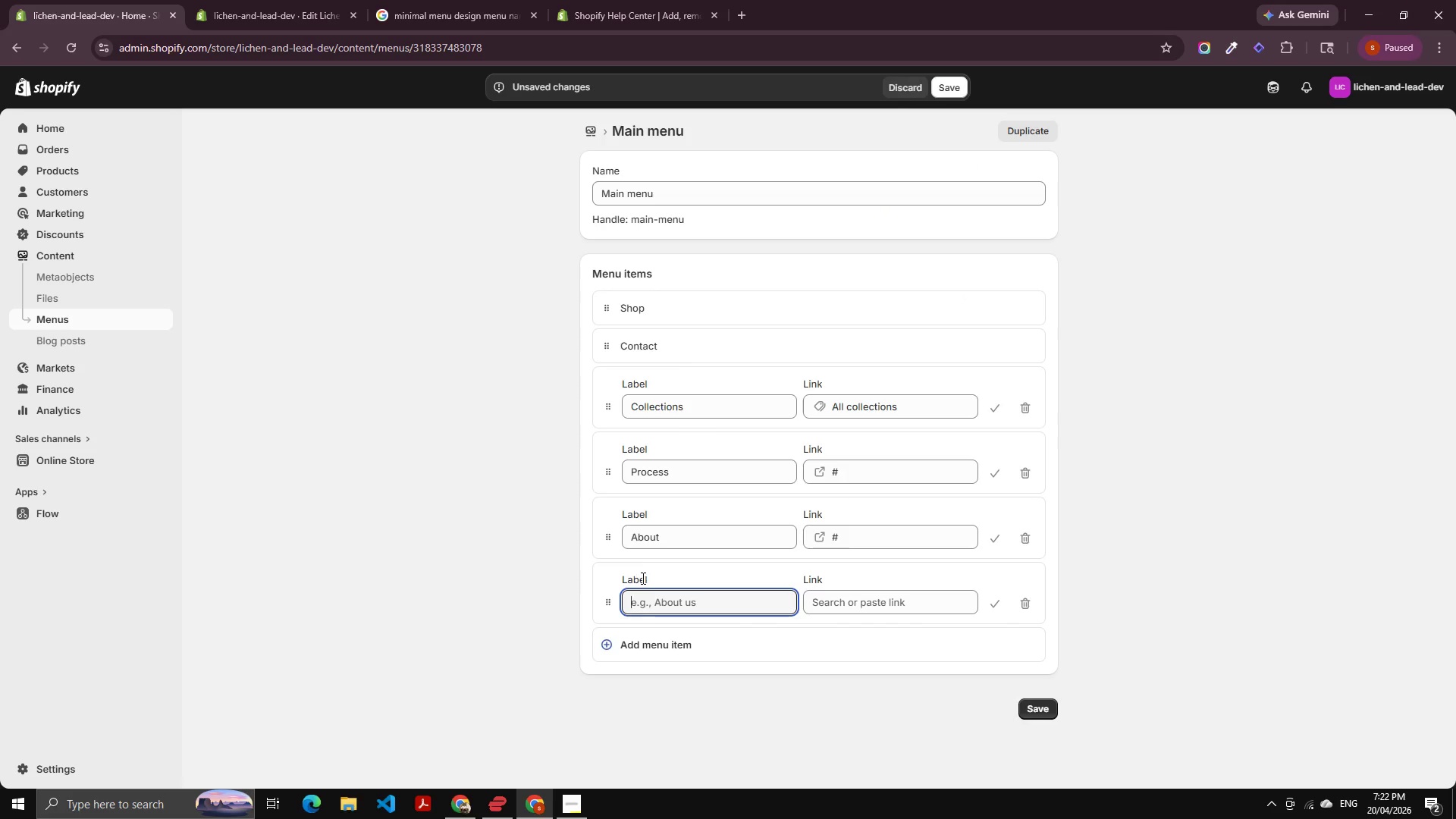 
wait(5.81)
 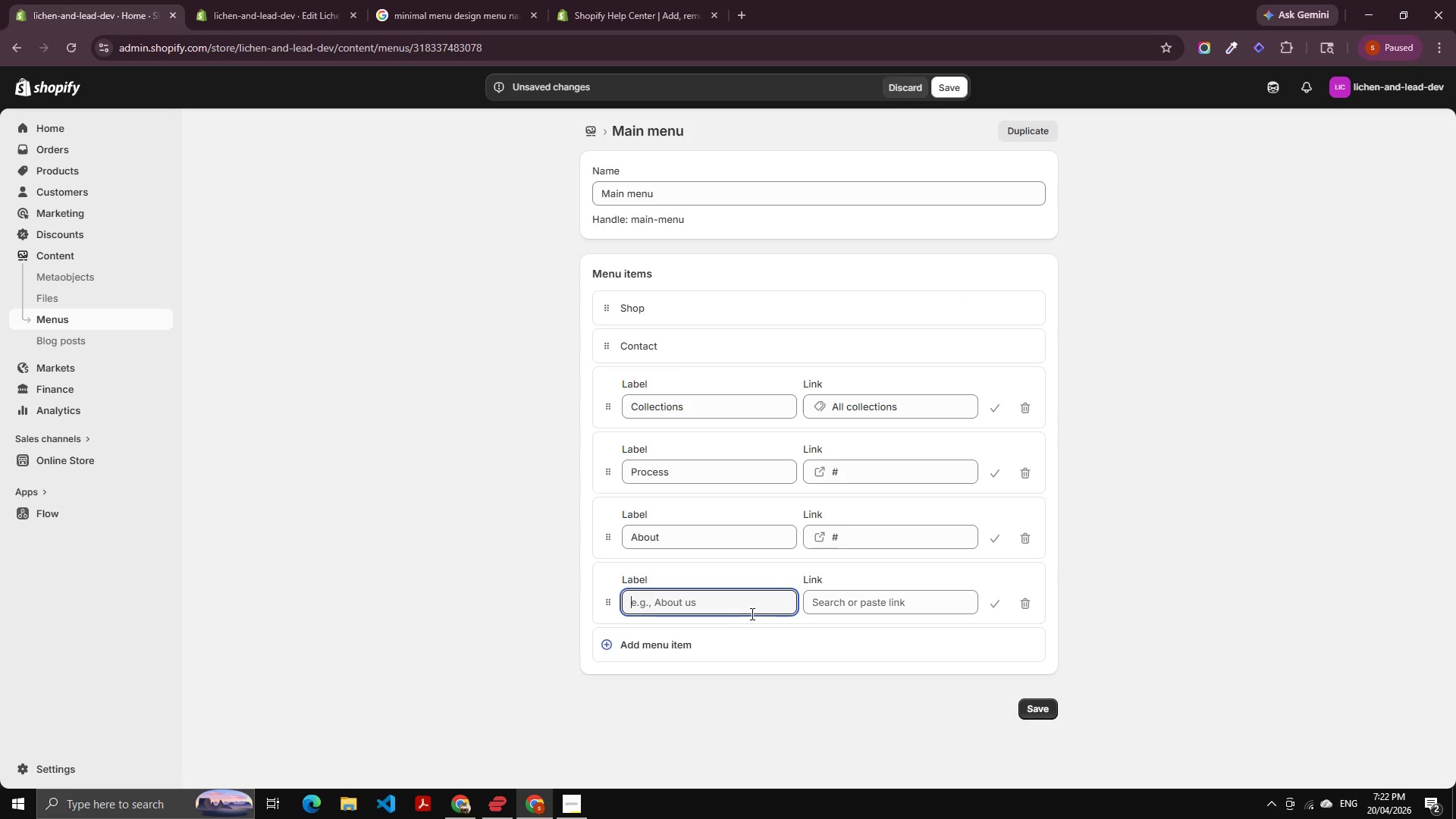 
left_click([1028, 605])
 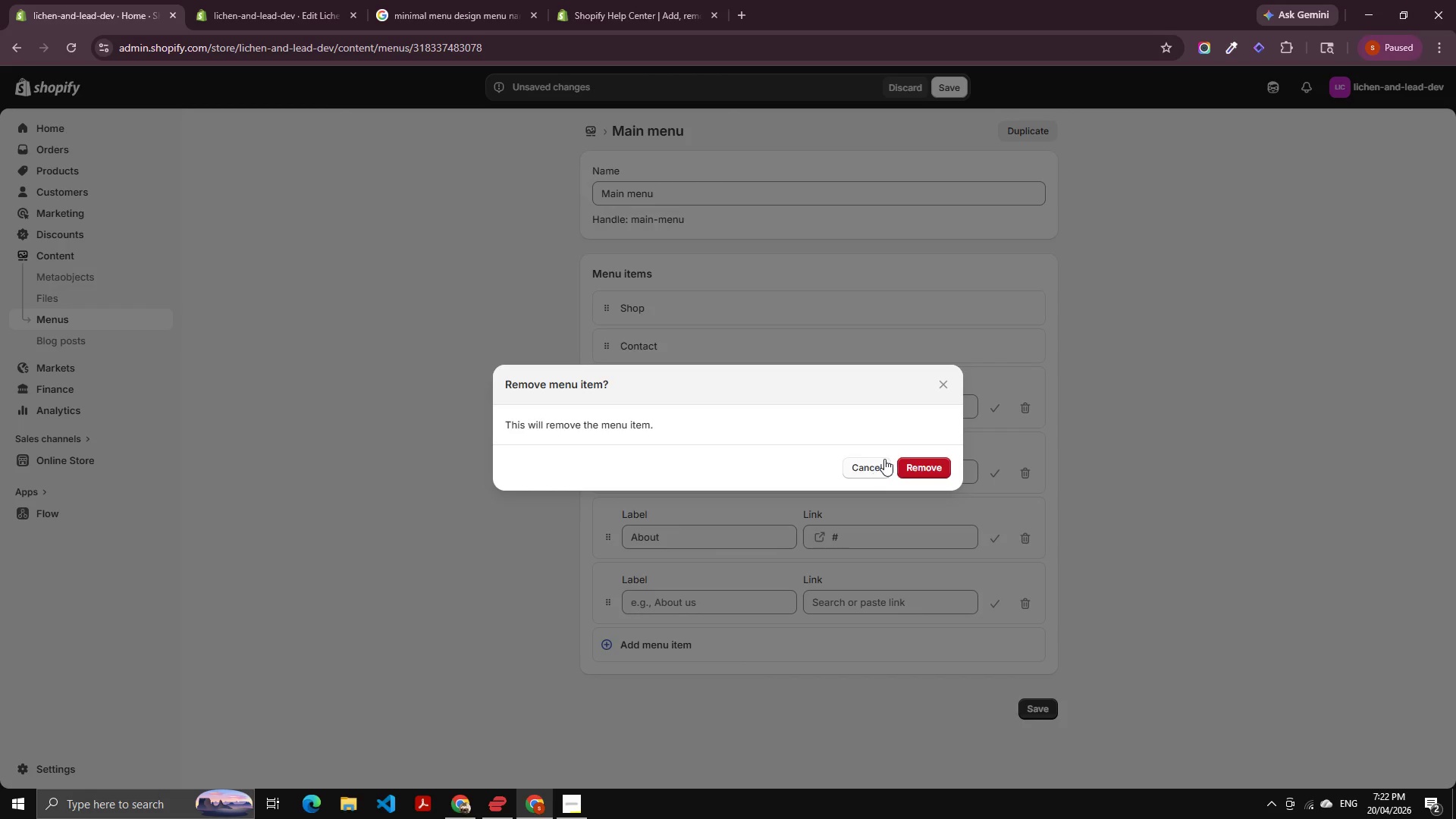 
left_click([916, 463])
 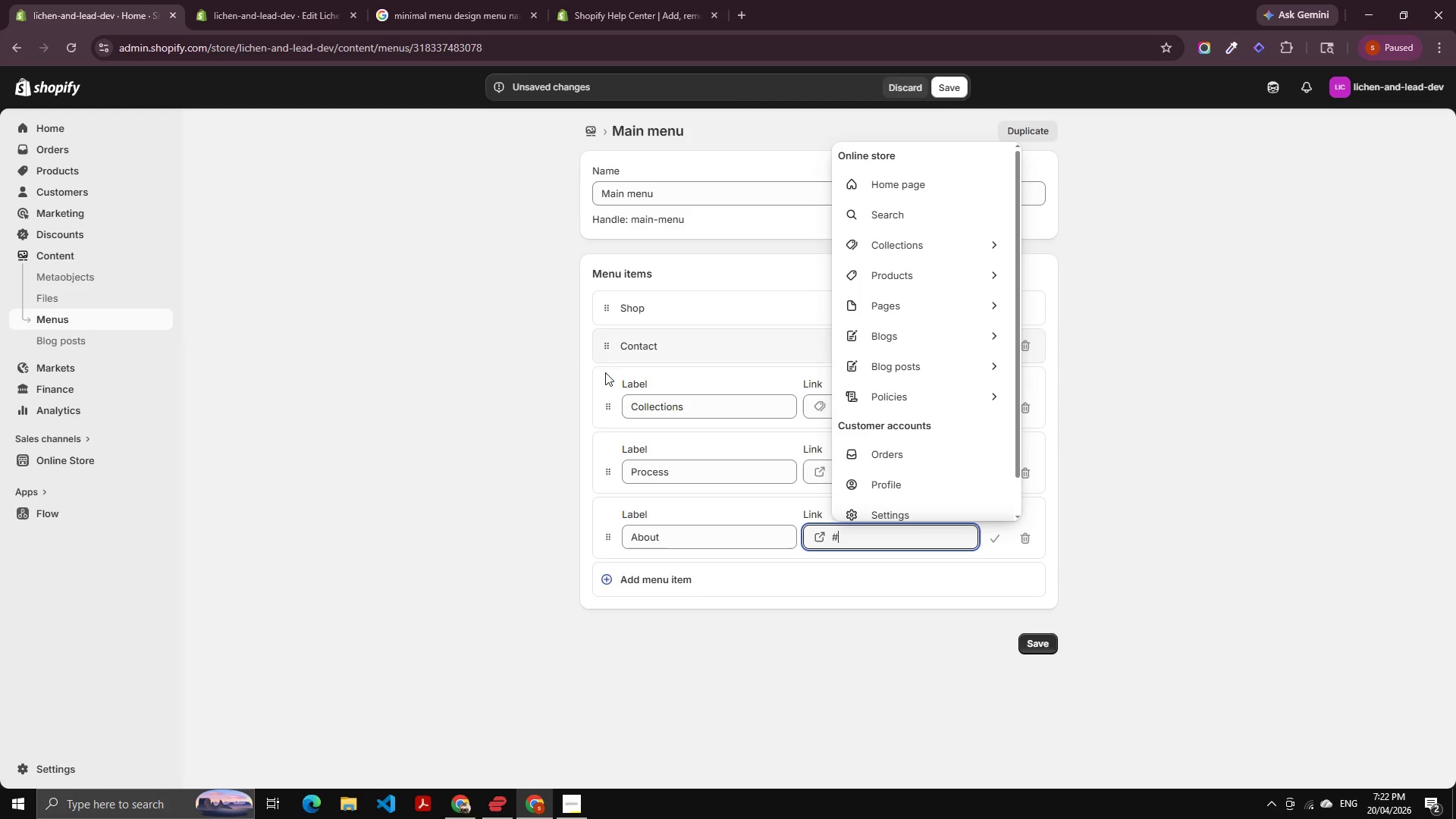 
left_click([719, 620])
 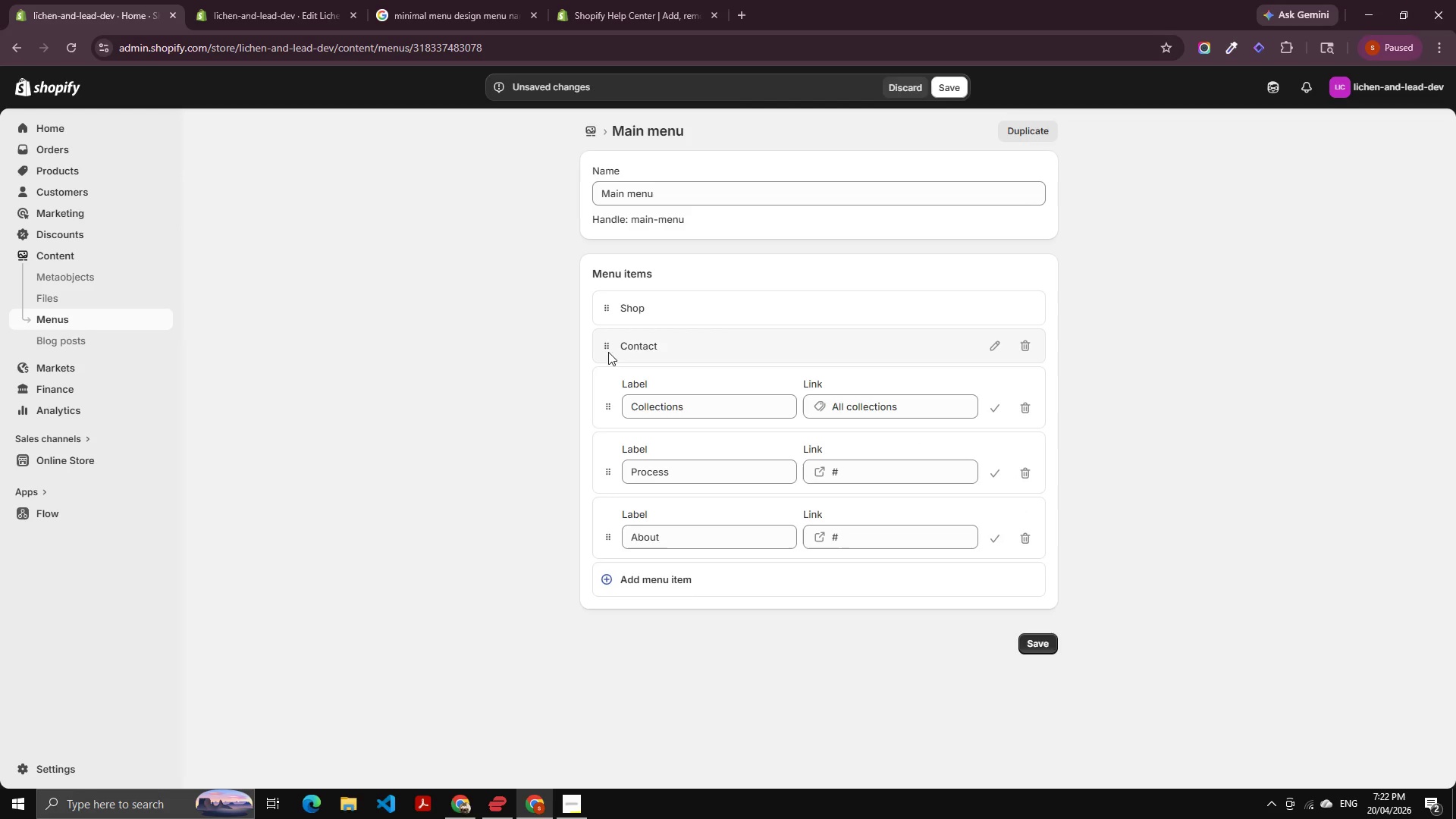 
left_click_drag(start_coordinate=[608, 349], to_coordinate=[629, 519])
 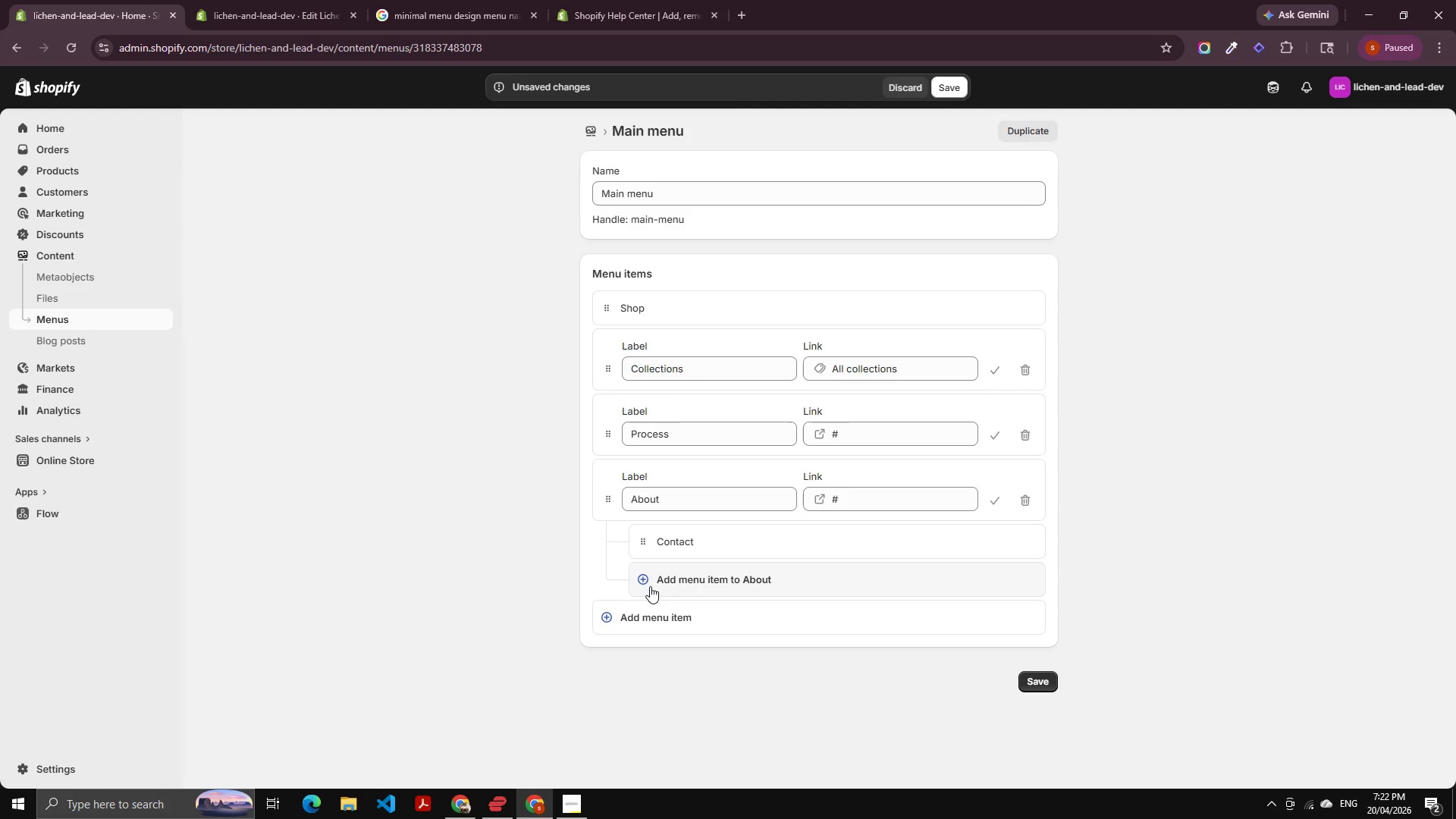 
left_click_drag(start_coordinate=[642, 535], to_coordinate=[617, 582])
 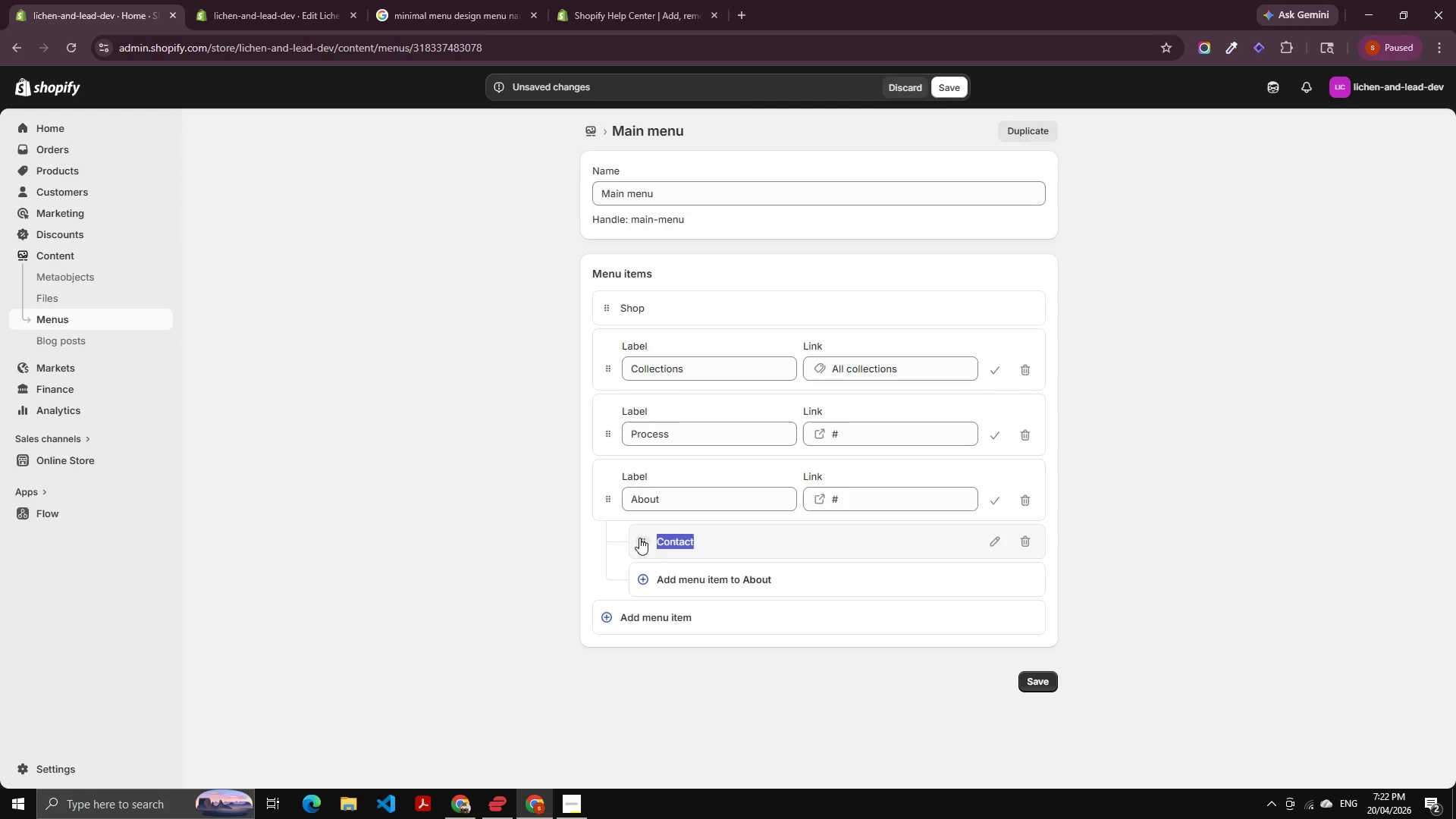 
left_click_drag(start_coordinate=[639, 538], to_coordinate=[631, 582])
 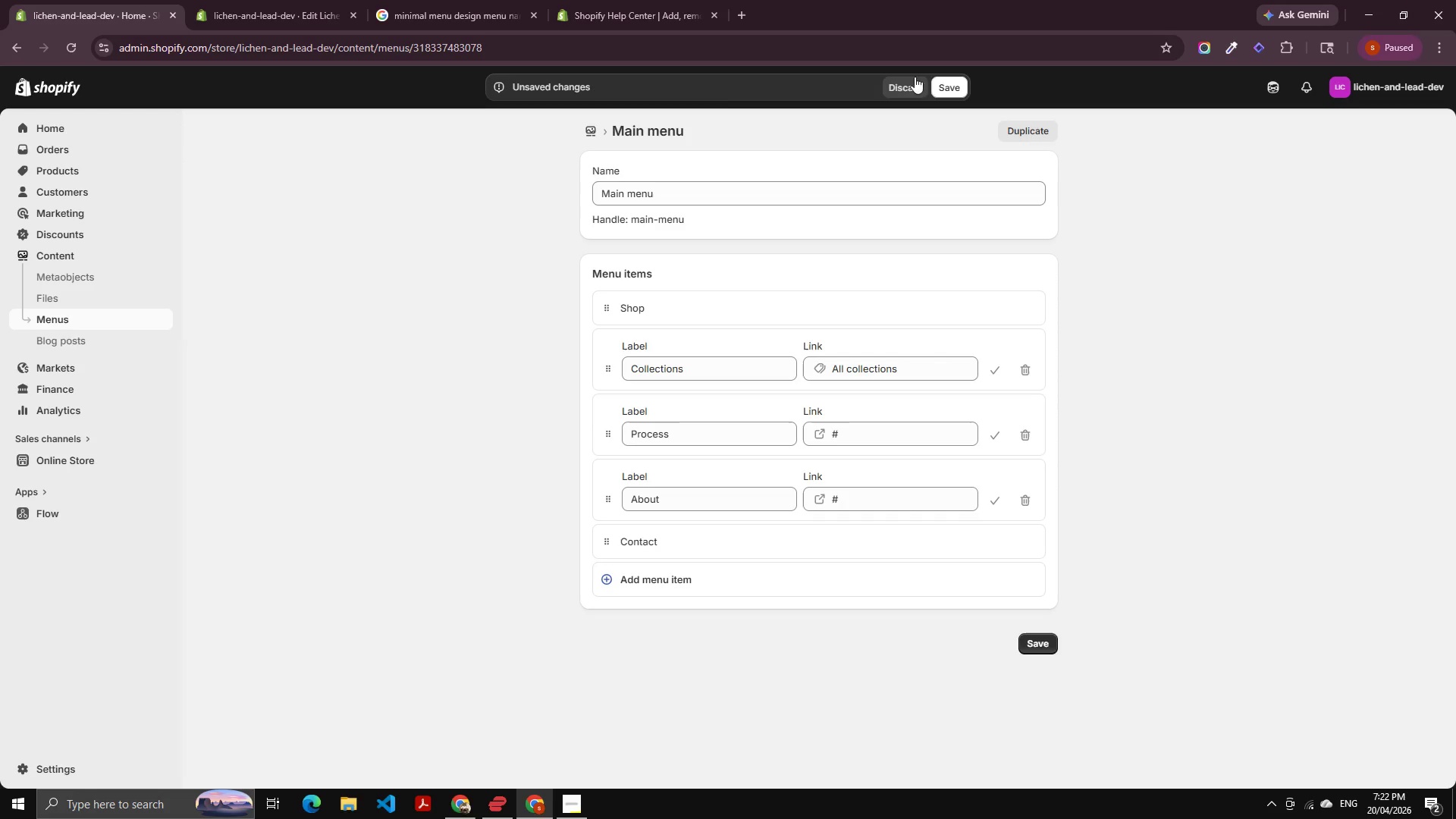 
left_click([952, 77])
 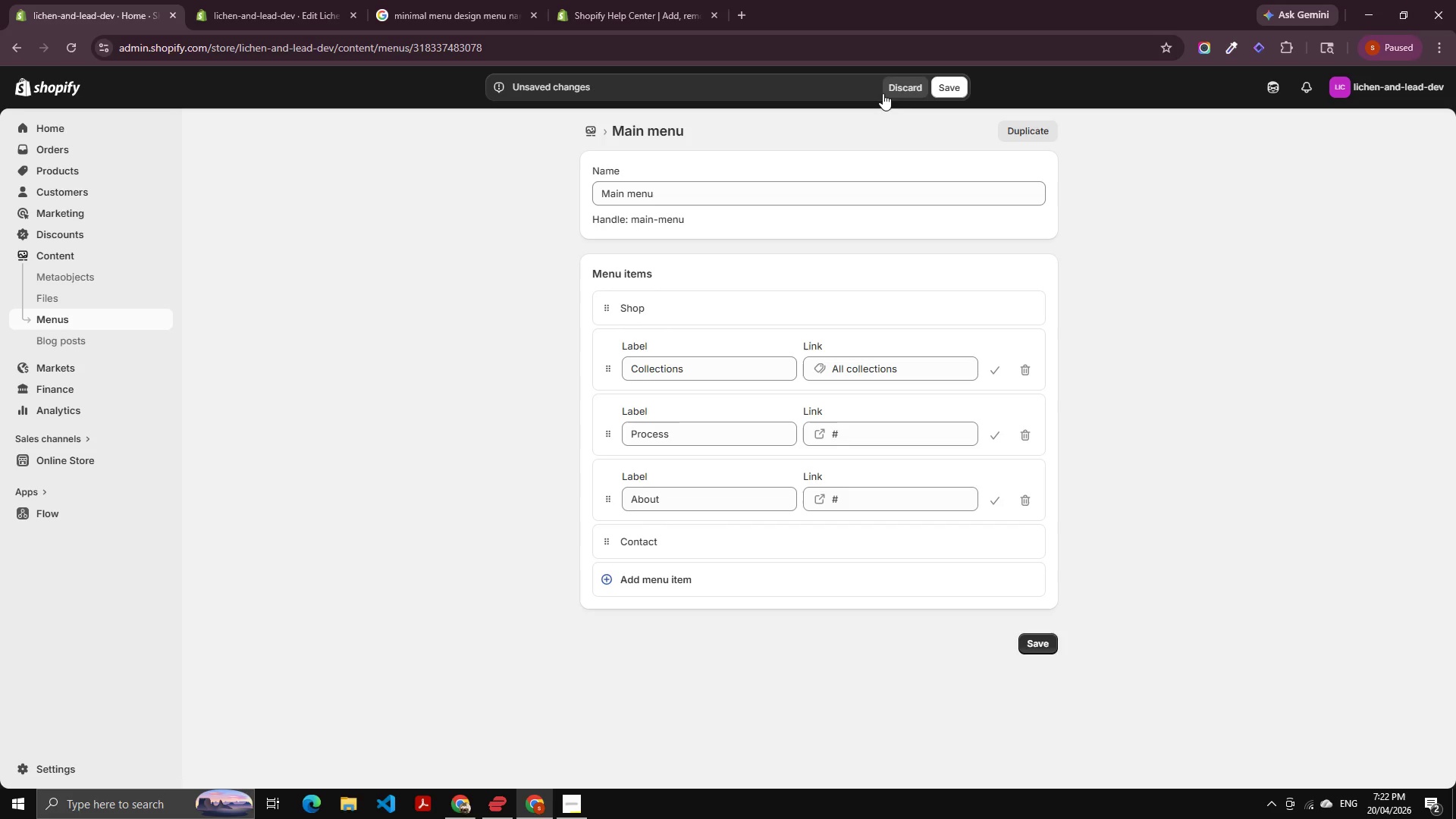 
left_click_drag(start_coordinate=[942, 85], to_coordinate=[930, 80])
 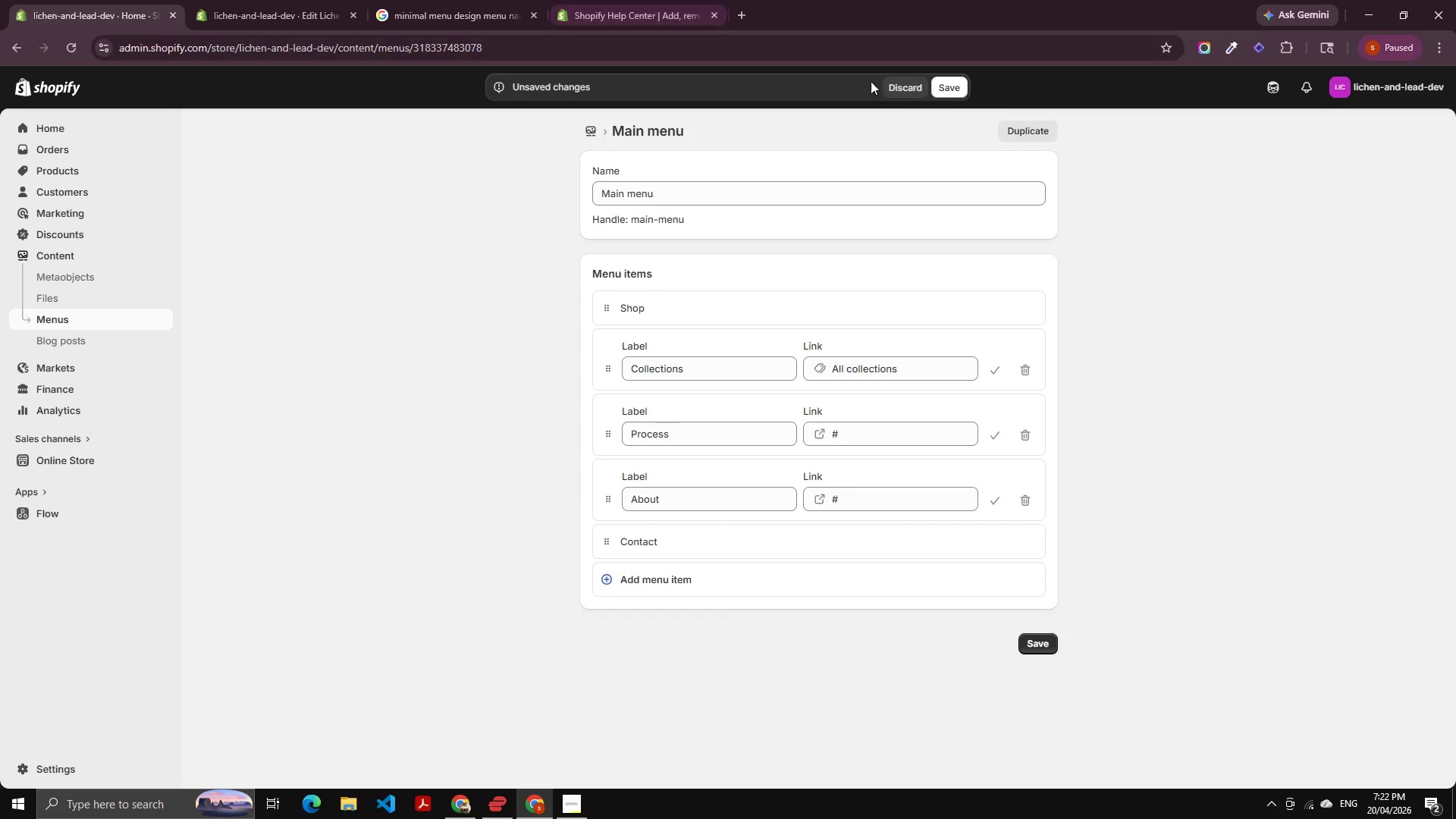 
left_click([936, 78])
 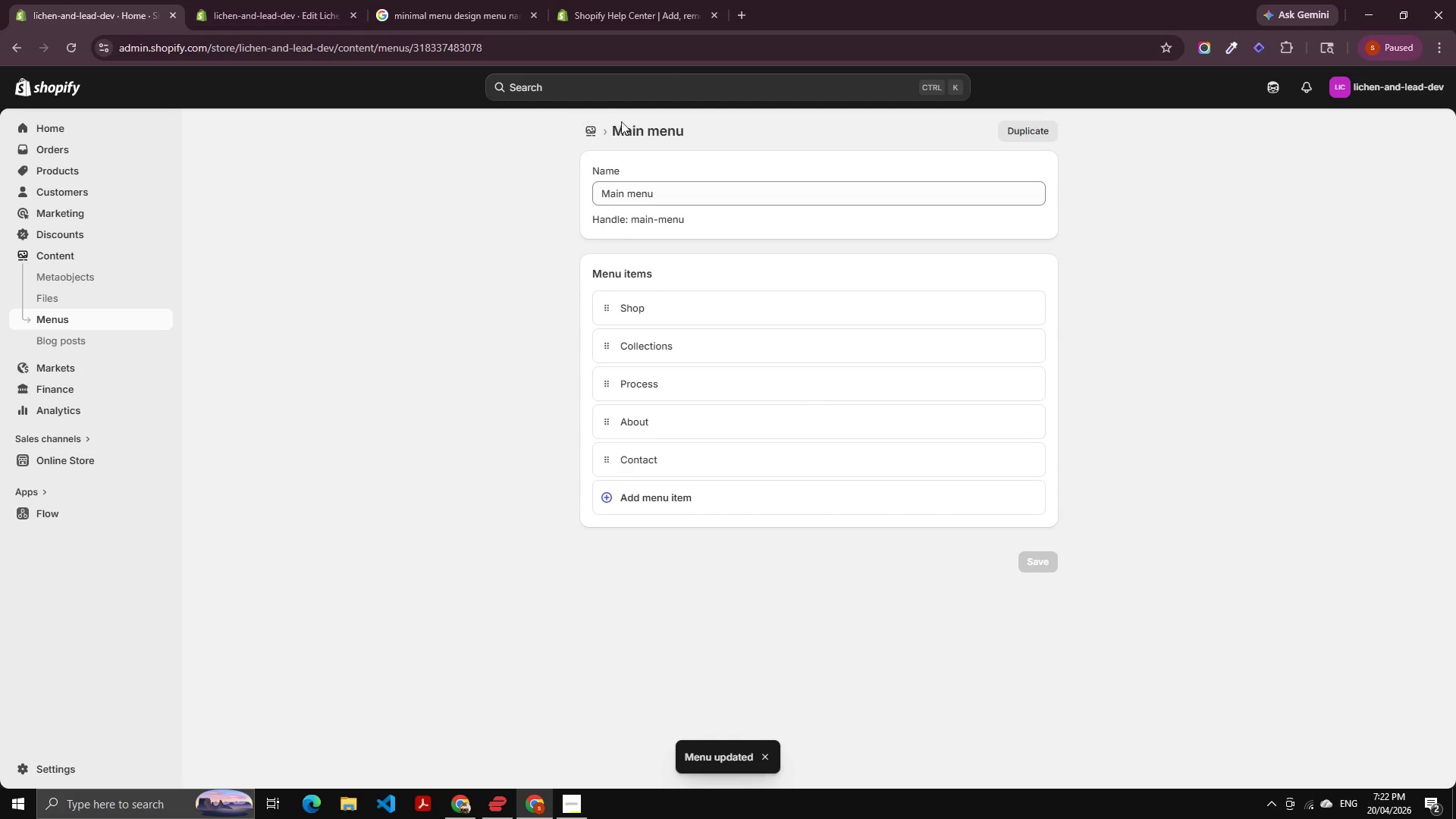 
left_click([584, 126])
 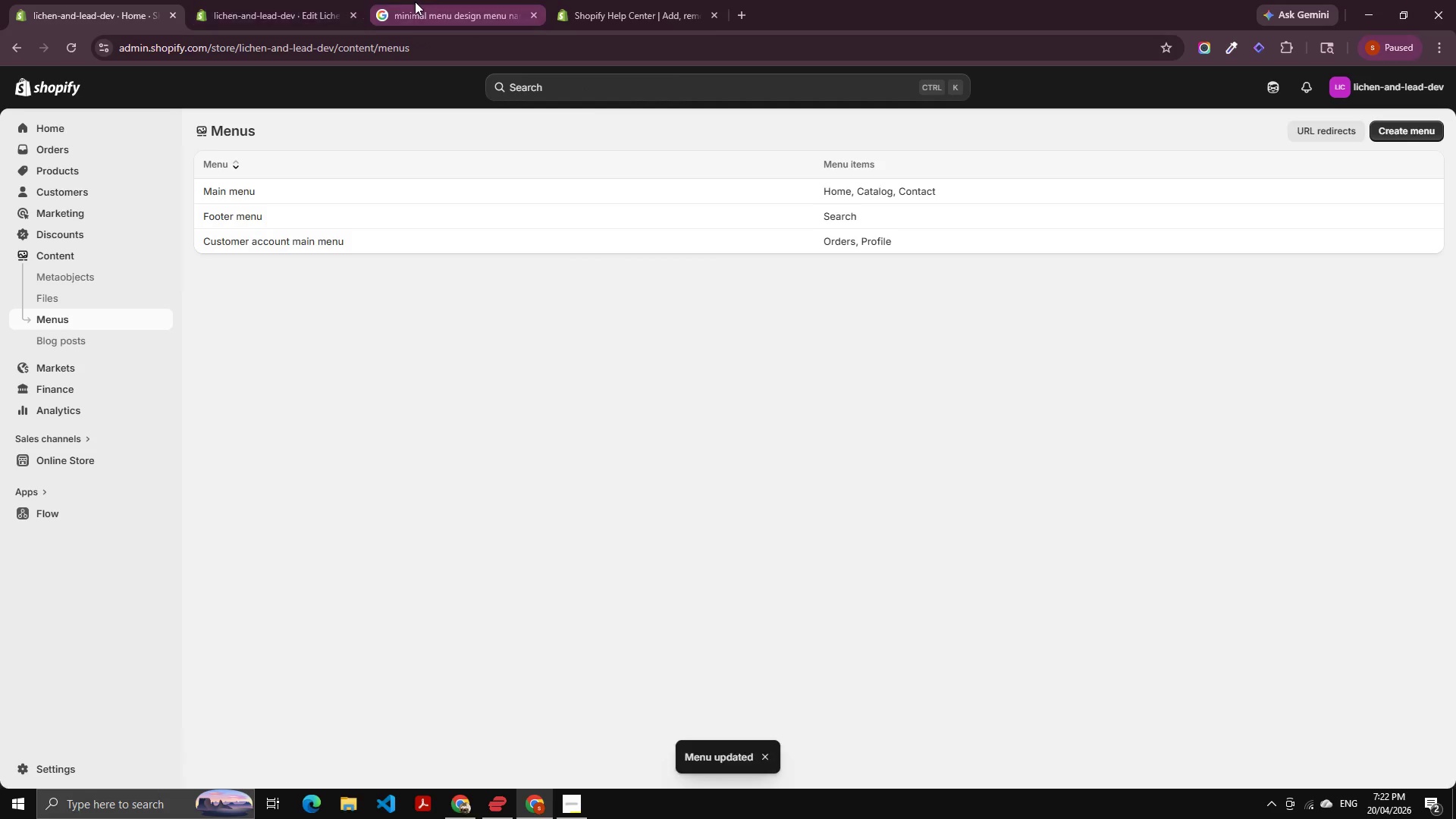 
left_click([231, 7])